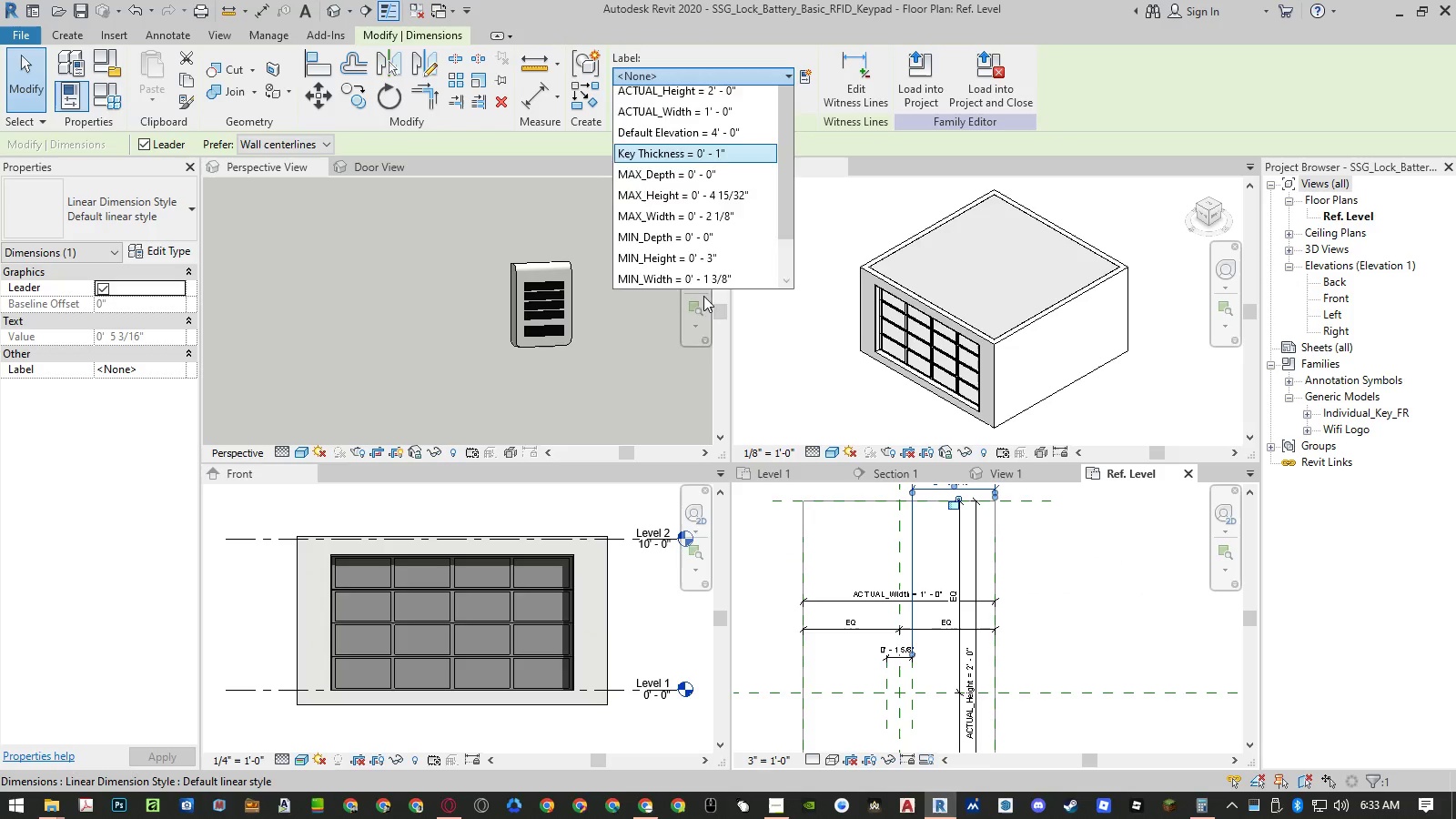 
left_click([703, 330])
 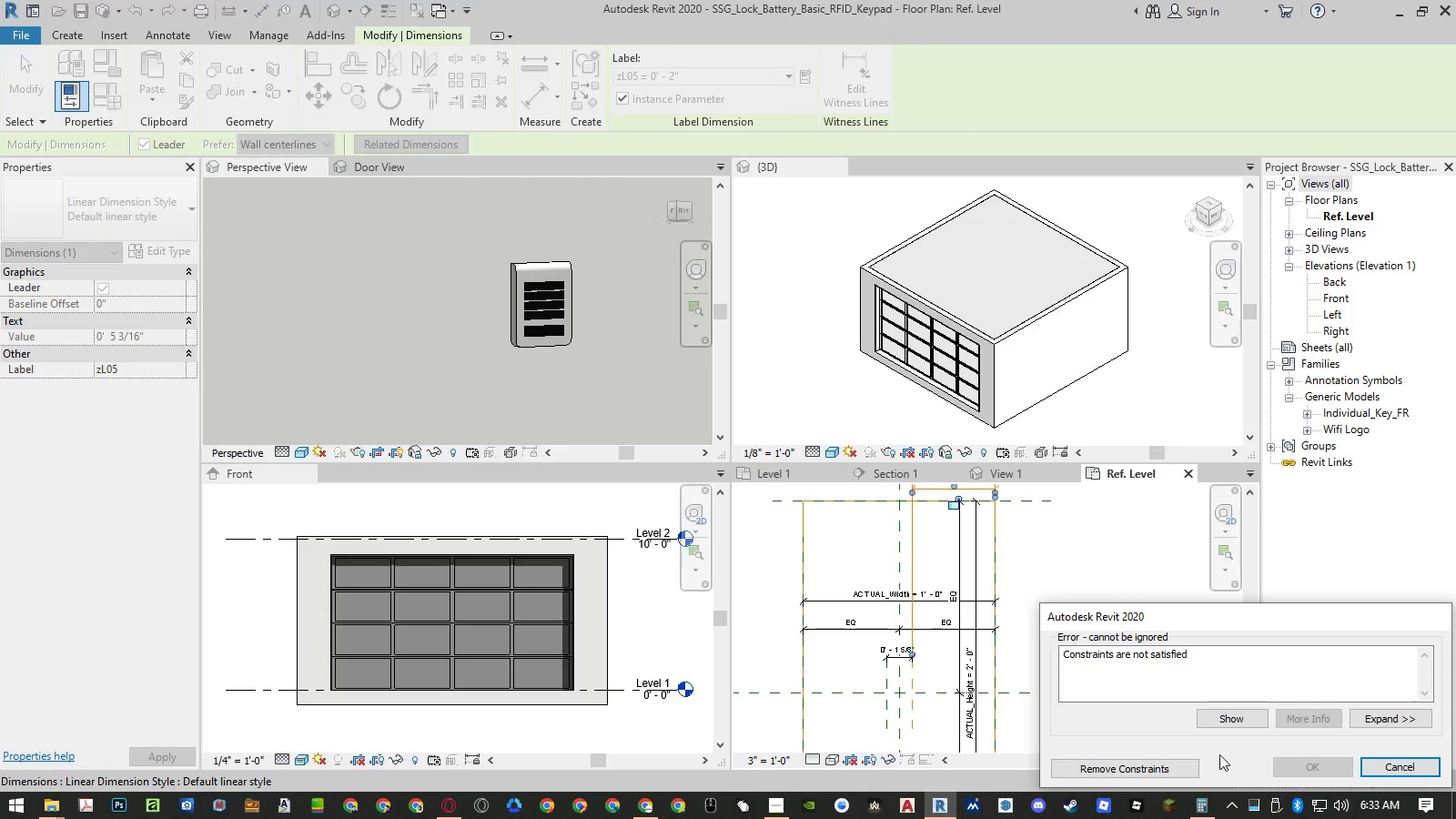 
scroll: coordinate [704, 298], scroll_direction: down, amount: 8.0
 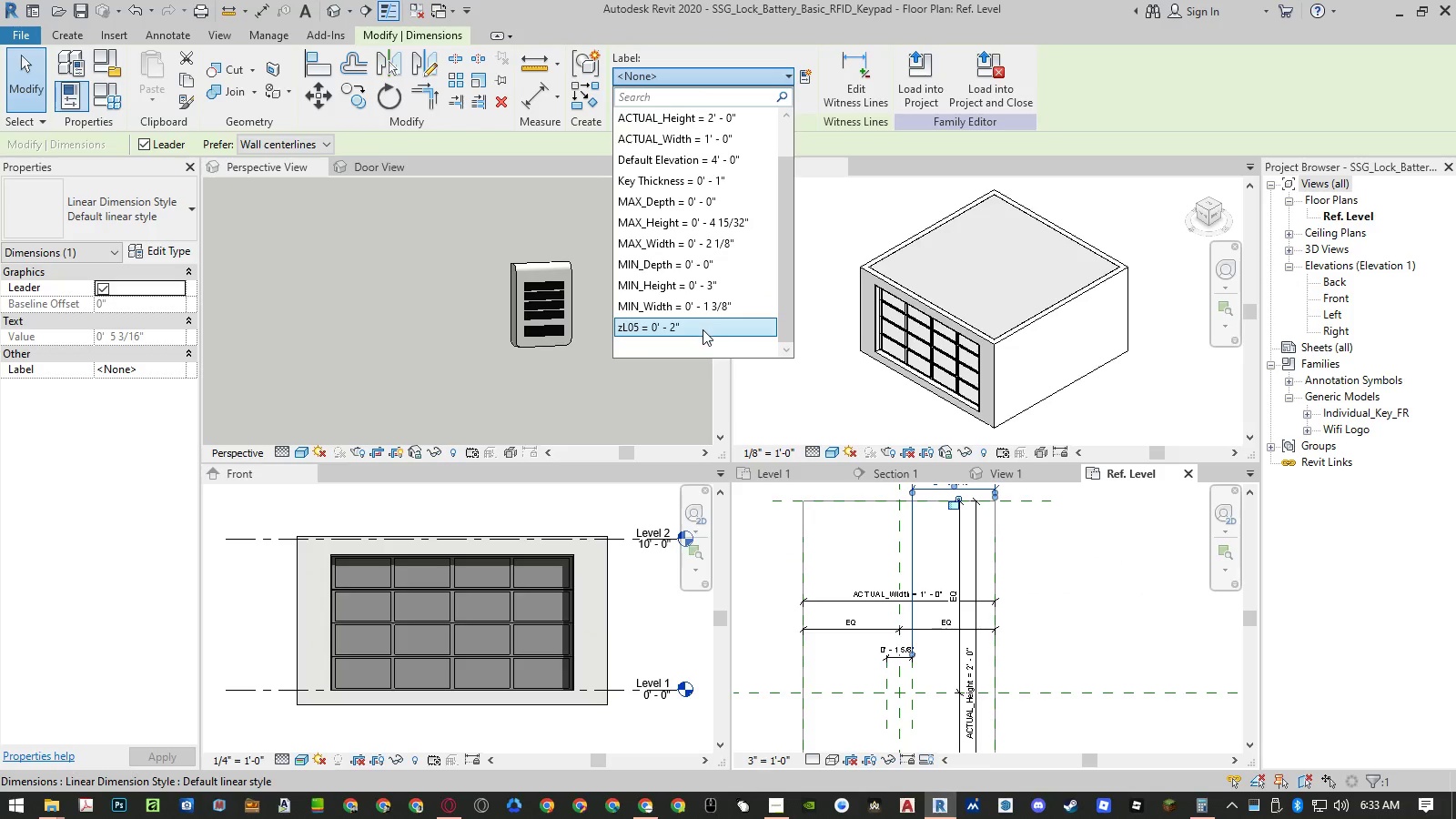 
left_click([1175, 770])
 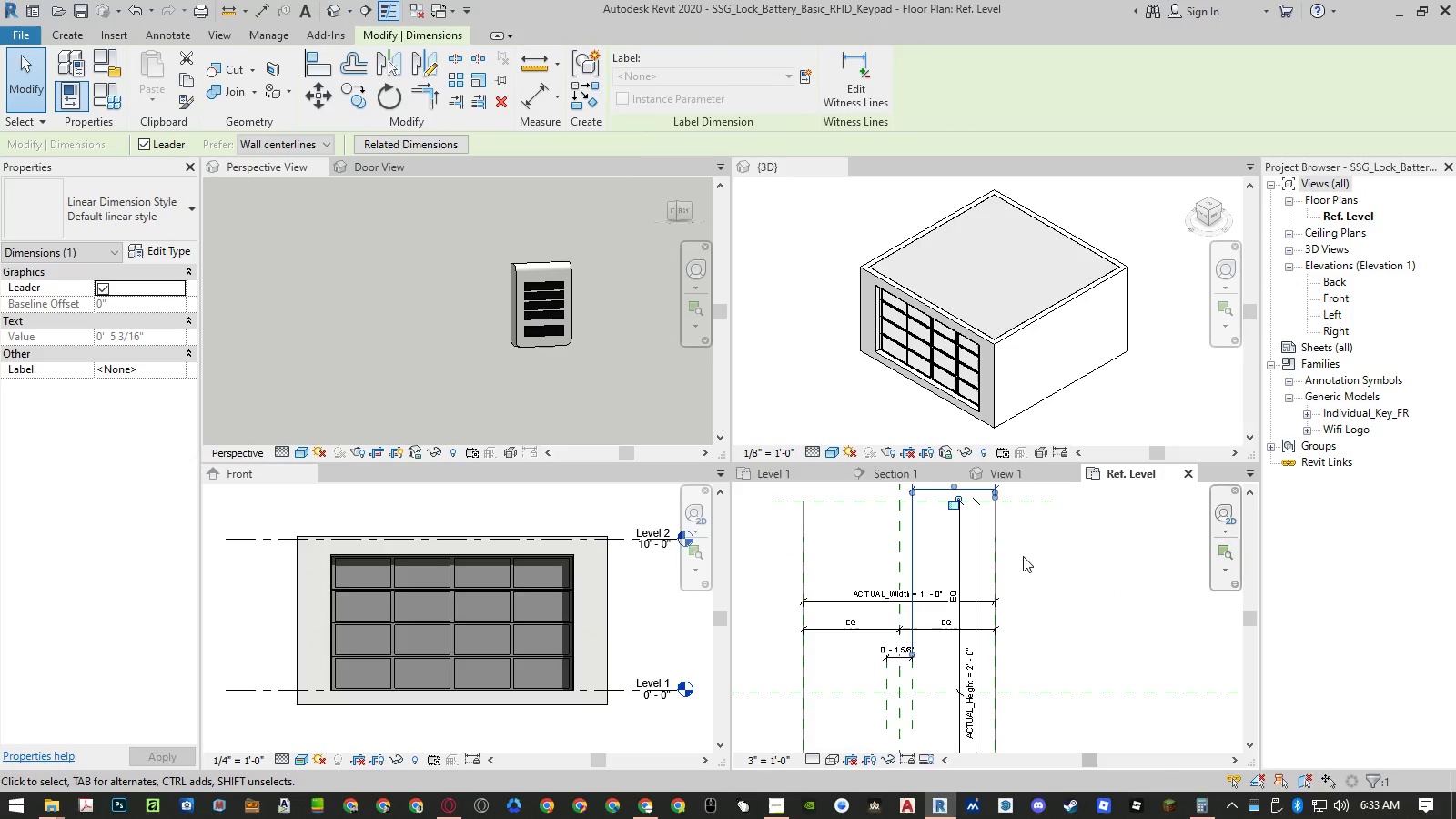 
scroll: coordinate [949, 588], scroll_direction: down, amount: 3.0
 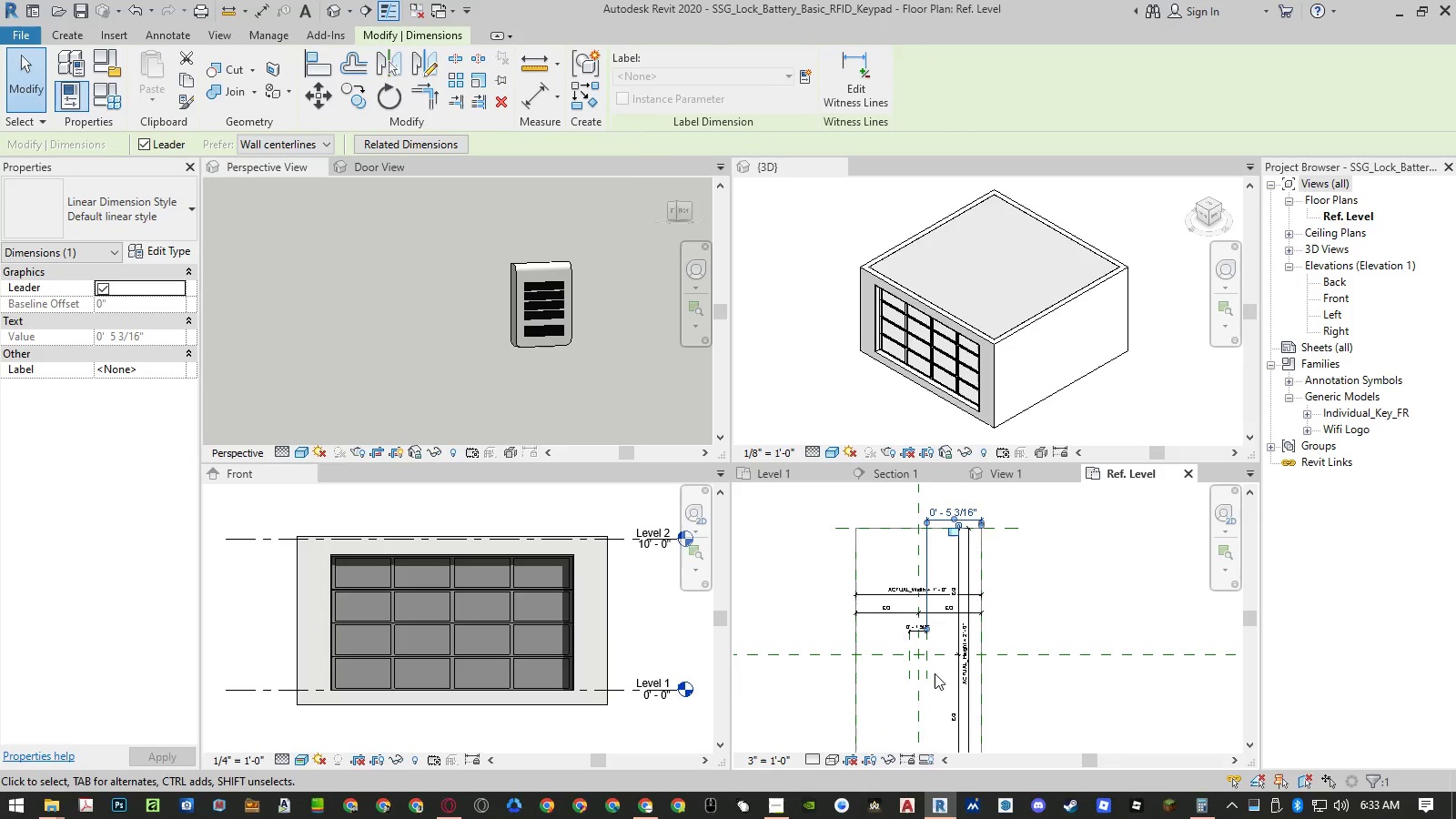 
scroll: coordinate [926, 651], scroll_direction: up, amount: 5.0
 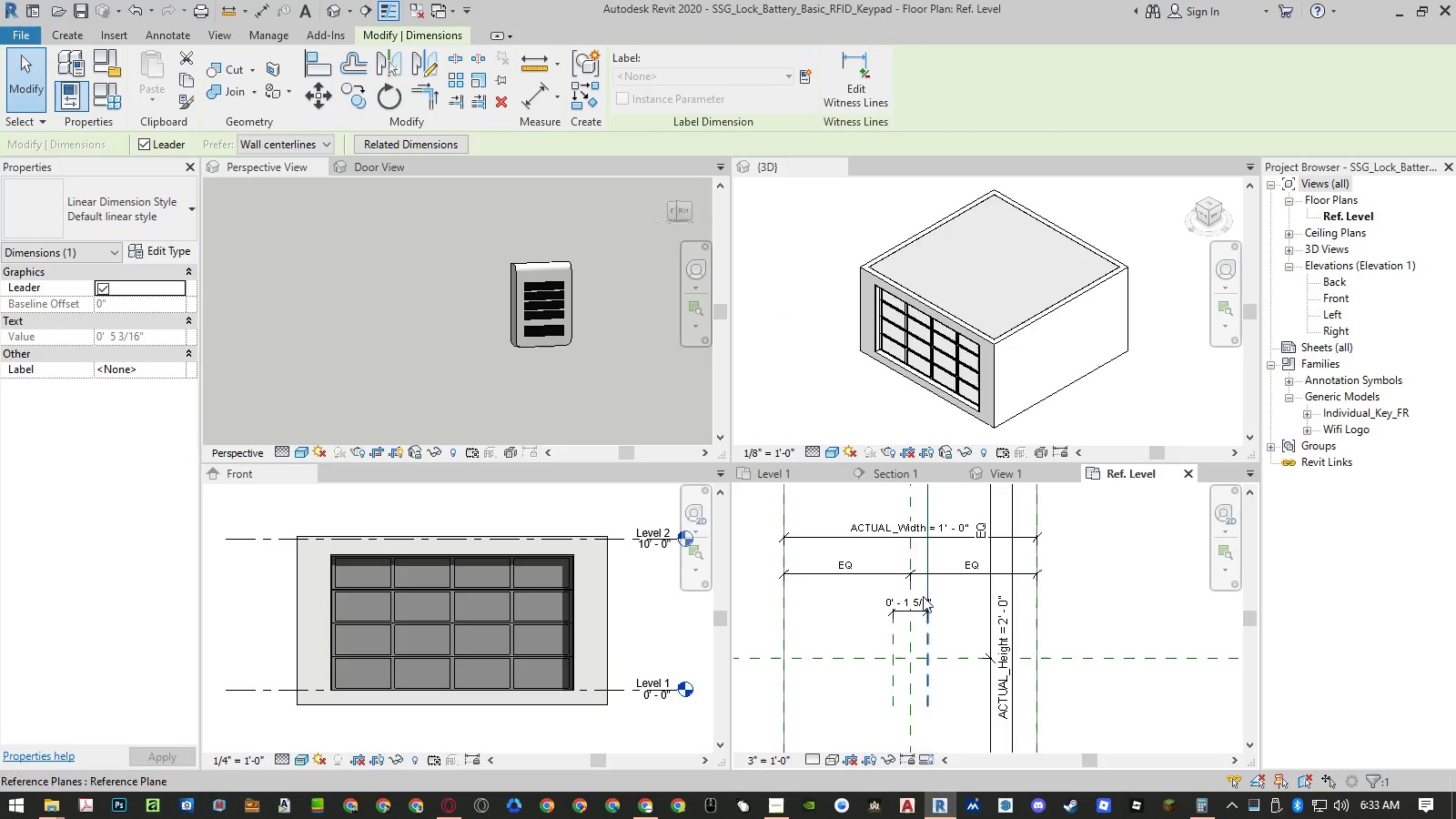 
scroll: coordinate [915, 566], scroll_direction: down, amount: 6.0
 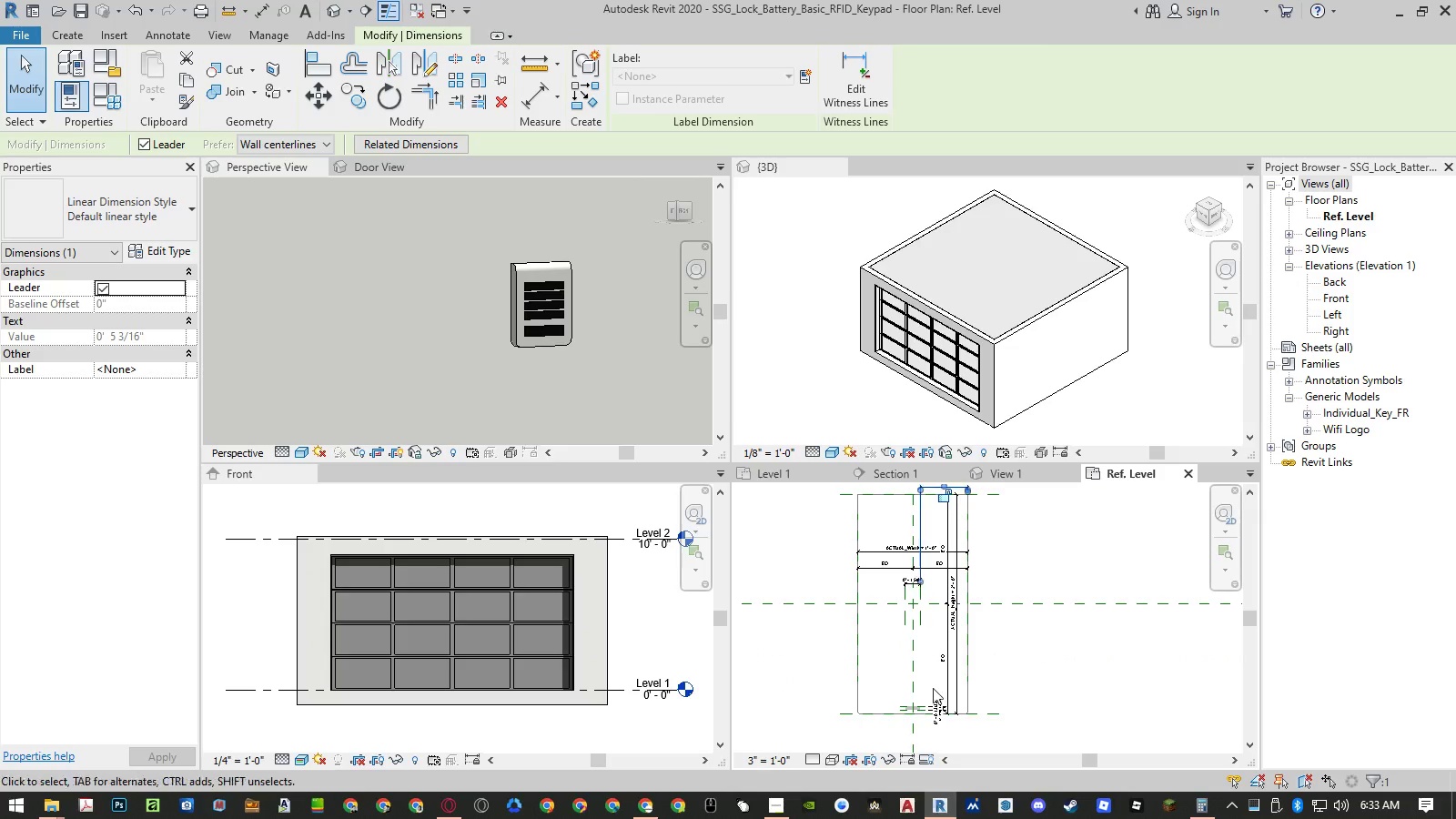 
scroll: coordinate [928, 728], scroll_direction: up, amount: 5.0
 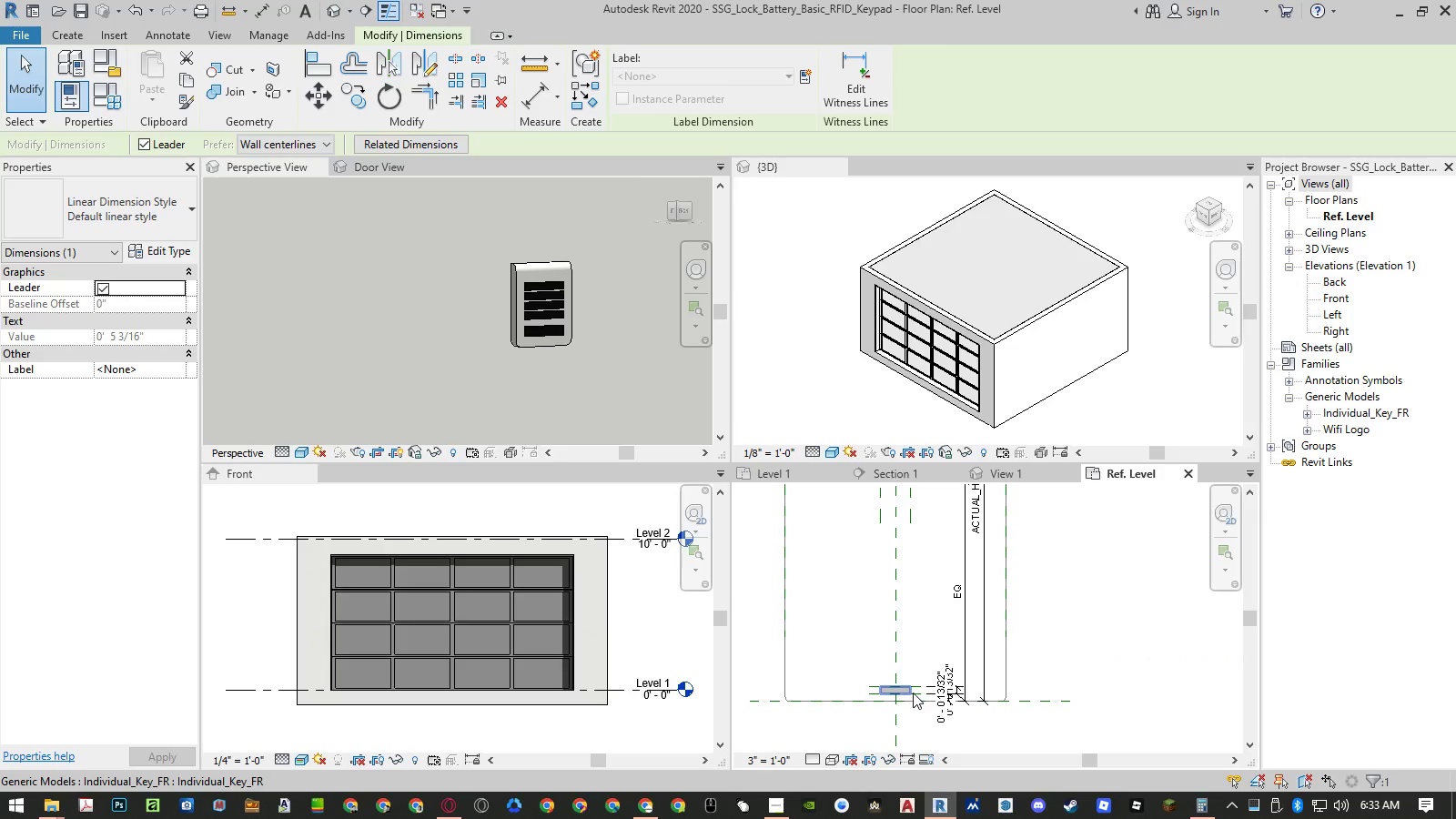 
left_click([913, 692])
 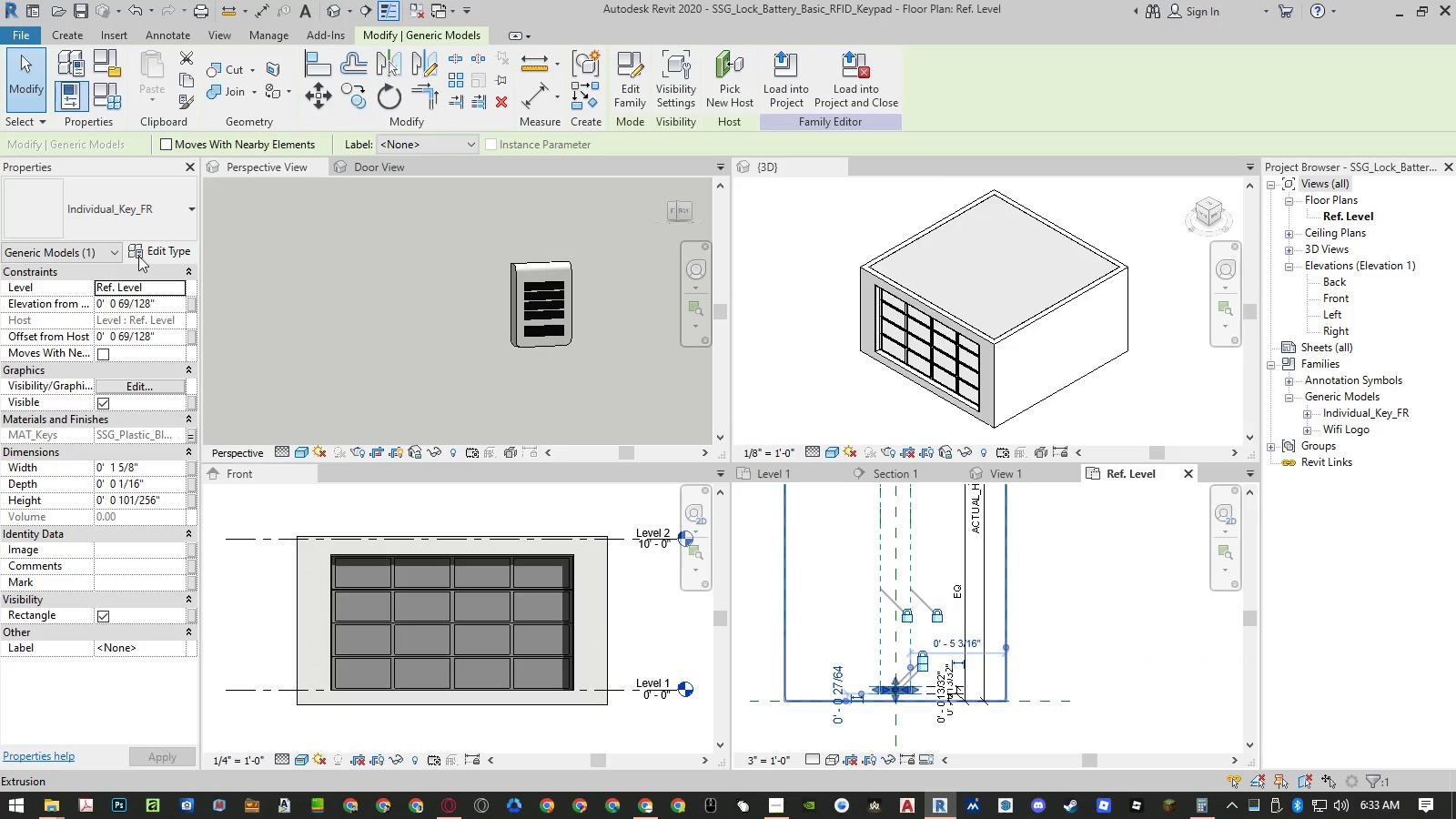 
left_click([168, 260])
 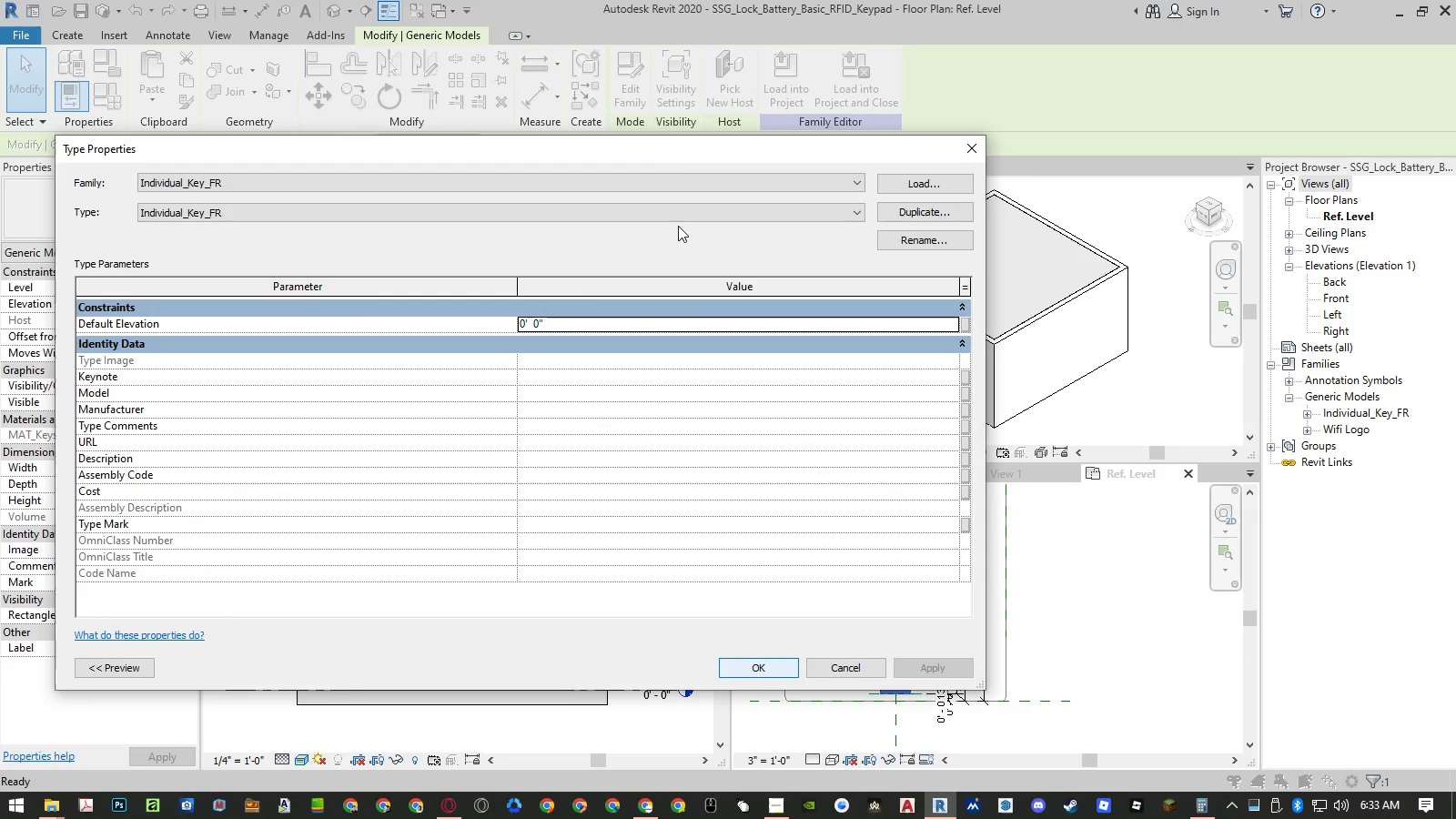 
left_click_drag(start_coordinate=[681, 155], to_coordinate=[922, 173])
 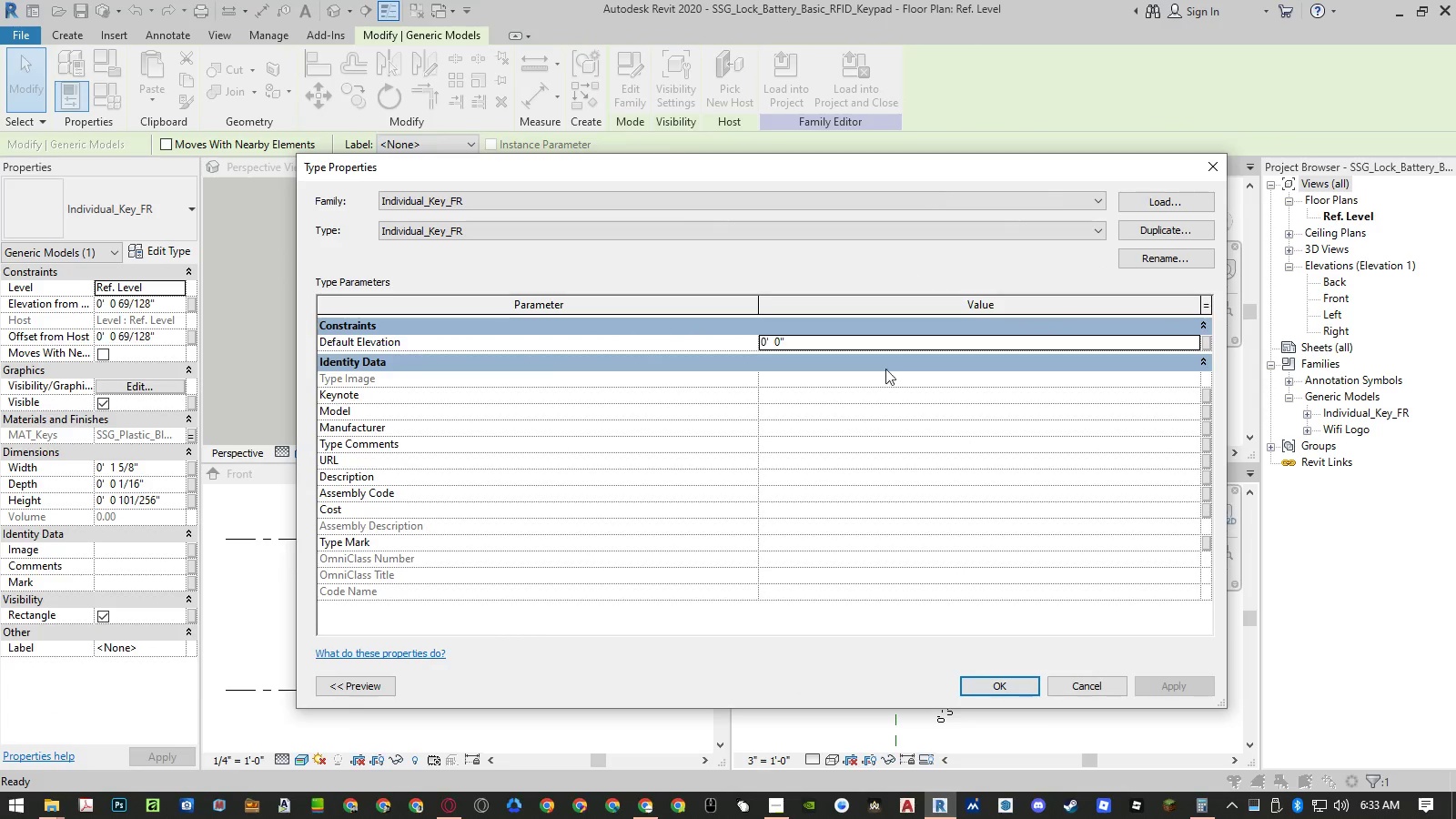 
scroll: coordinate [866, 438], scroll_direction: down, amount: 5.0
 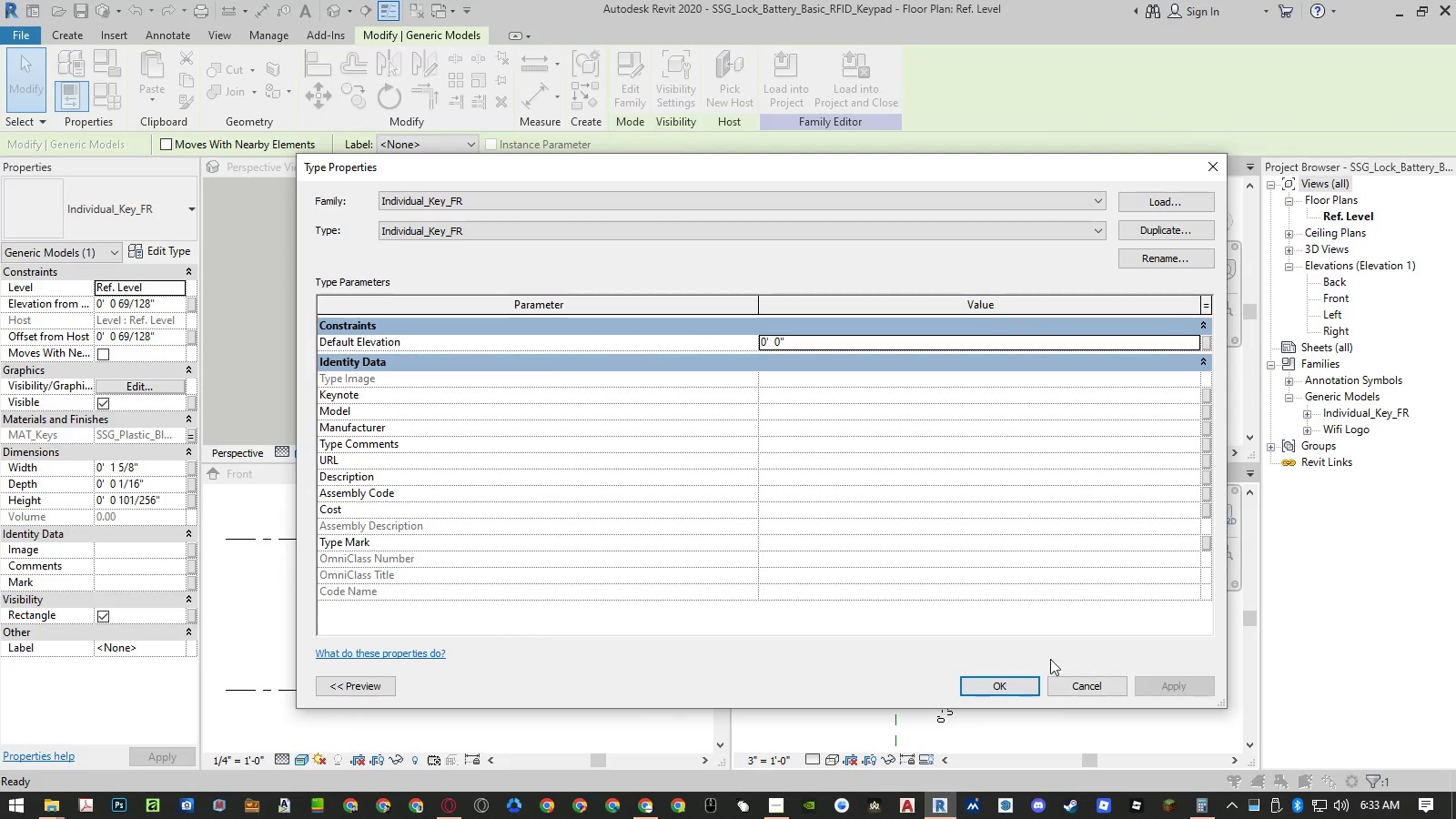 
left_click([1091, 675])
 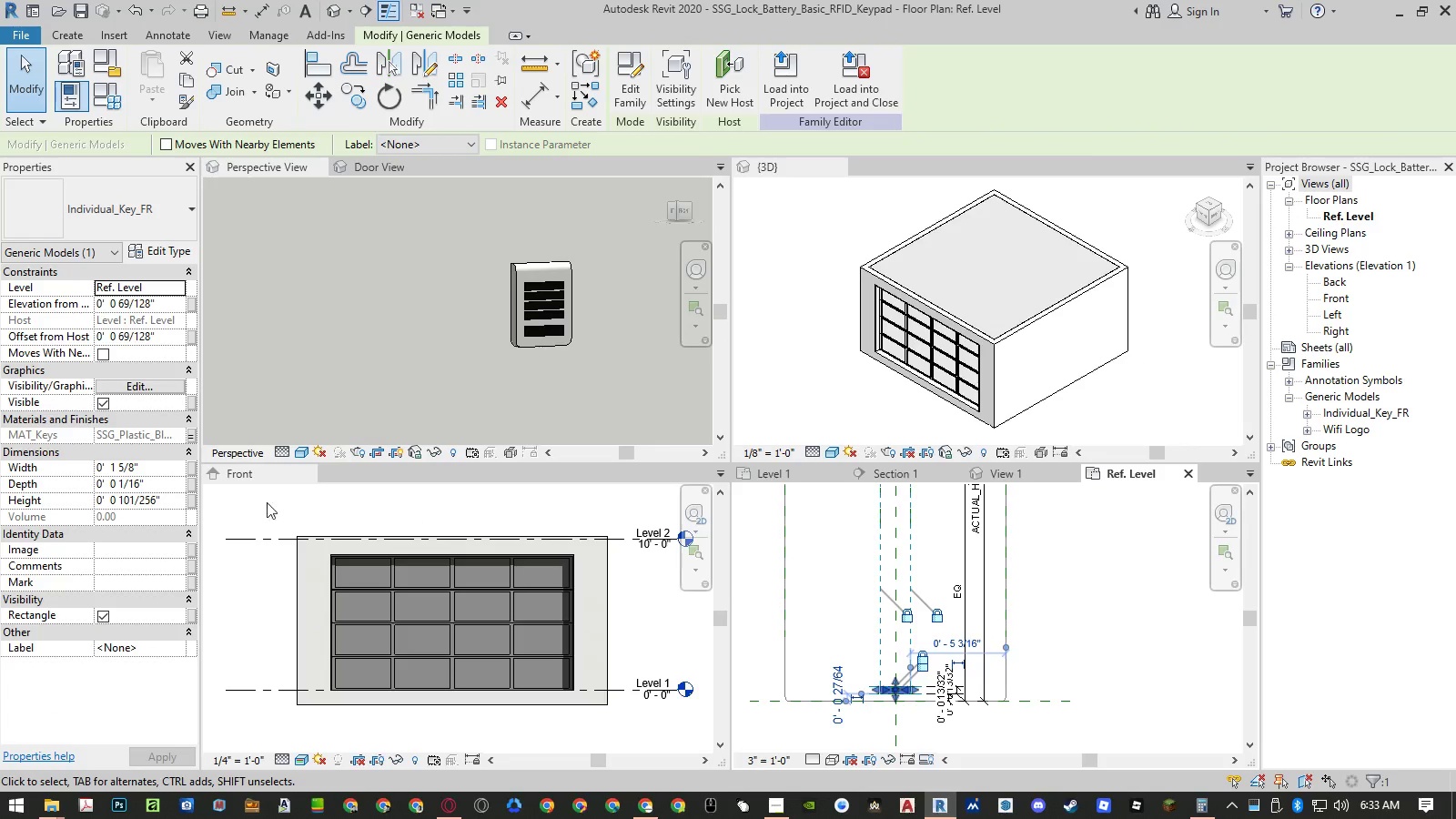 
left_click([192, 464])
 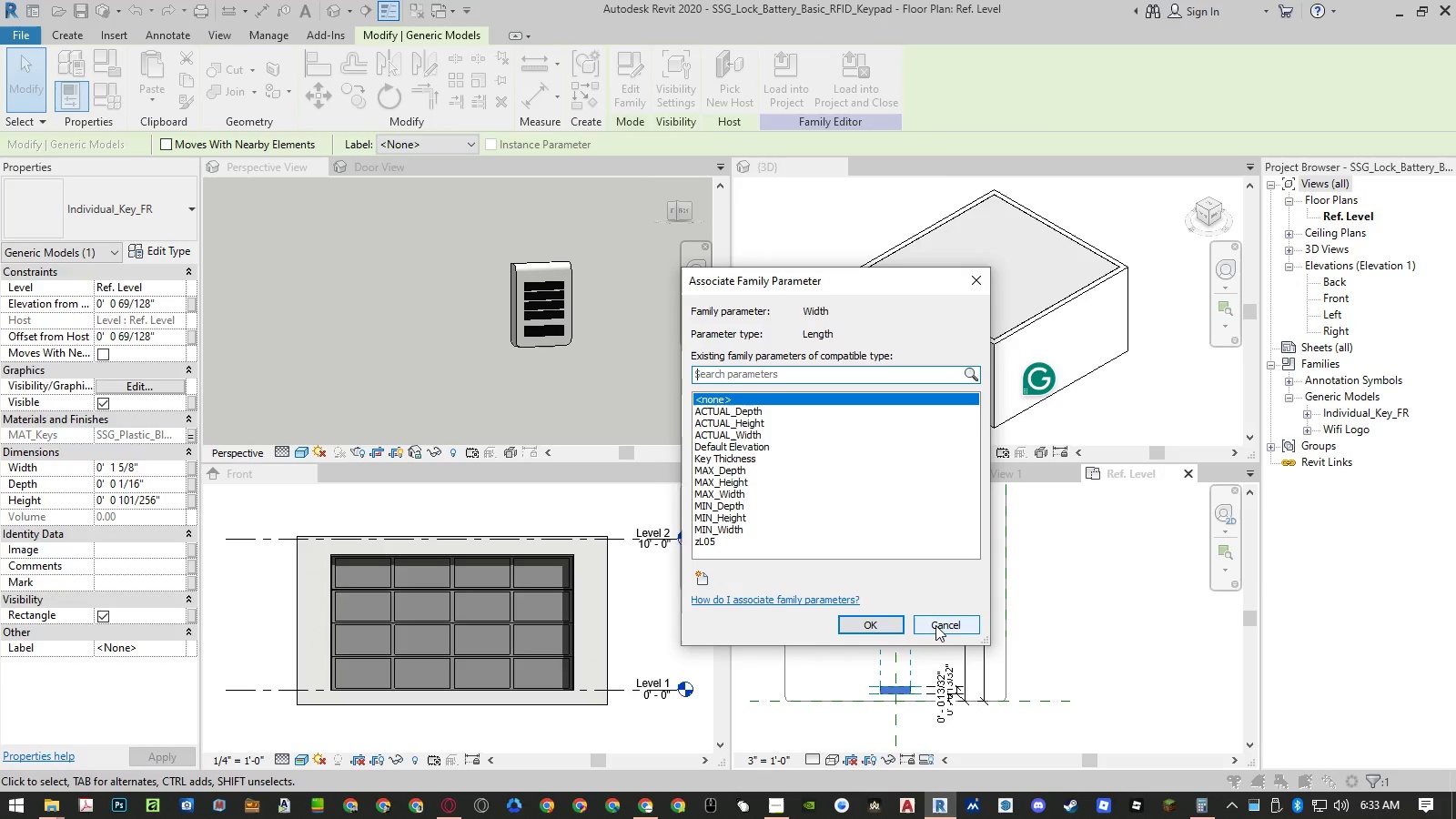 
left_click([936, 625])
 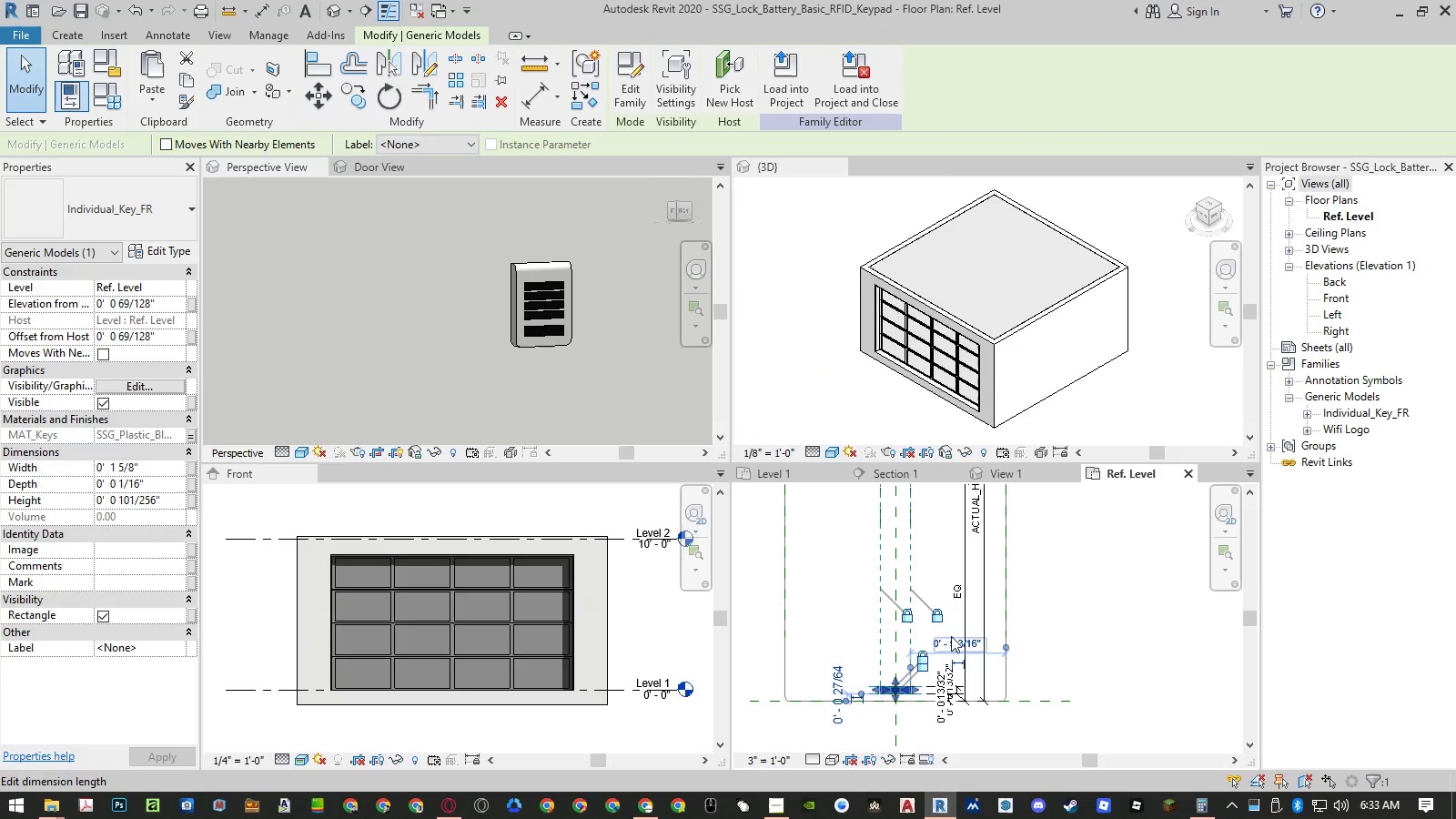 
left_click([1107, 606])
 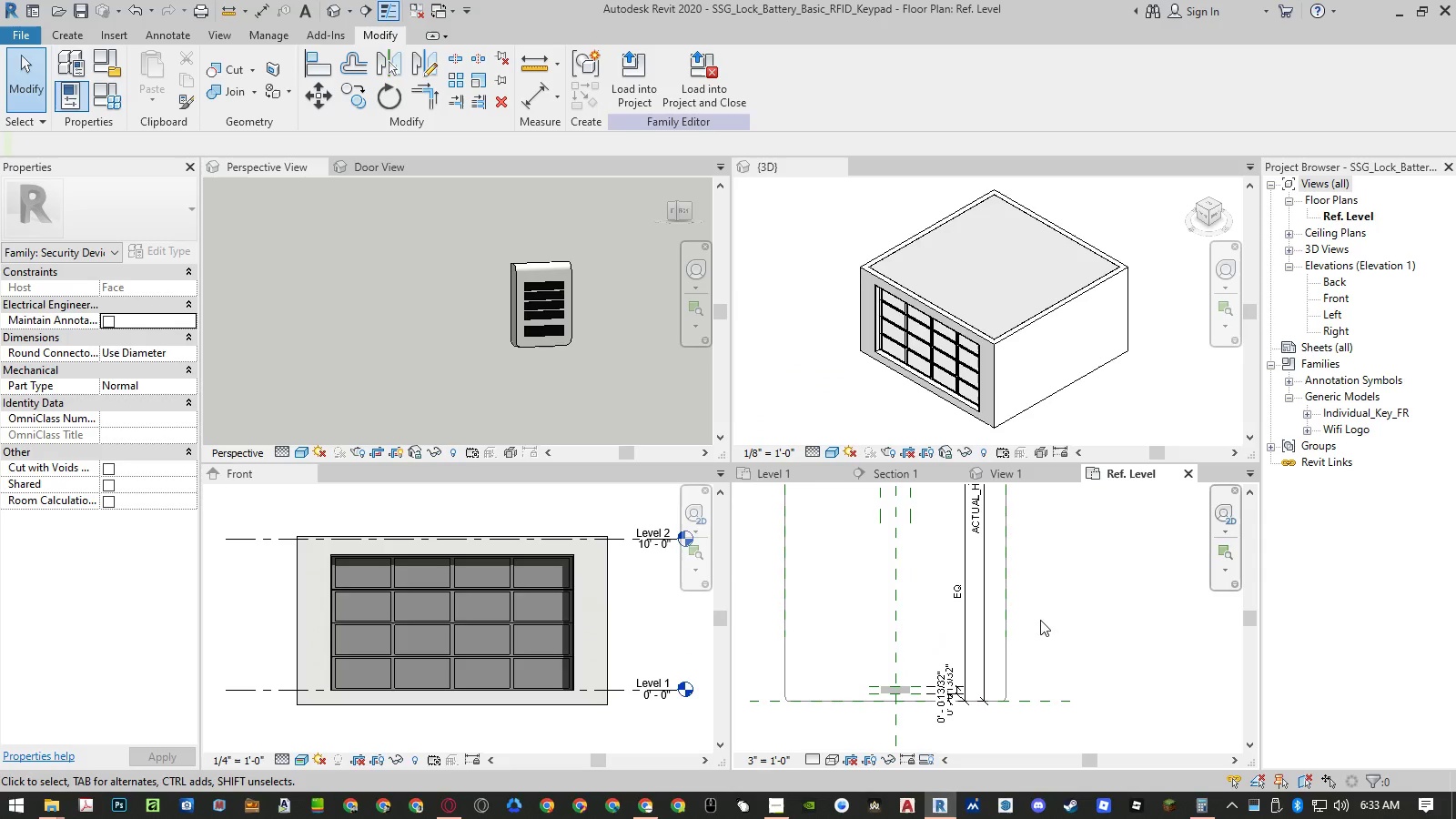 
key(Escape)
 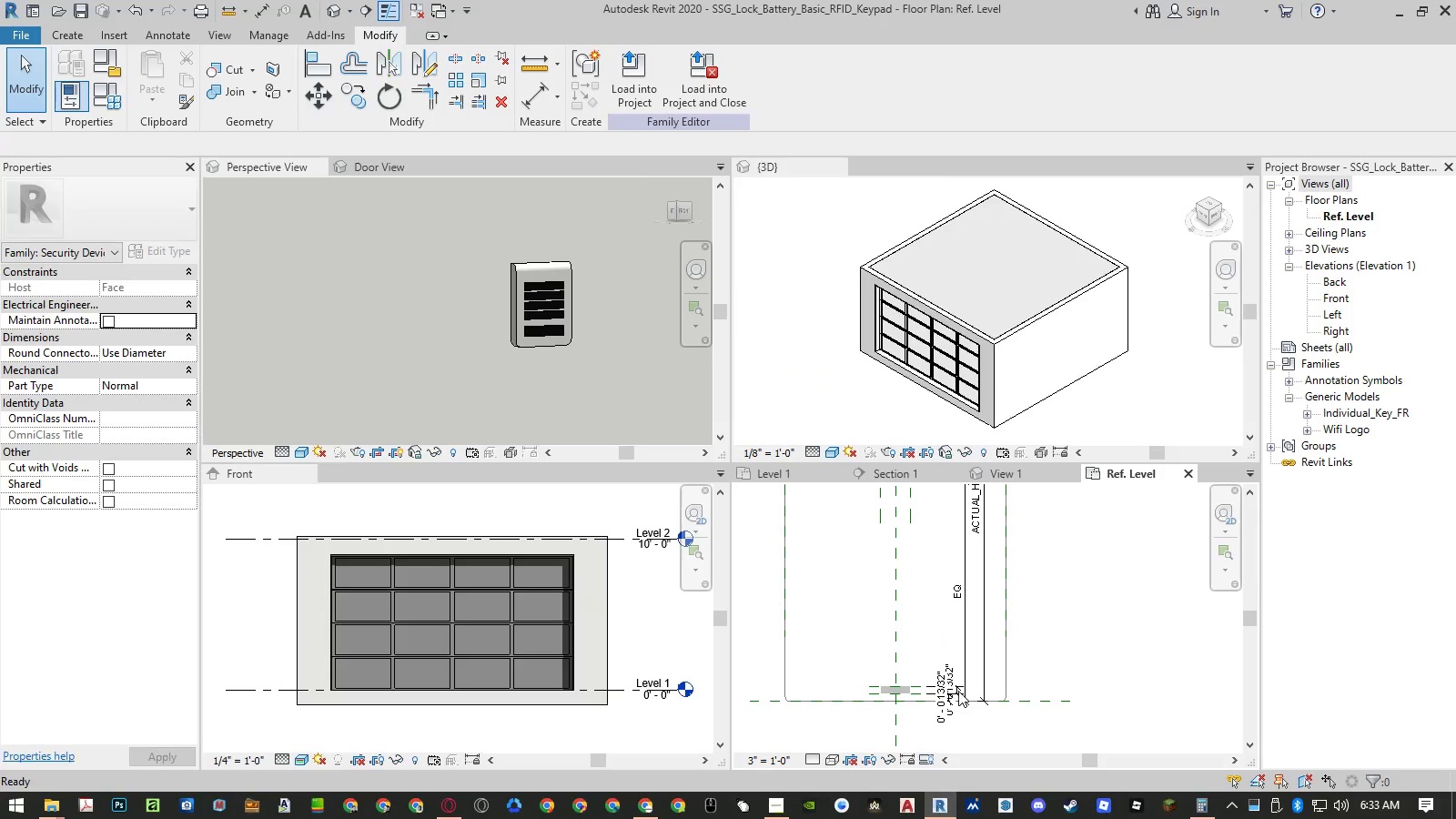 
scroll: coordinate [957, 692], scroll_direction: up, amount: 6.0
 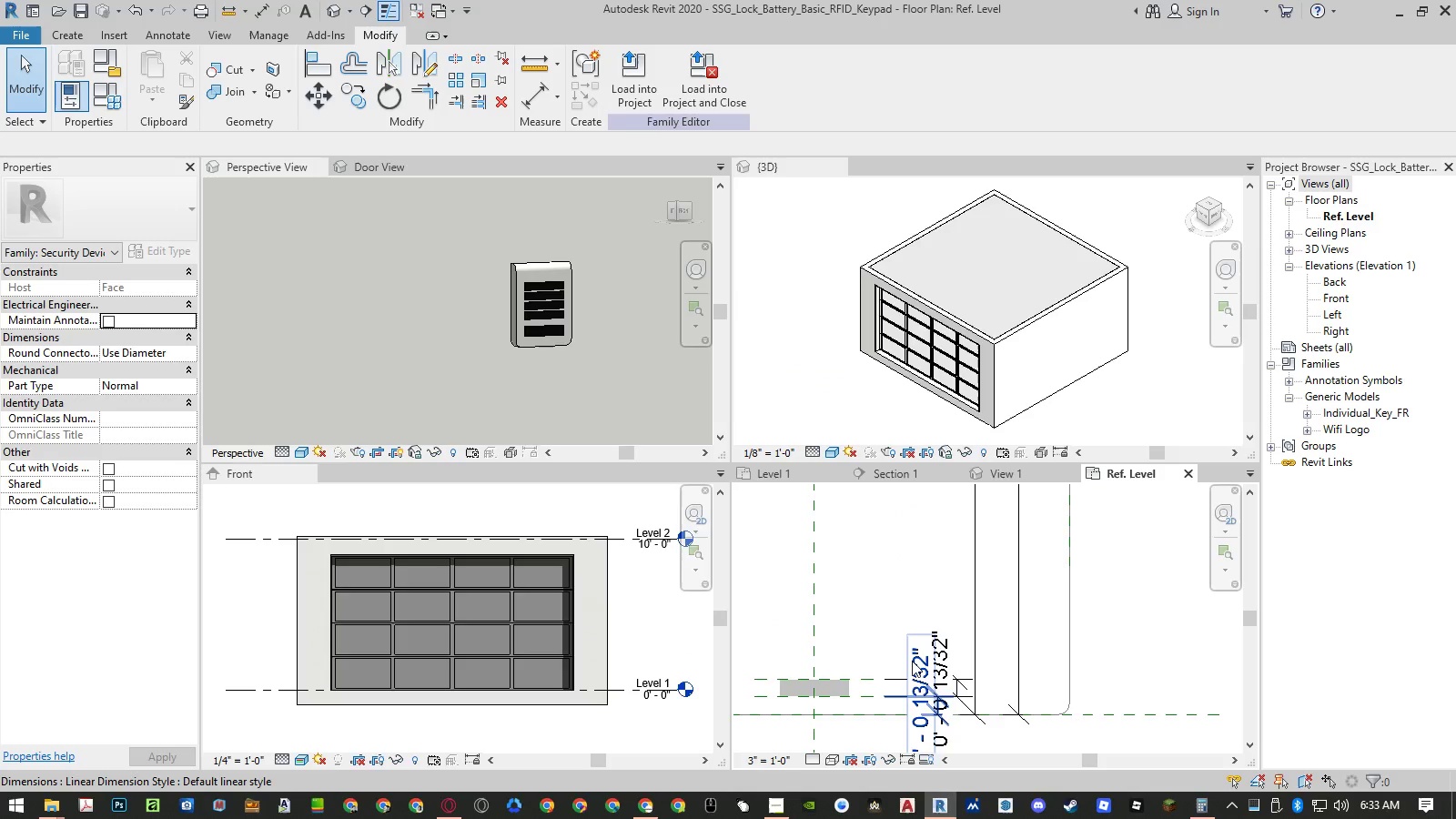 
left_click([912, 661])
 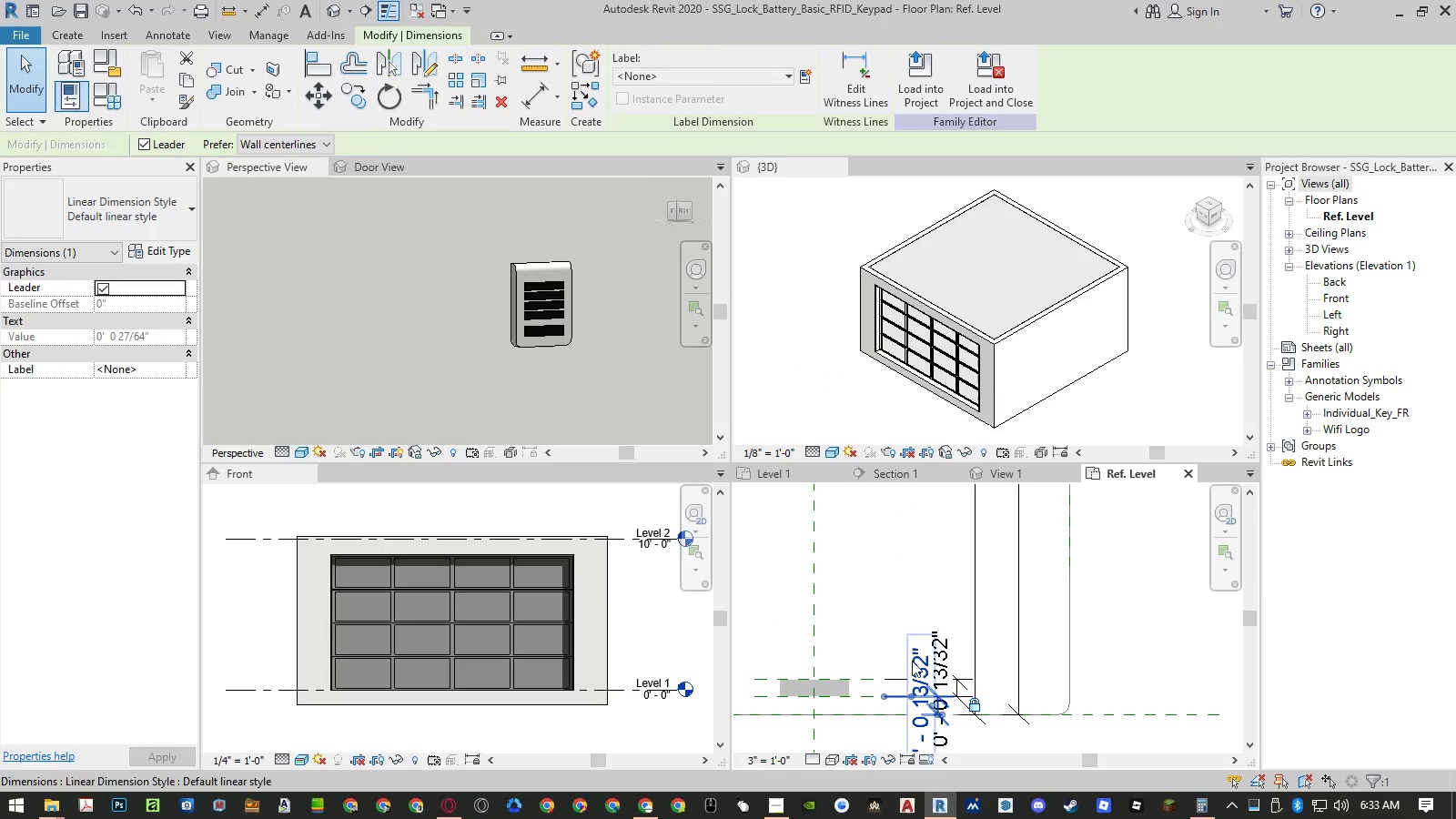 
key(Delete)
 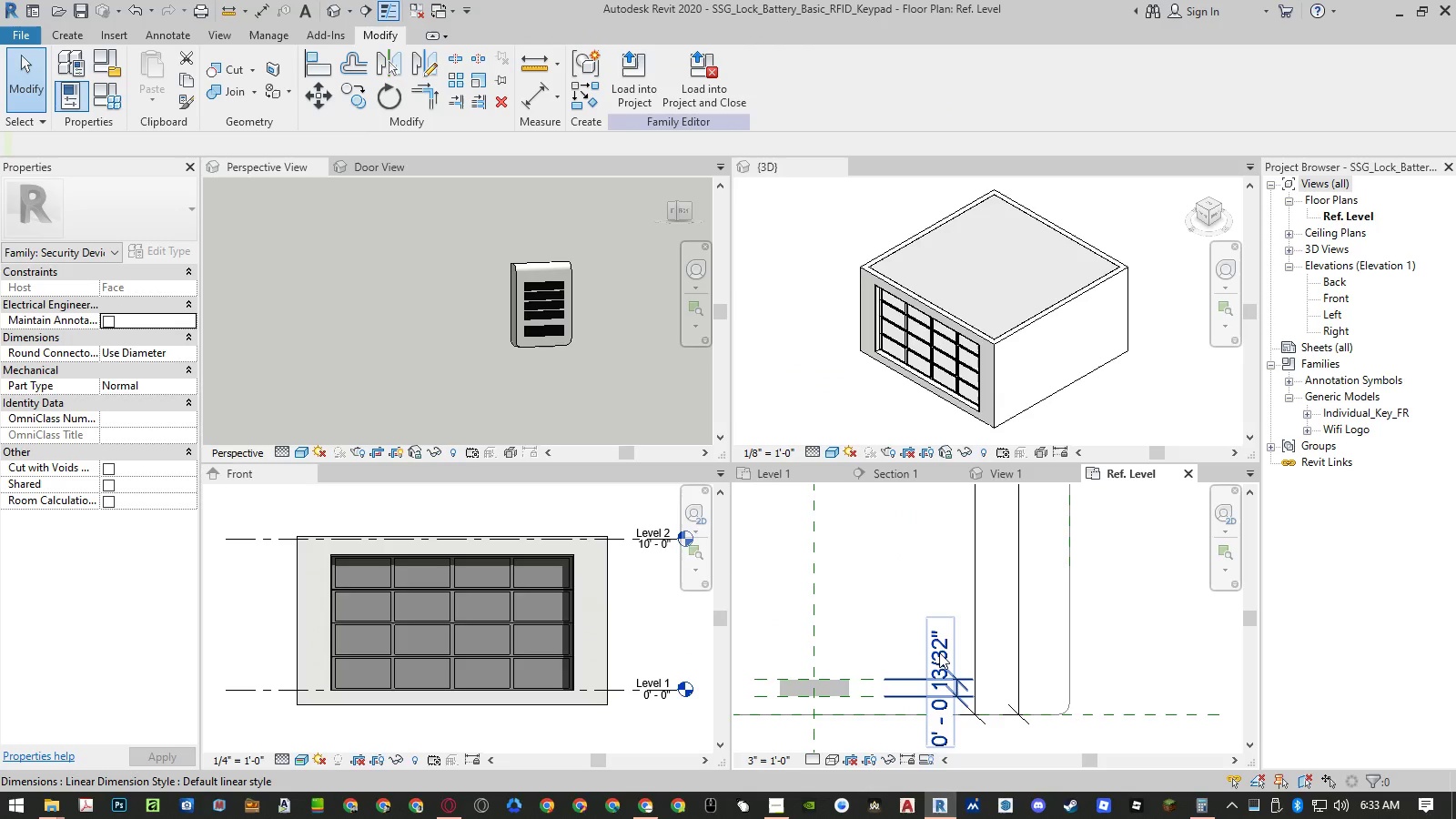 
left_click([939, 652])
 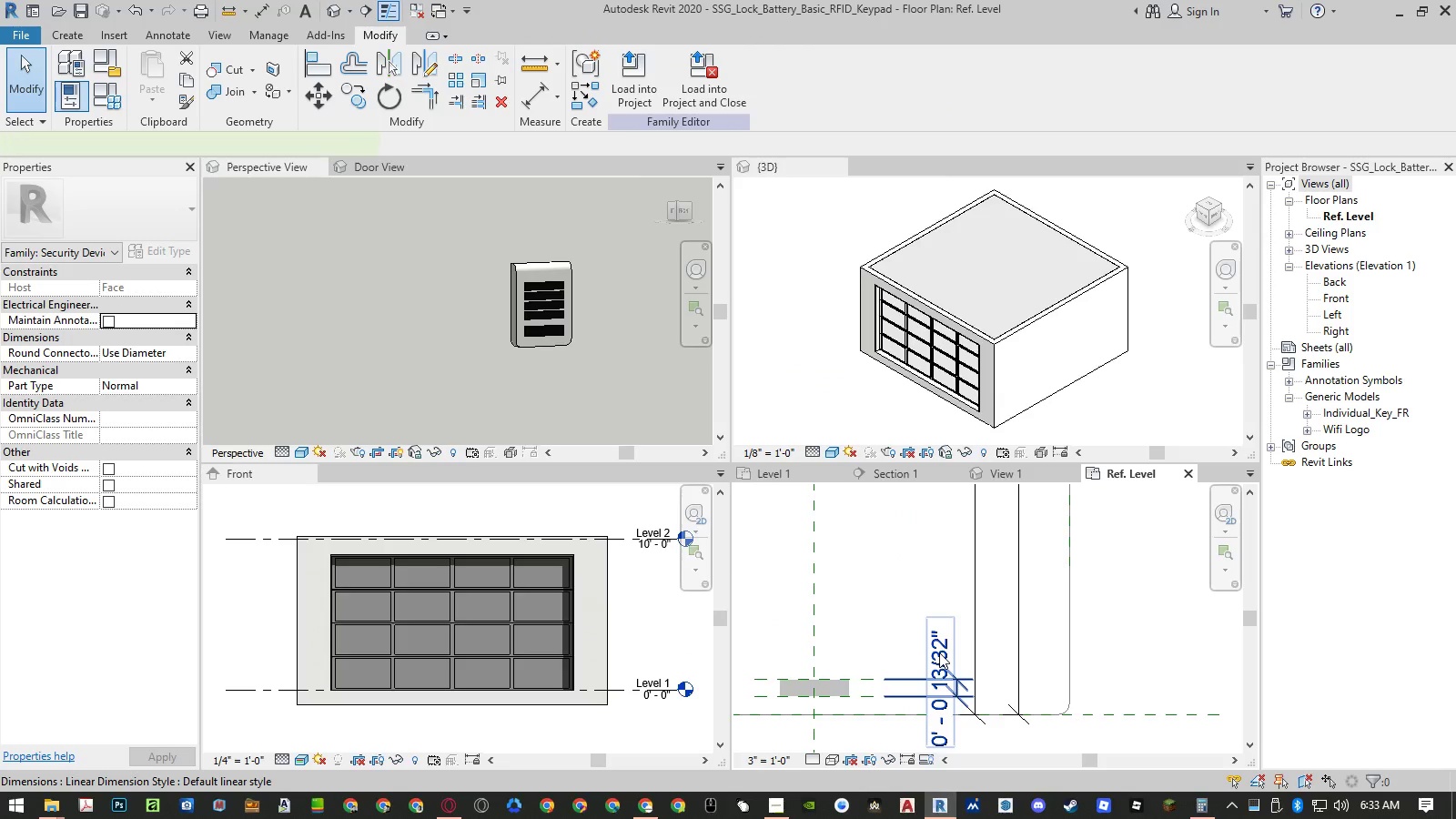 
key(Delete)
 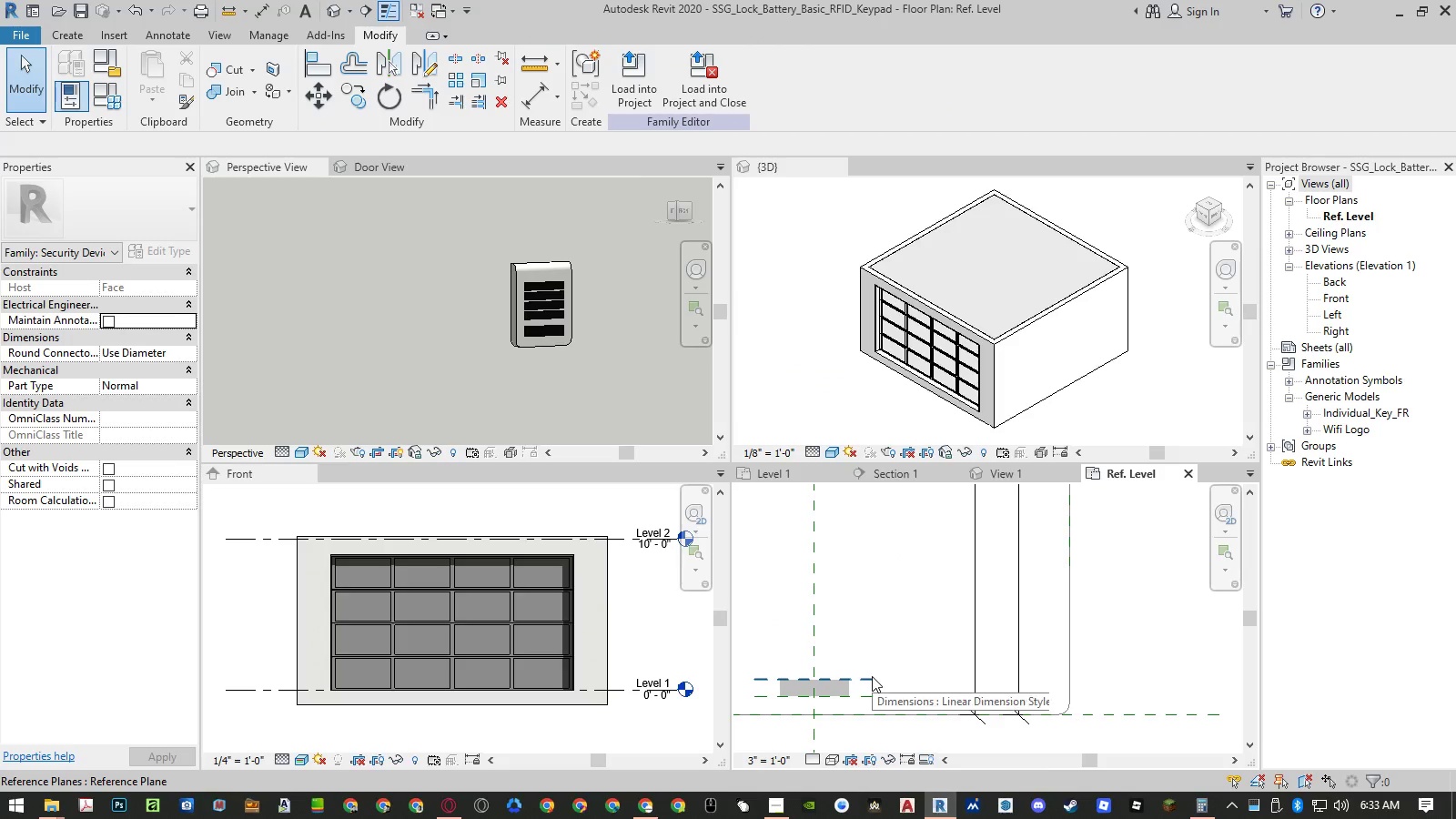 
left_click([872, 676])
 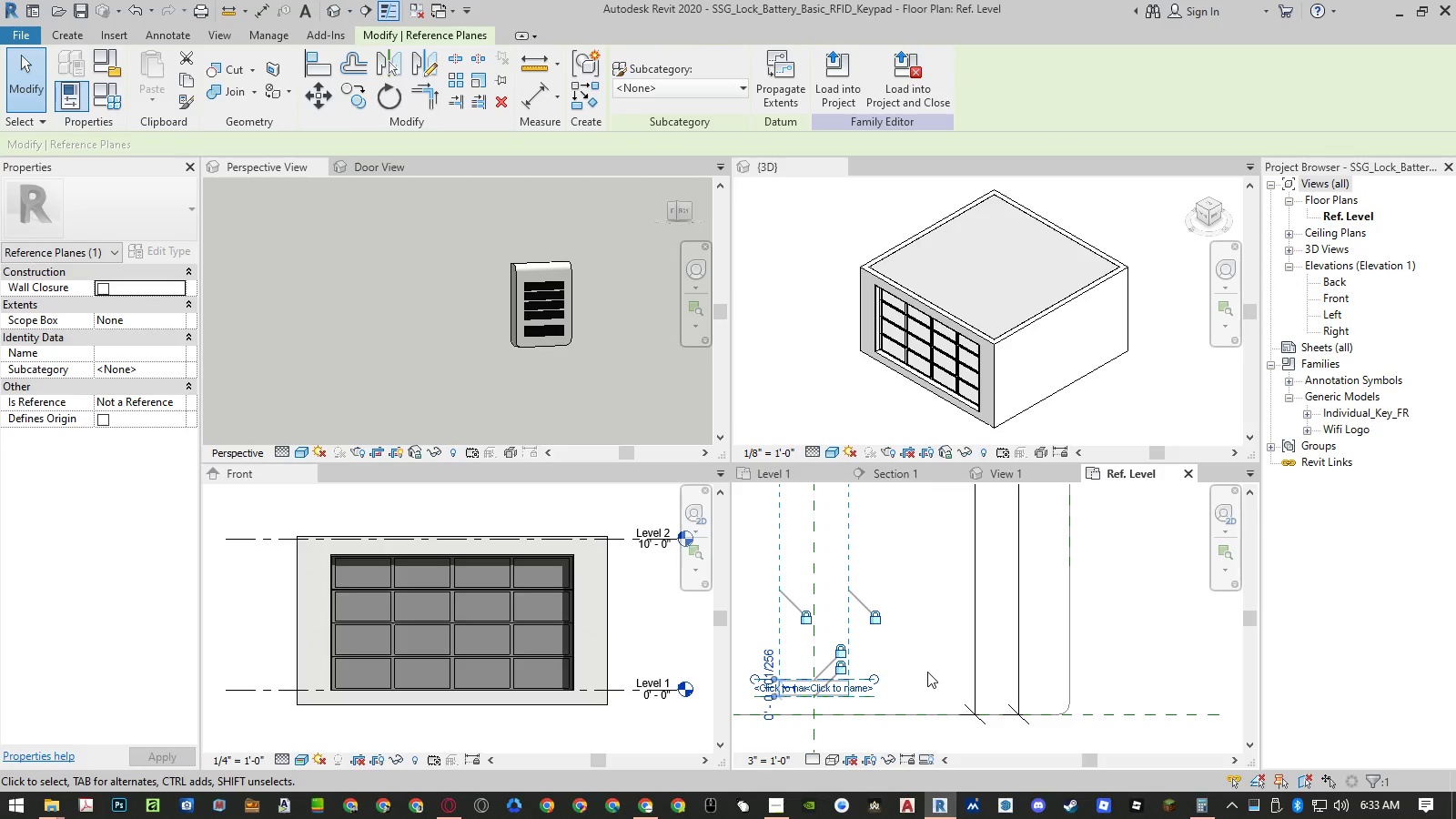 
key(Escape)
 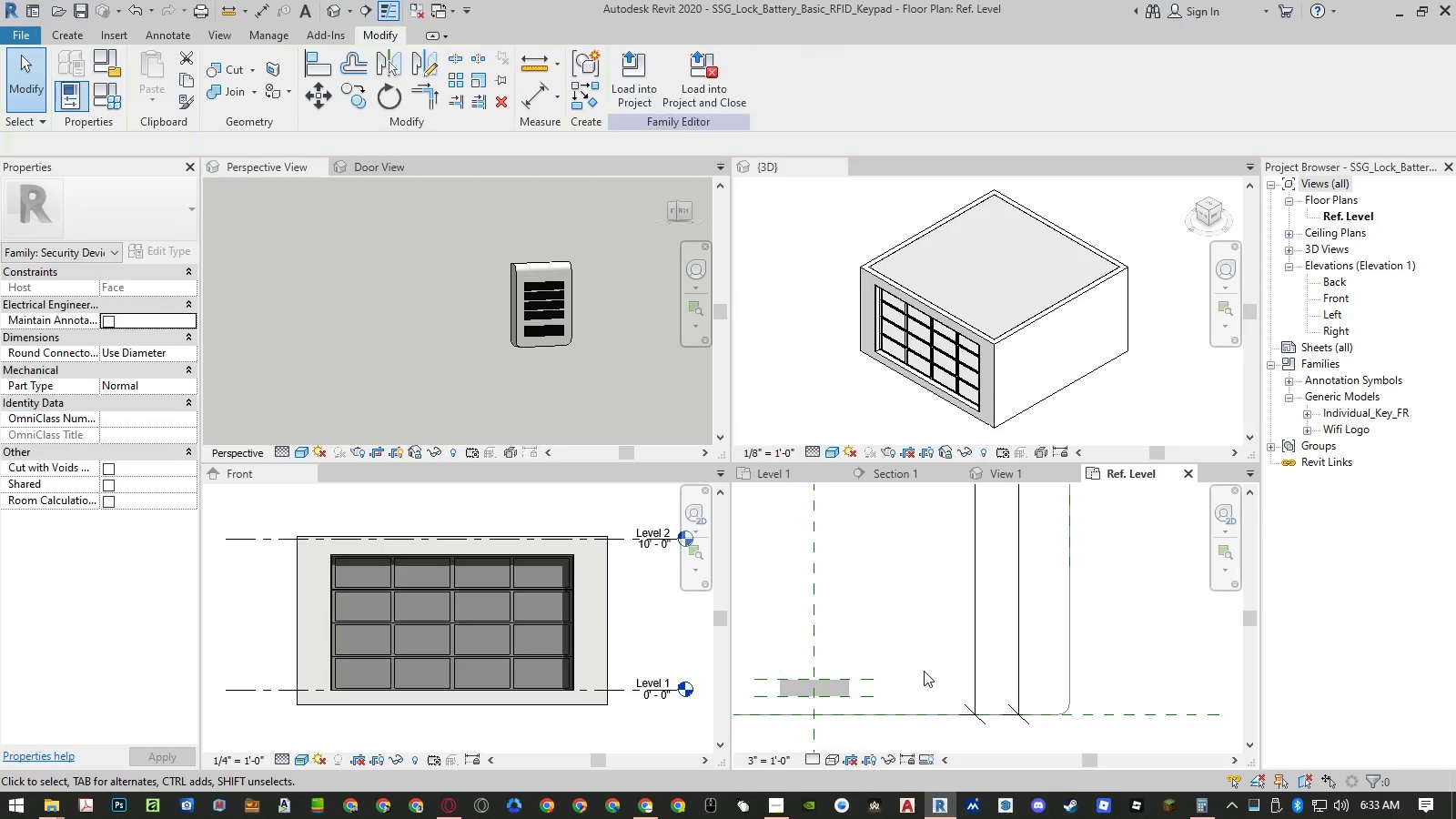 
scroll: coordinate [924, 671], scroll_direction: down, amount: 13.0
 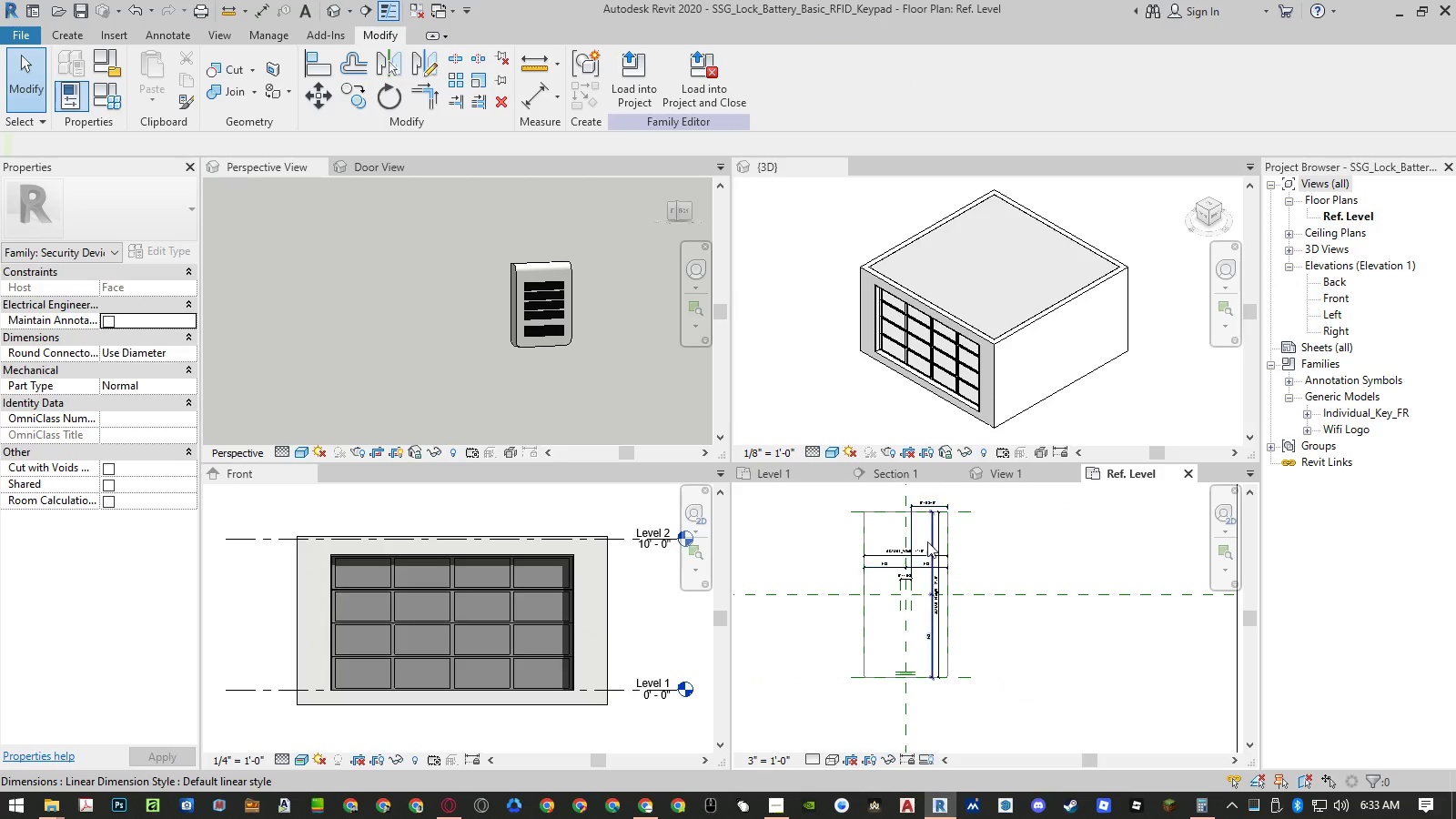 
scroll: coordinate [929, 499], scroll_direction: up, amount: 2.0
 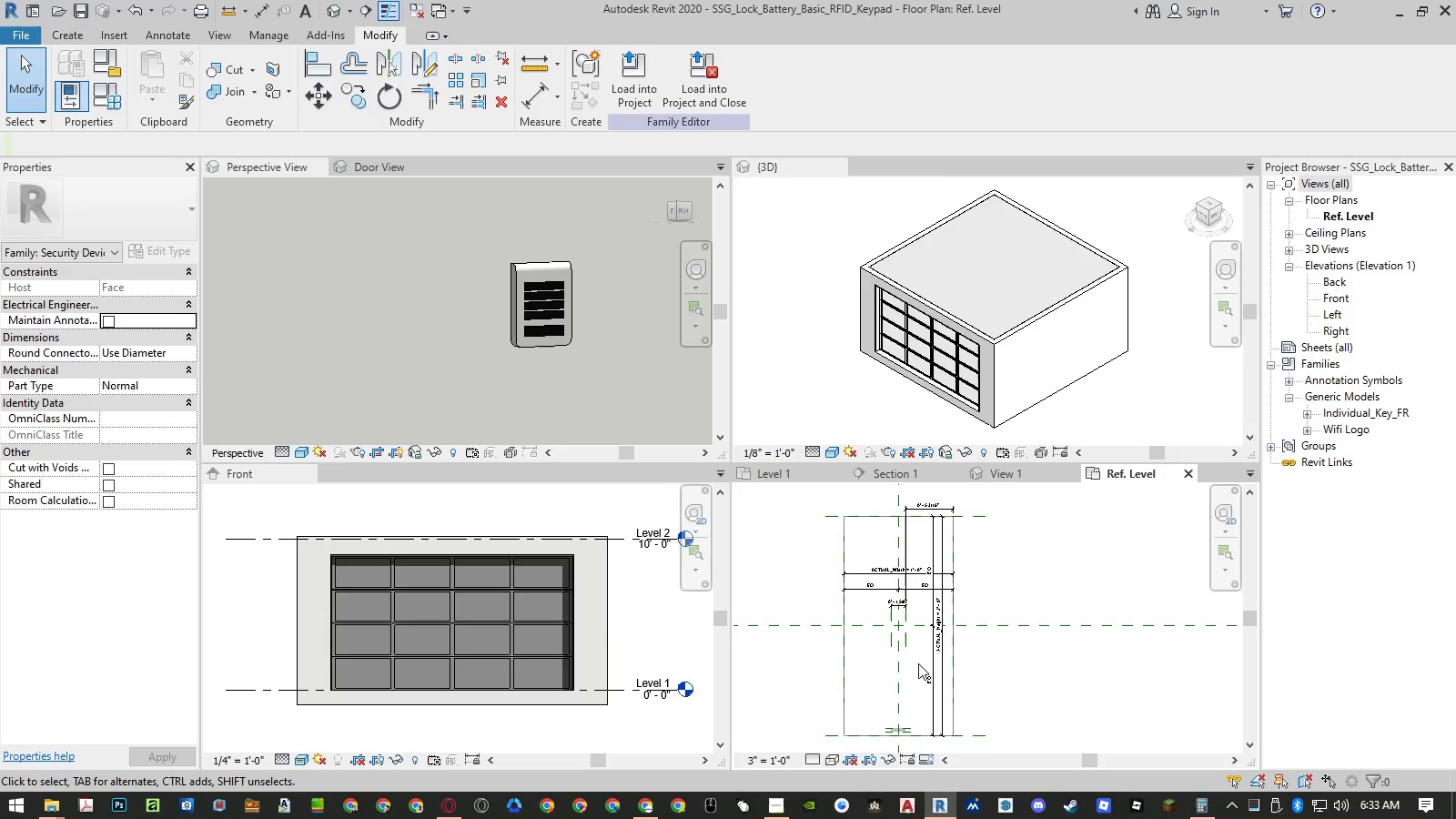 
wait(6.92)
 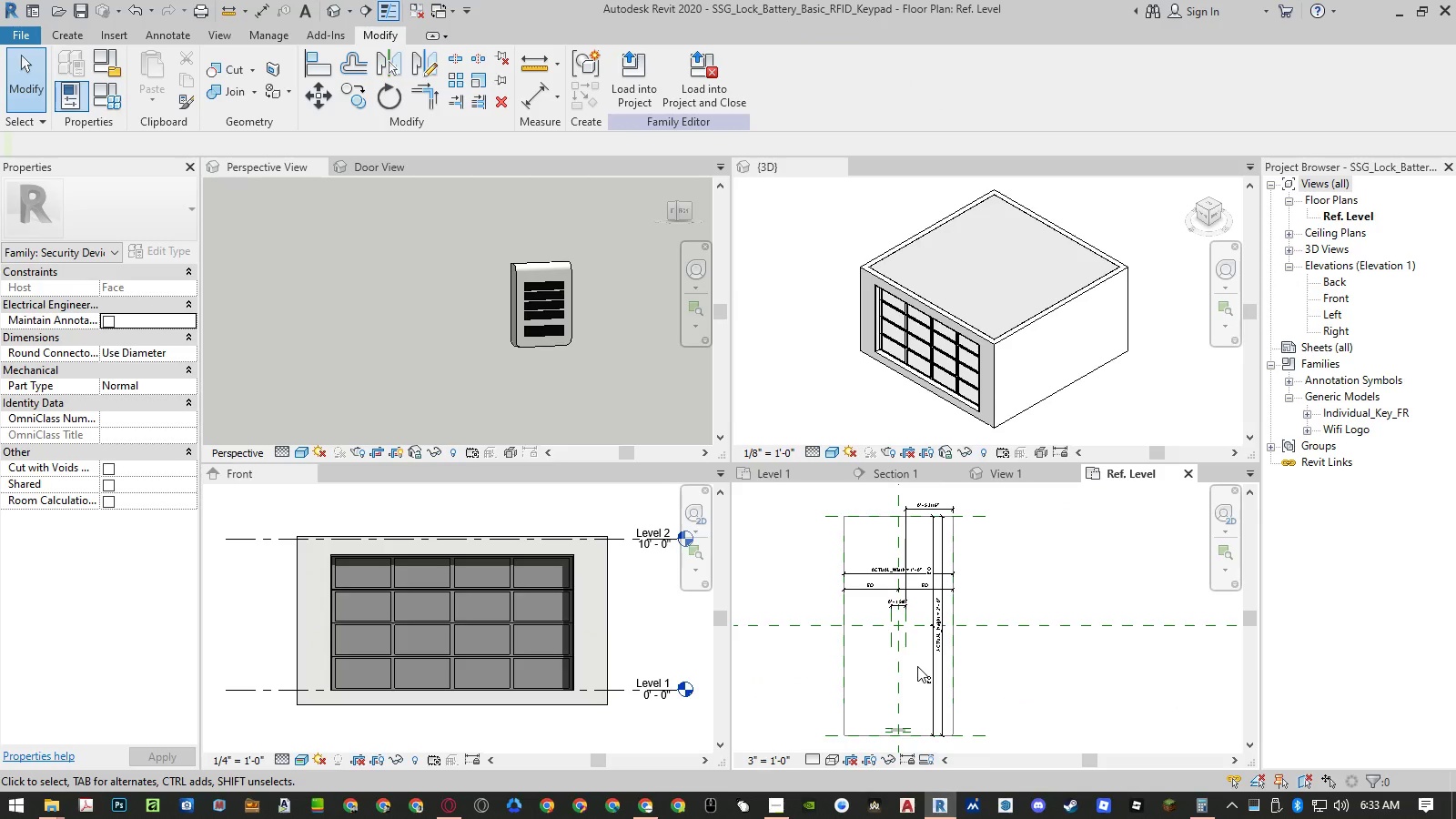 
scroll: coordinate [901, 548], scroll_direction: up, amount: 7.0
 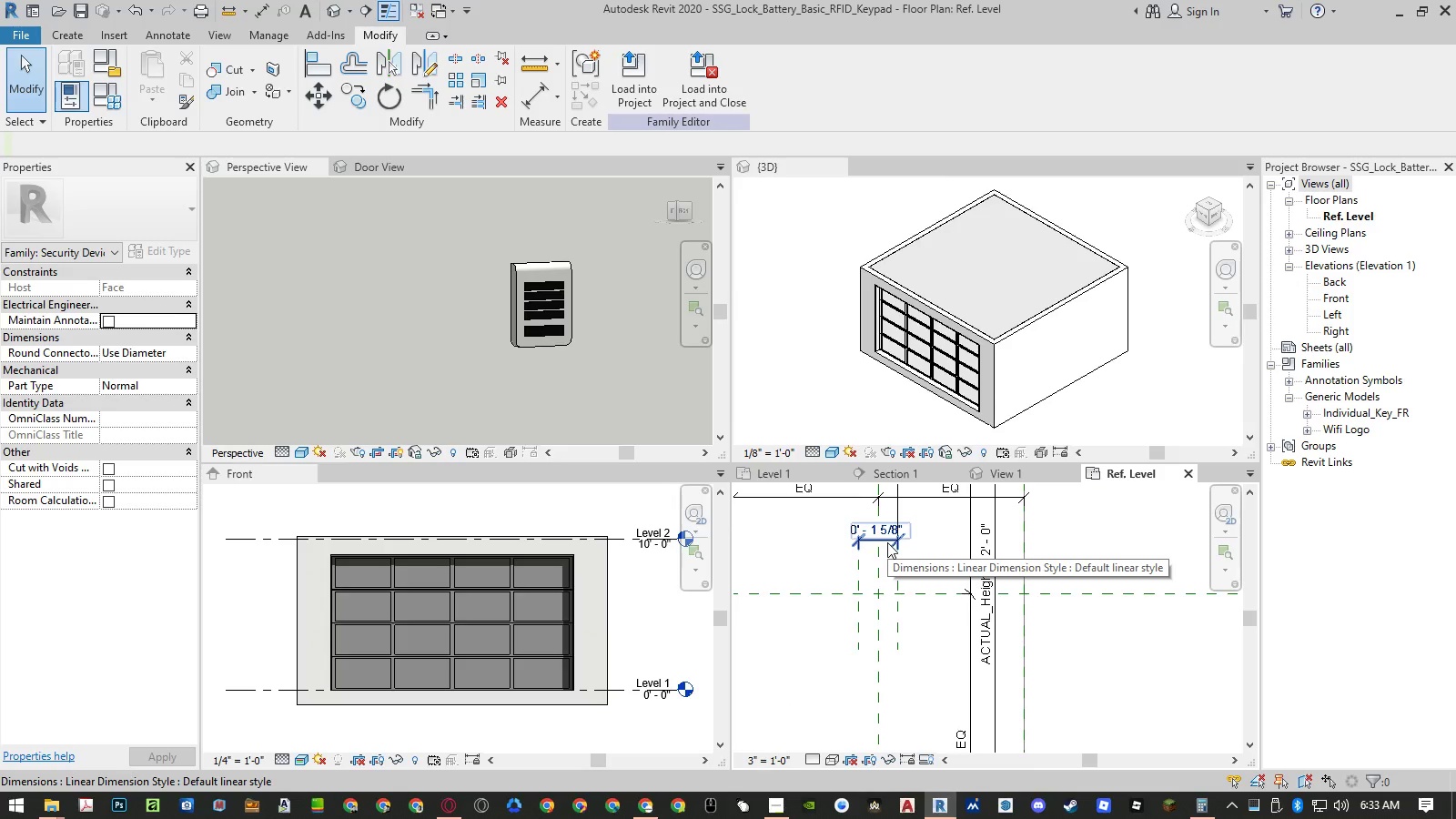 
left_click([887, 542])
 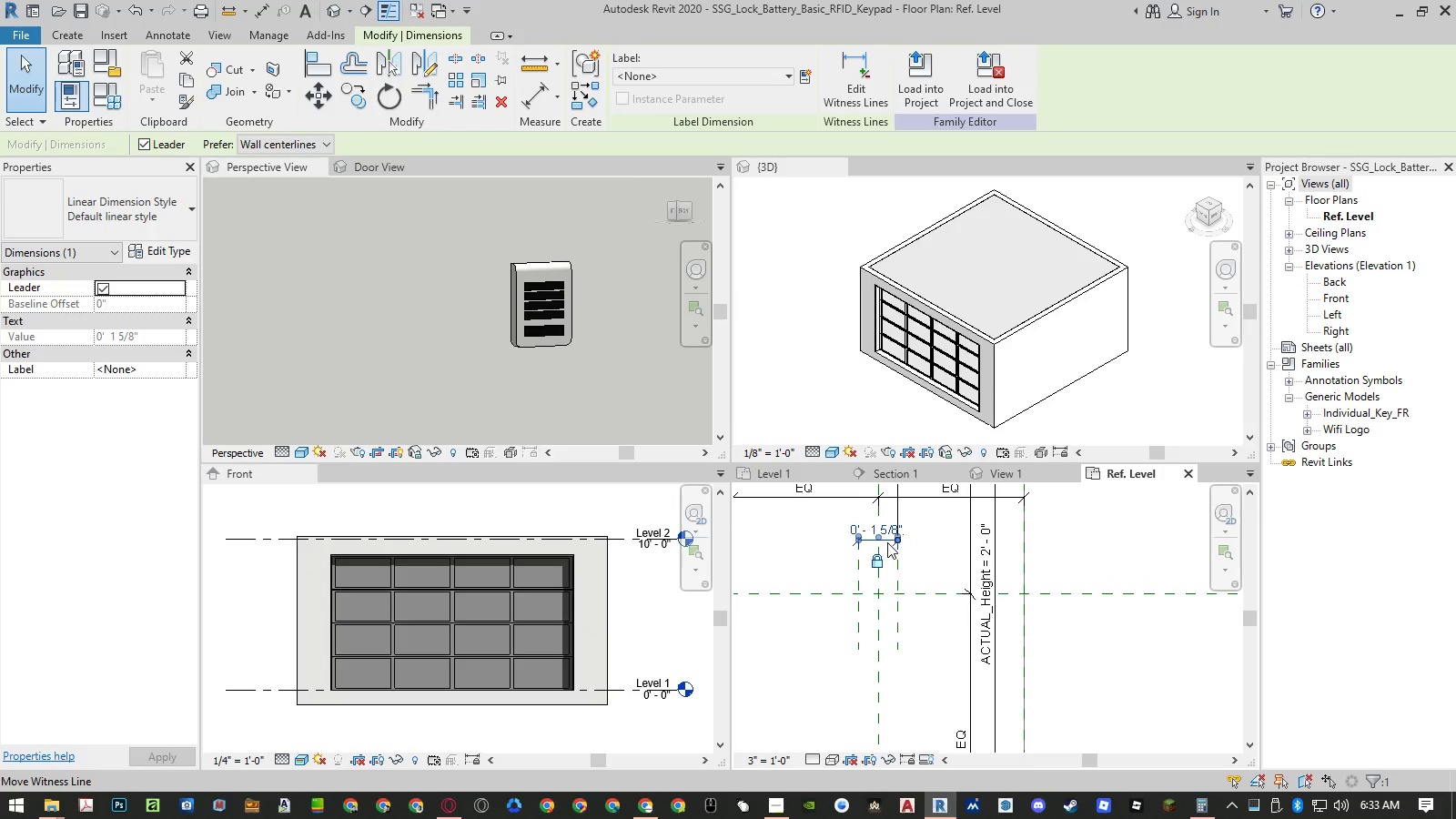 
key(Delete)
 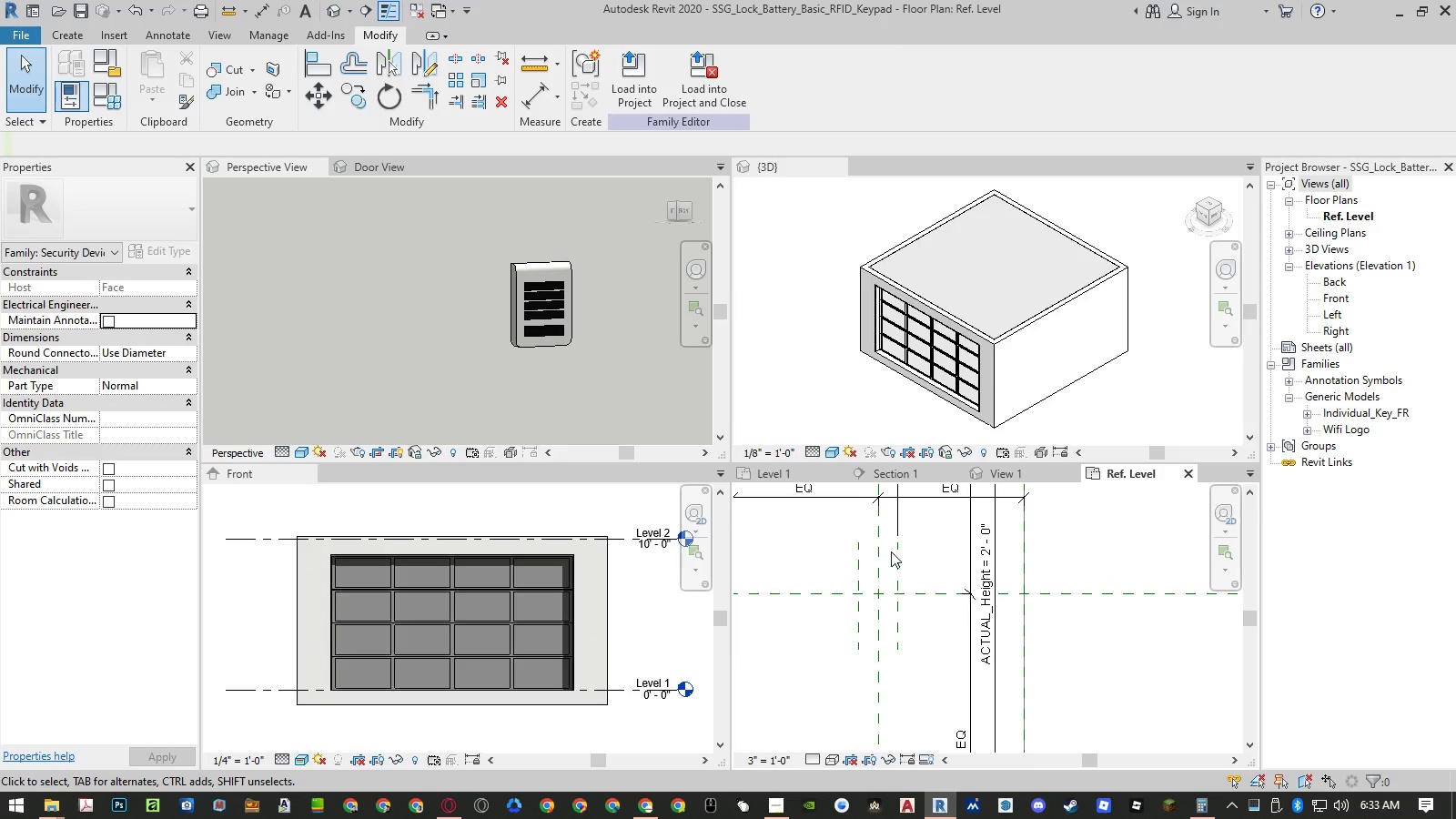 
scroll: coordinate [885, 566], scroll_direction: down, amount: 5.0
 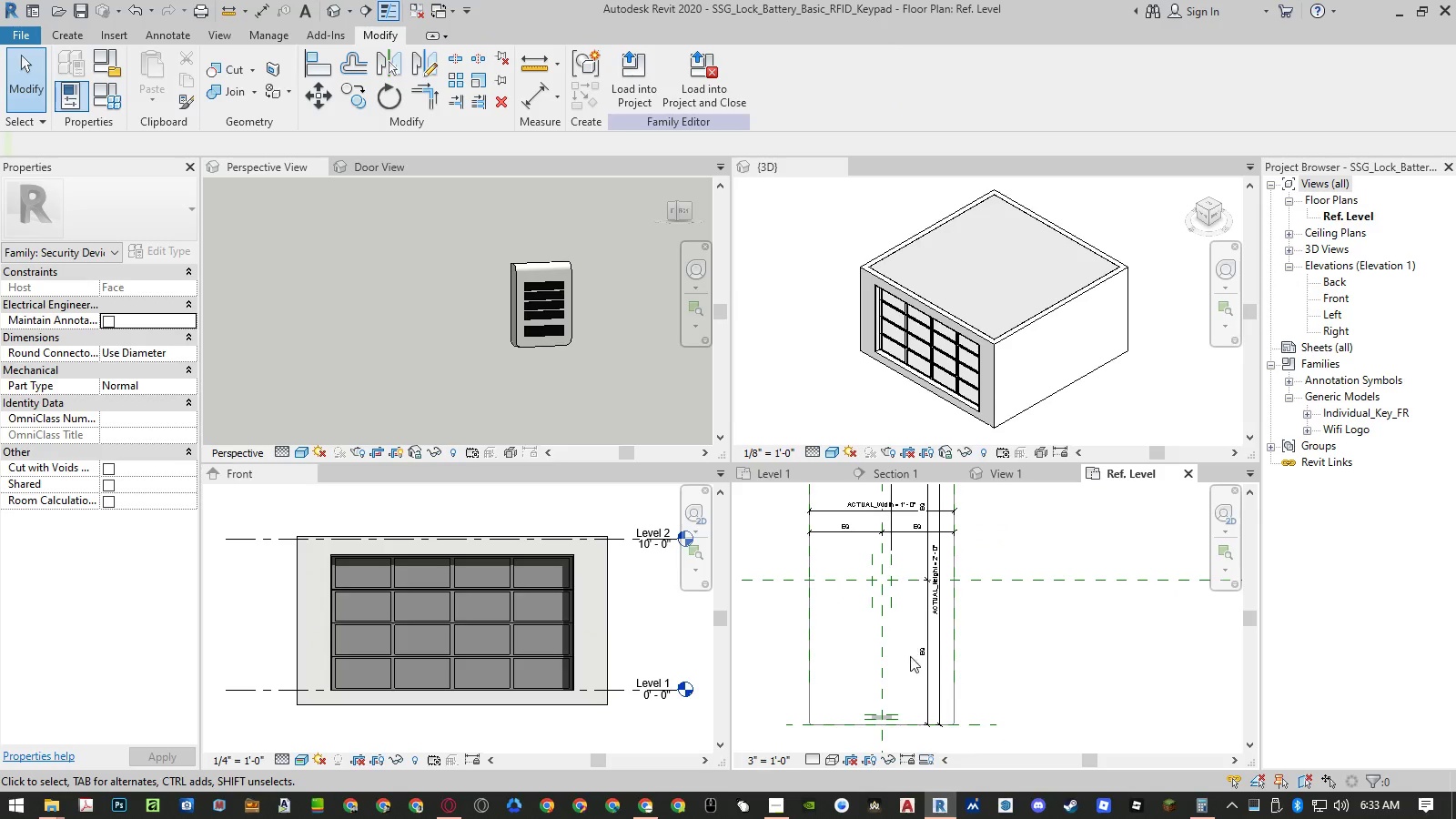 
scroll: coordinate [895, 719], scroll_direction: up, amount: 5.0
 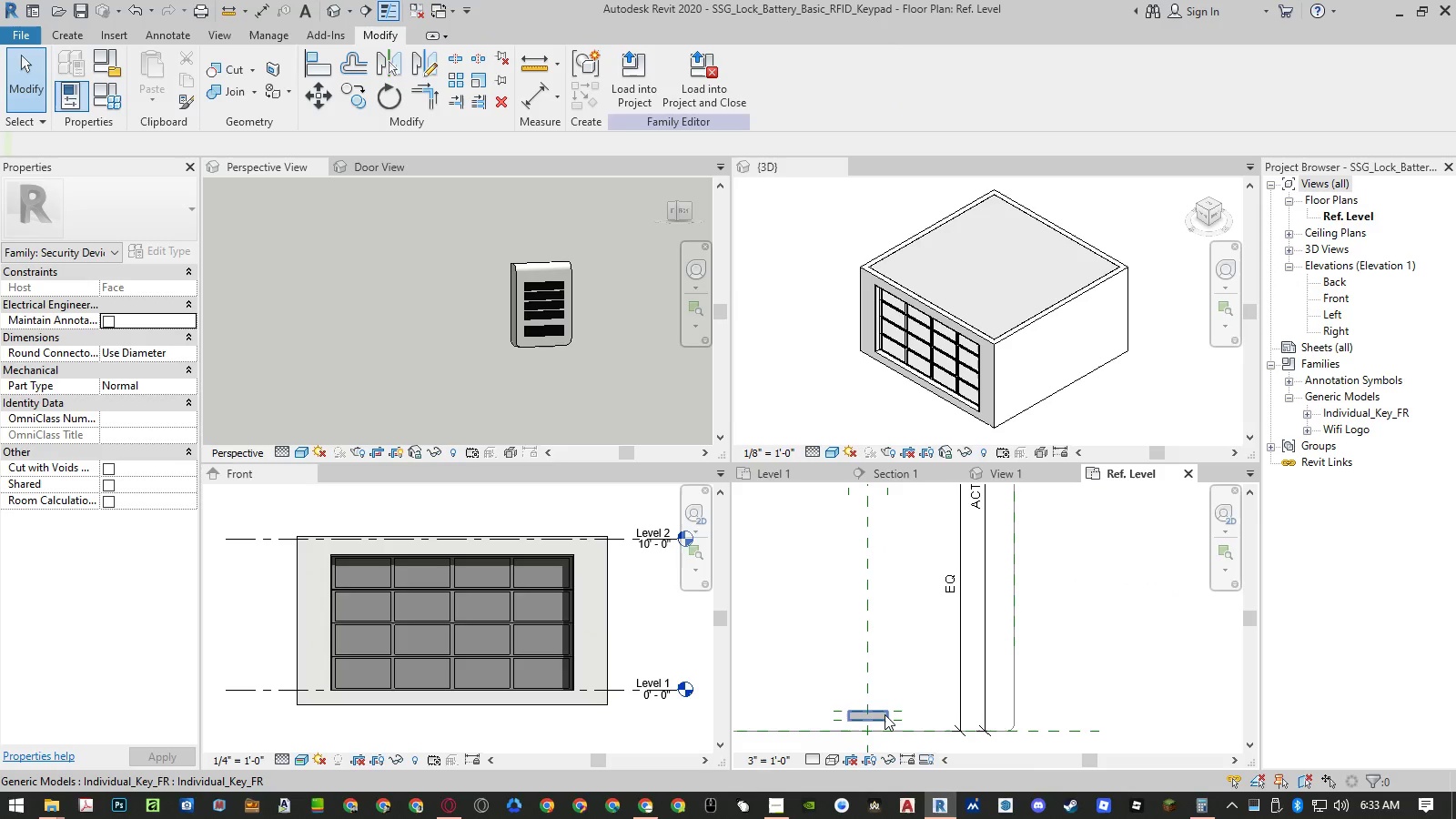 
left_click([885, 714])
 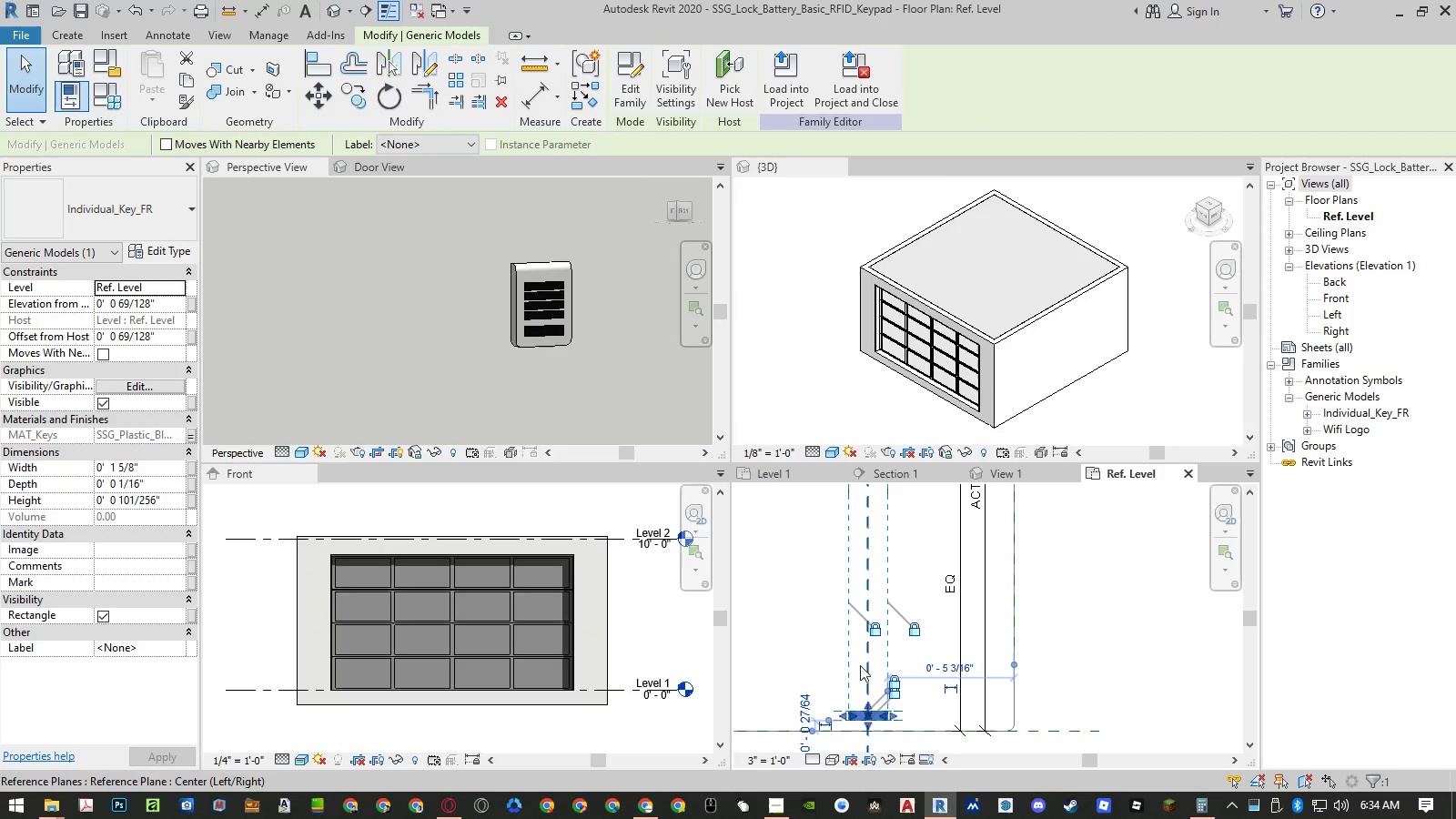 
left_click([186, 439])
 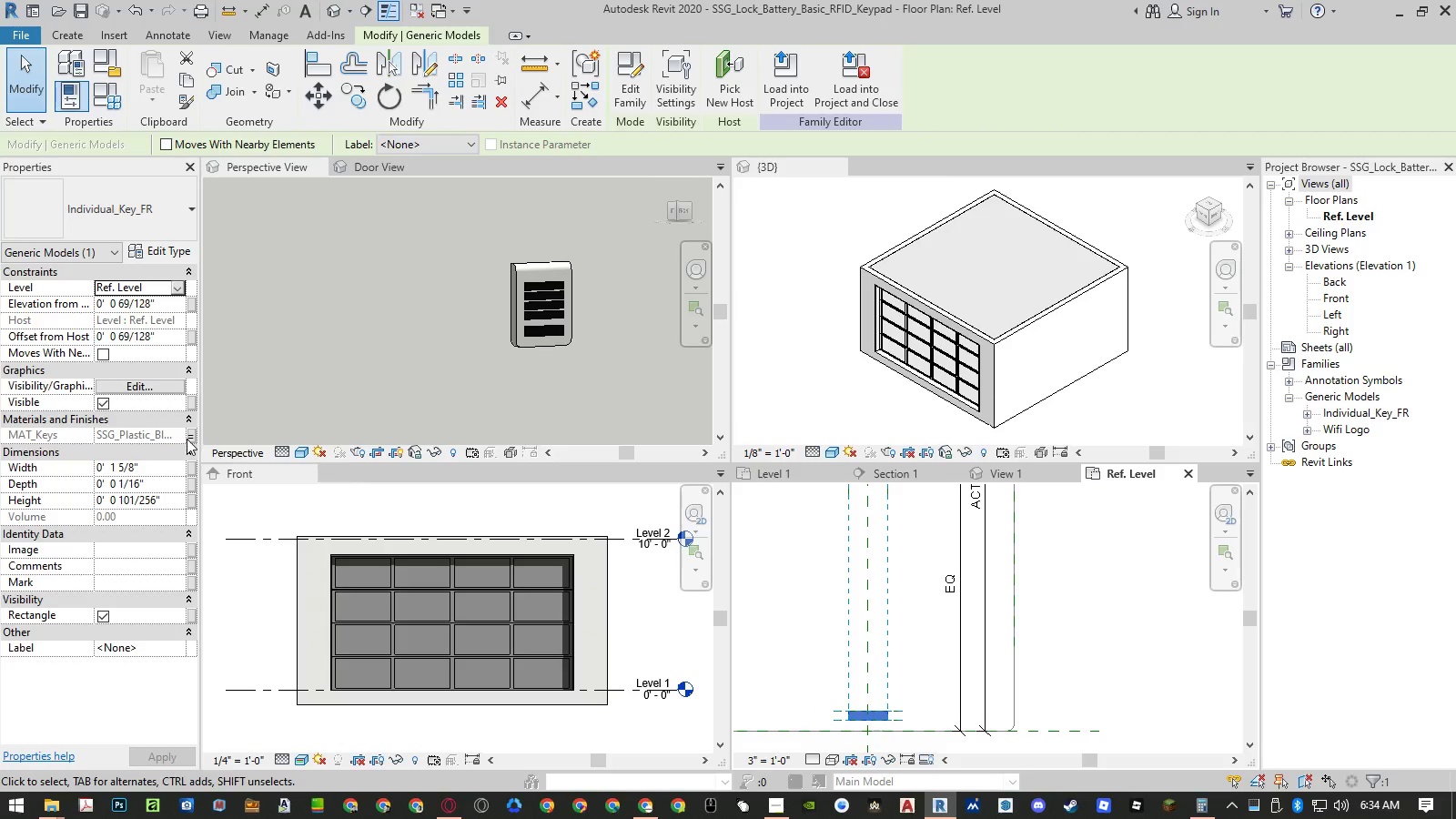 
left_click([191, 438])
 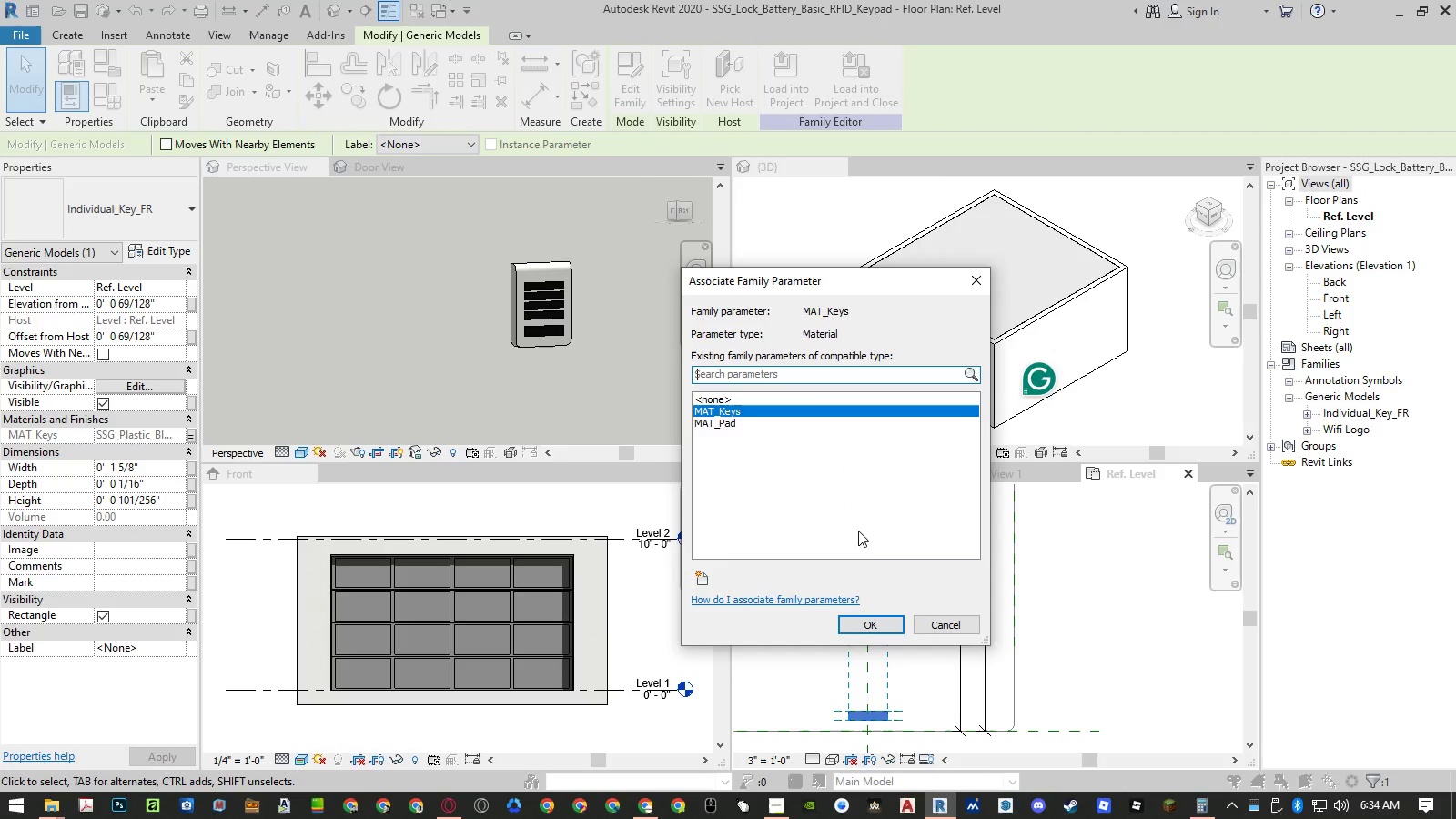 
left_click([963, 631])
 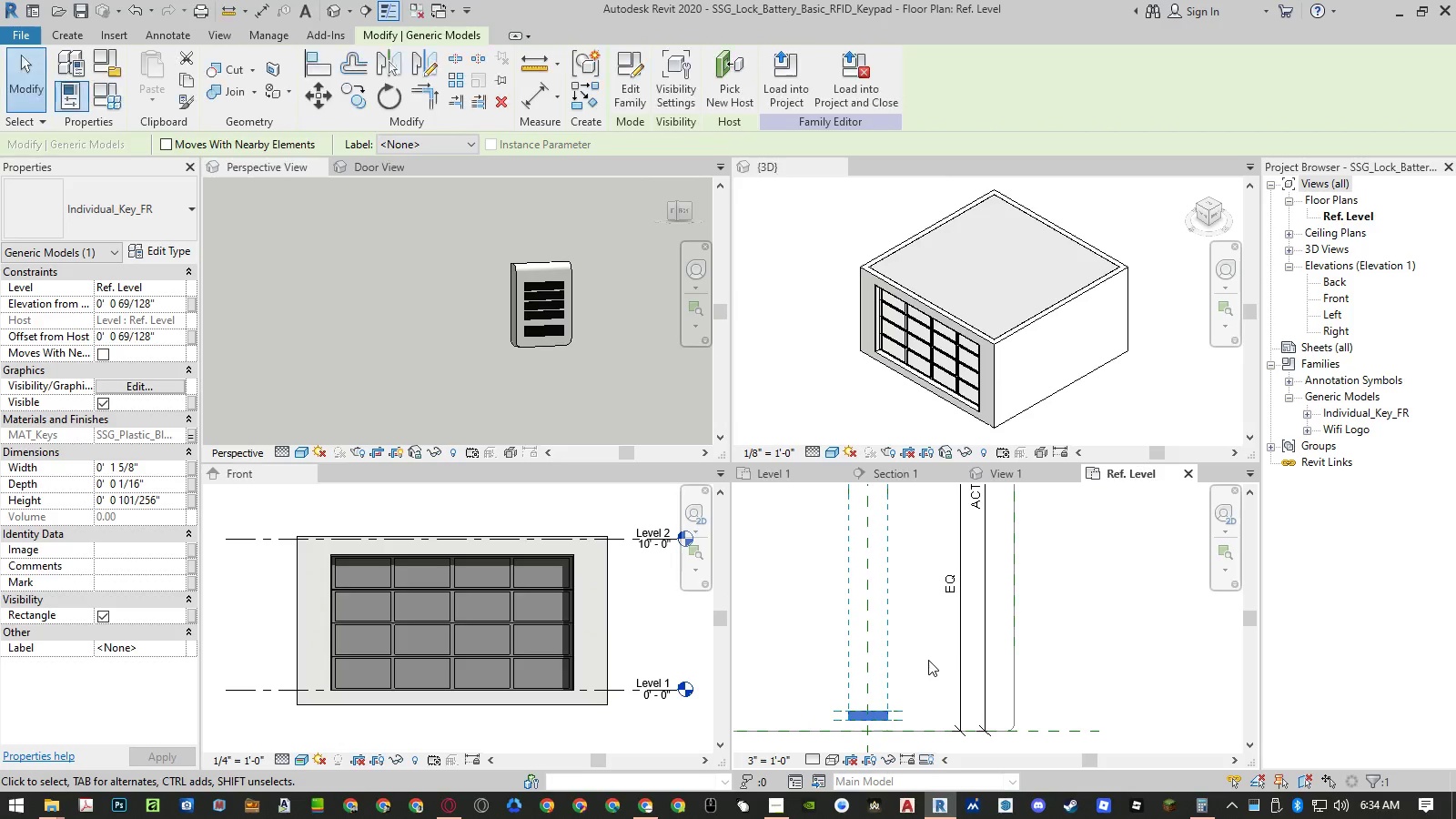 
key(Escape)
 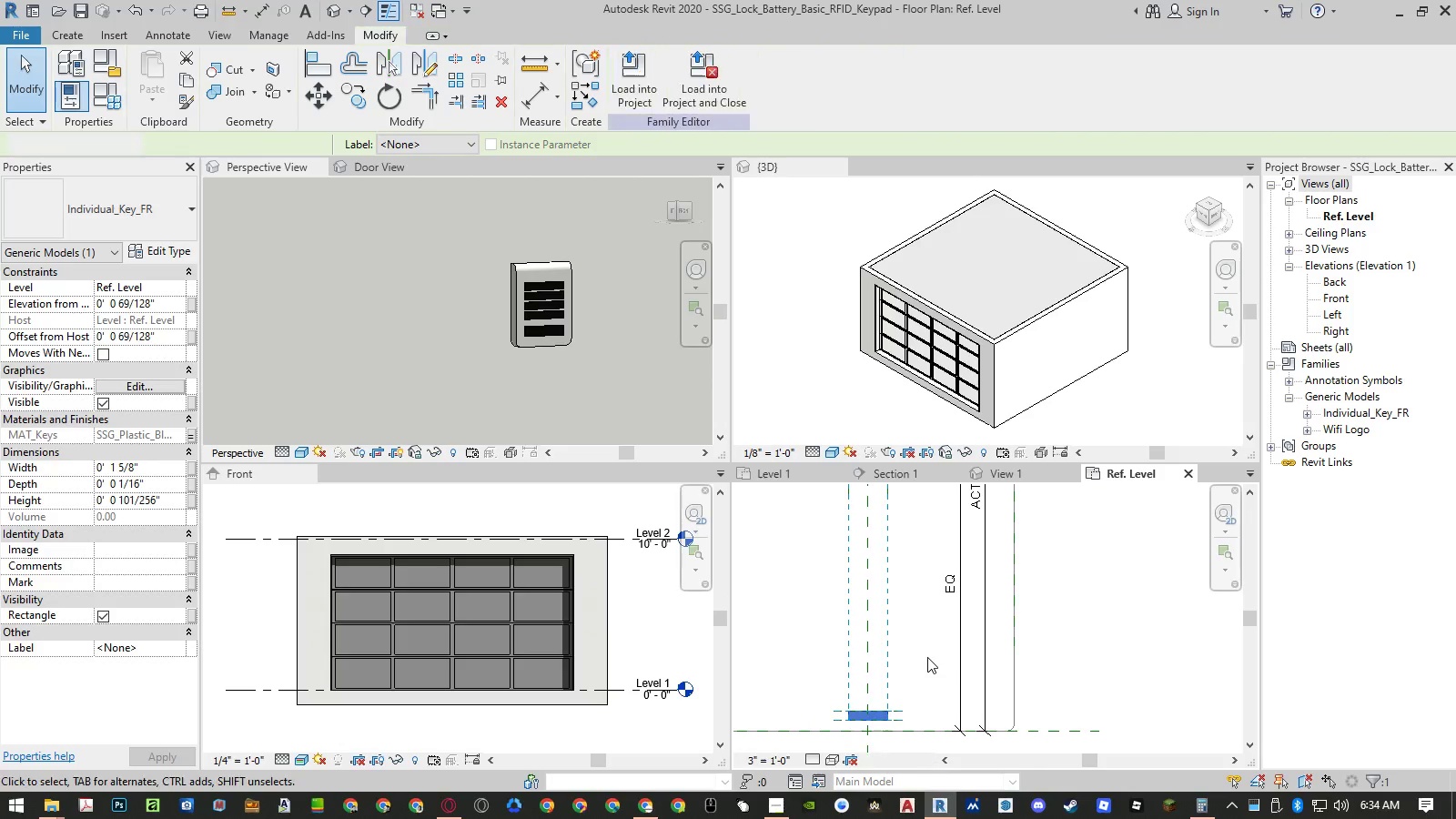 
key(Escape)
 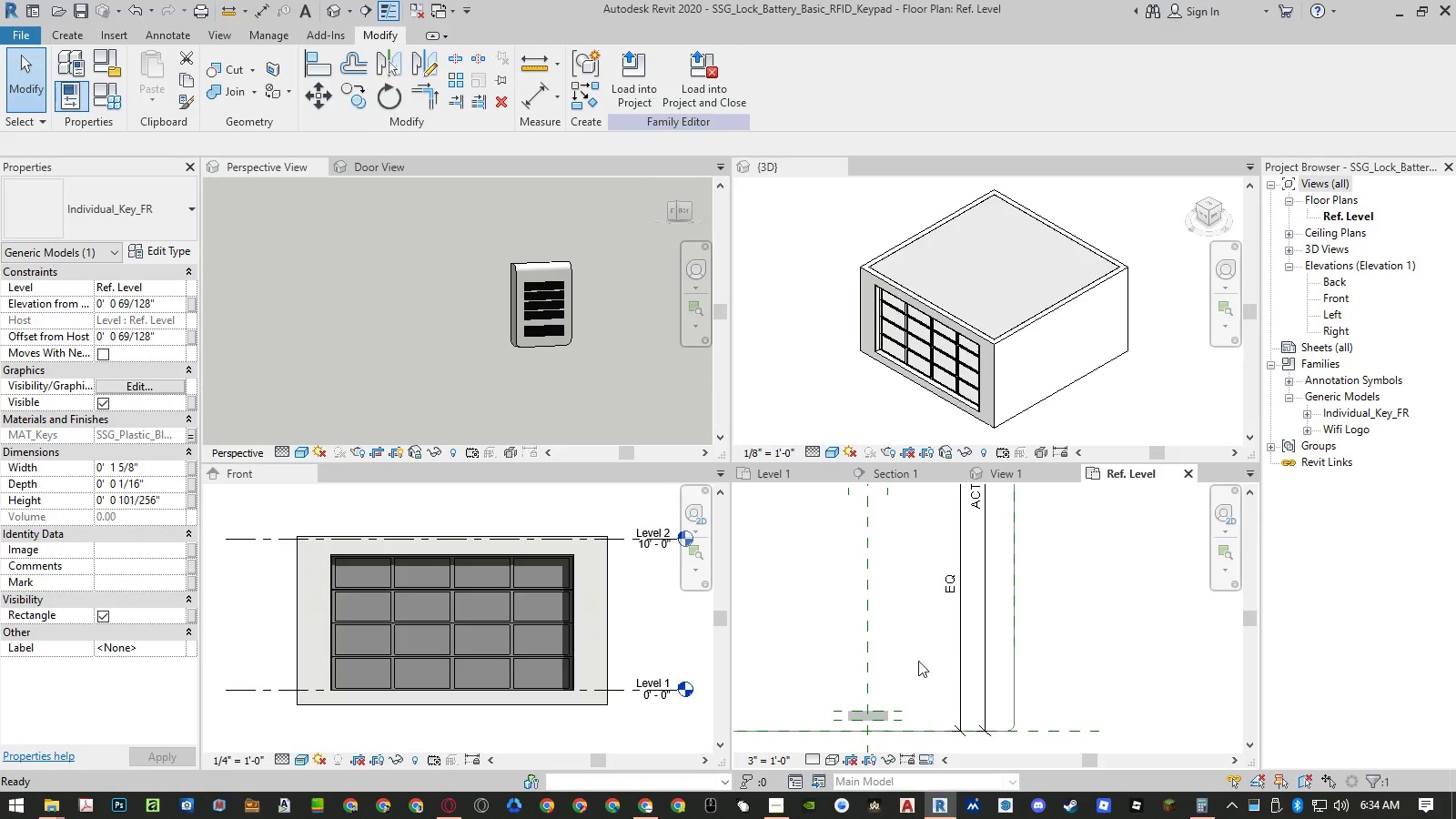 
scroll: coordinate [914, 666], scroll_direction: down, amount: 8.0
 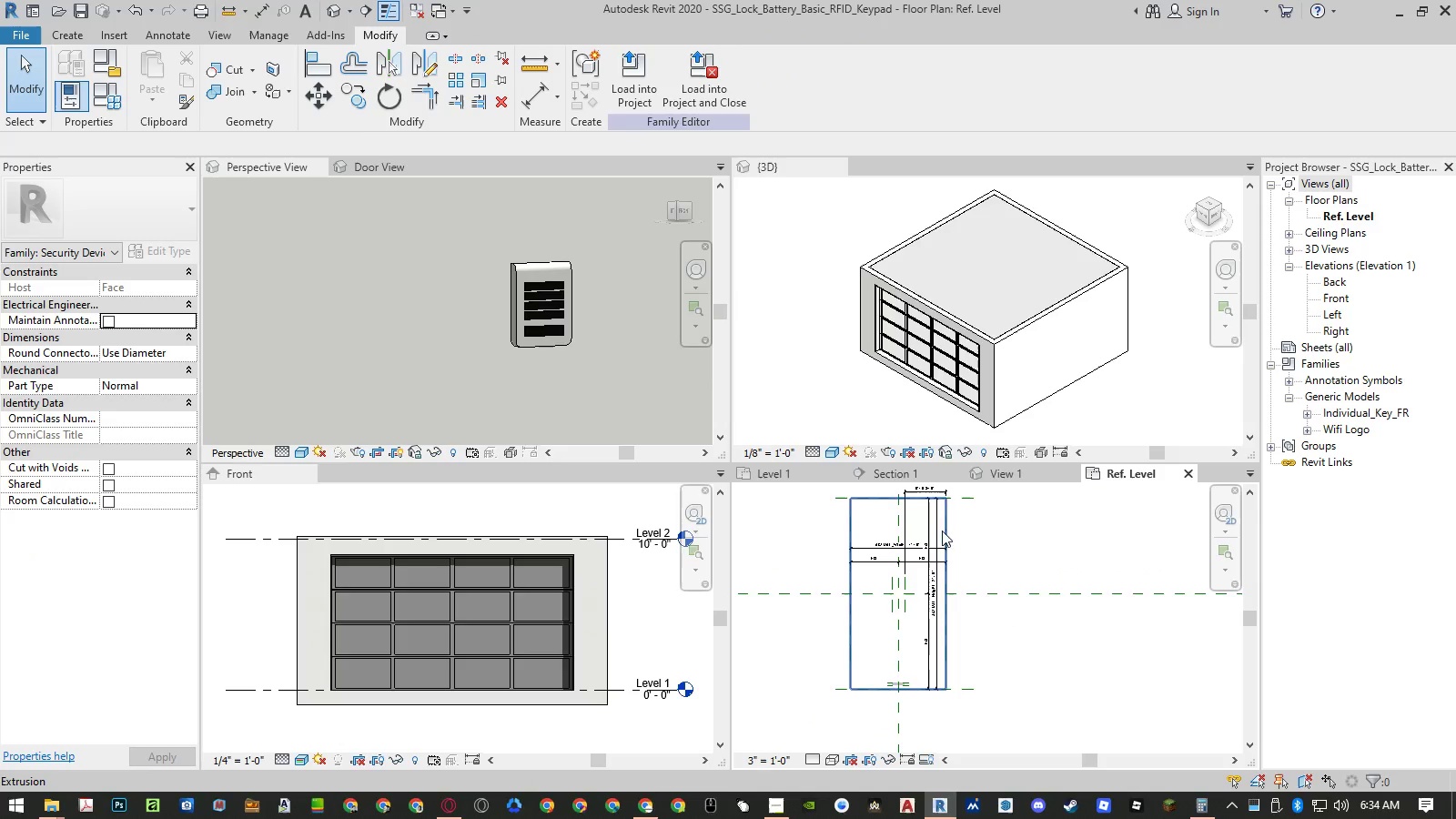 
scroll: coordinate [938, 502], scroll_direction: up, amount: 4.0
 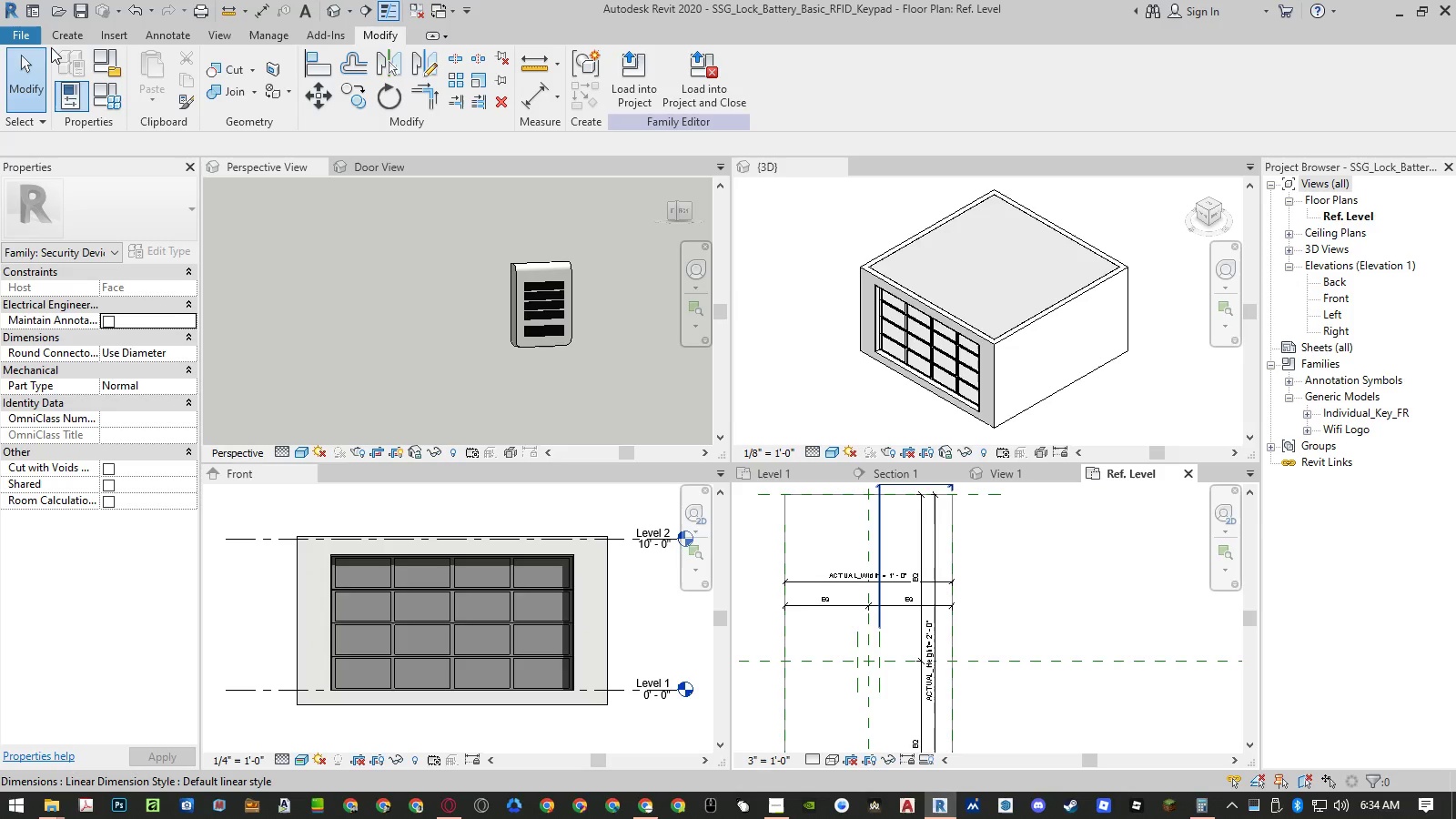 
left_click_drag(start_coordinate=[59, 39], to_coordinate=[165, 71])
 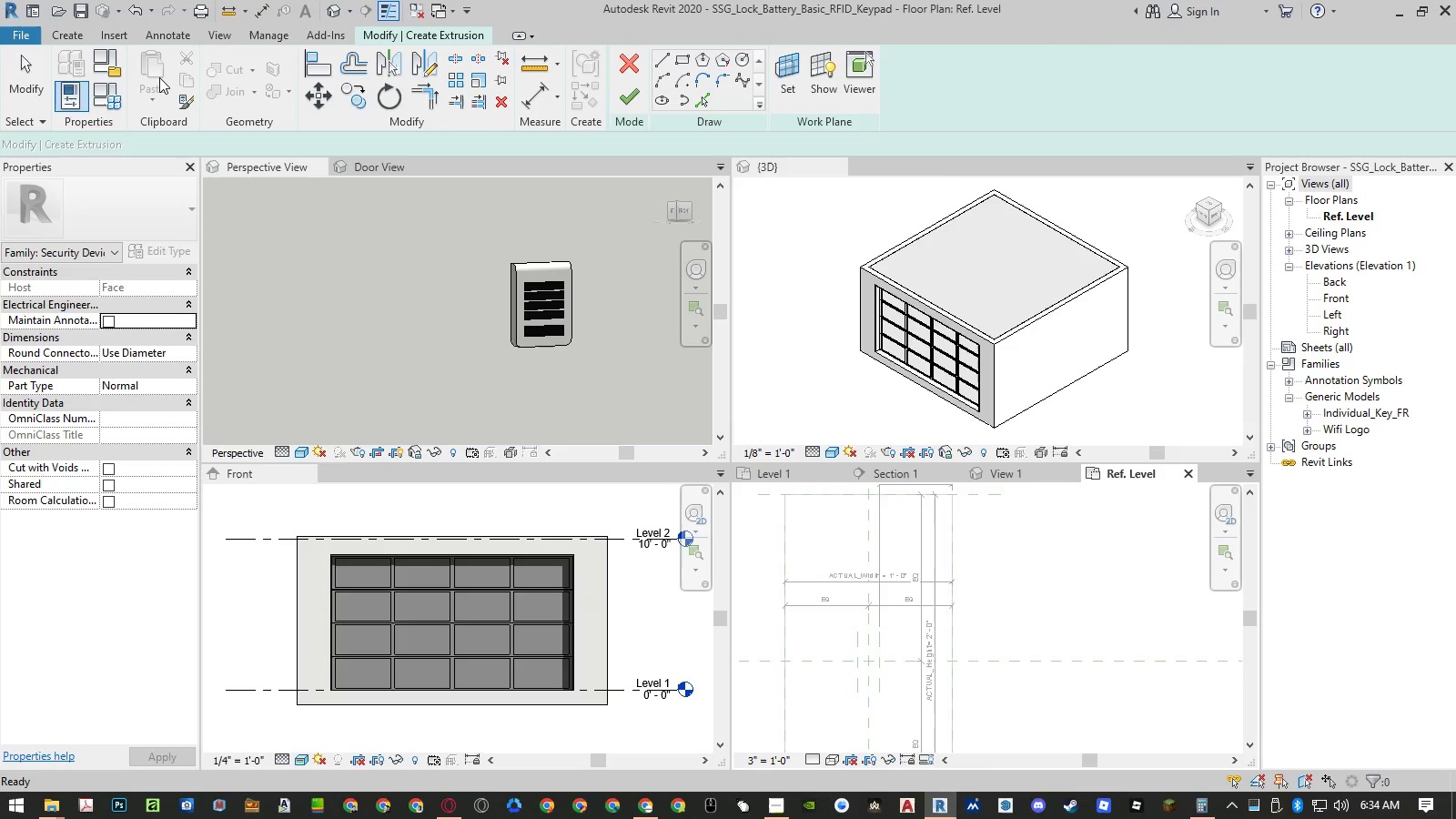 
left_click([165, 71])
 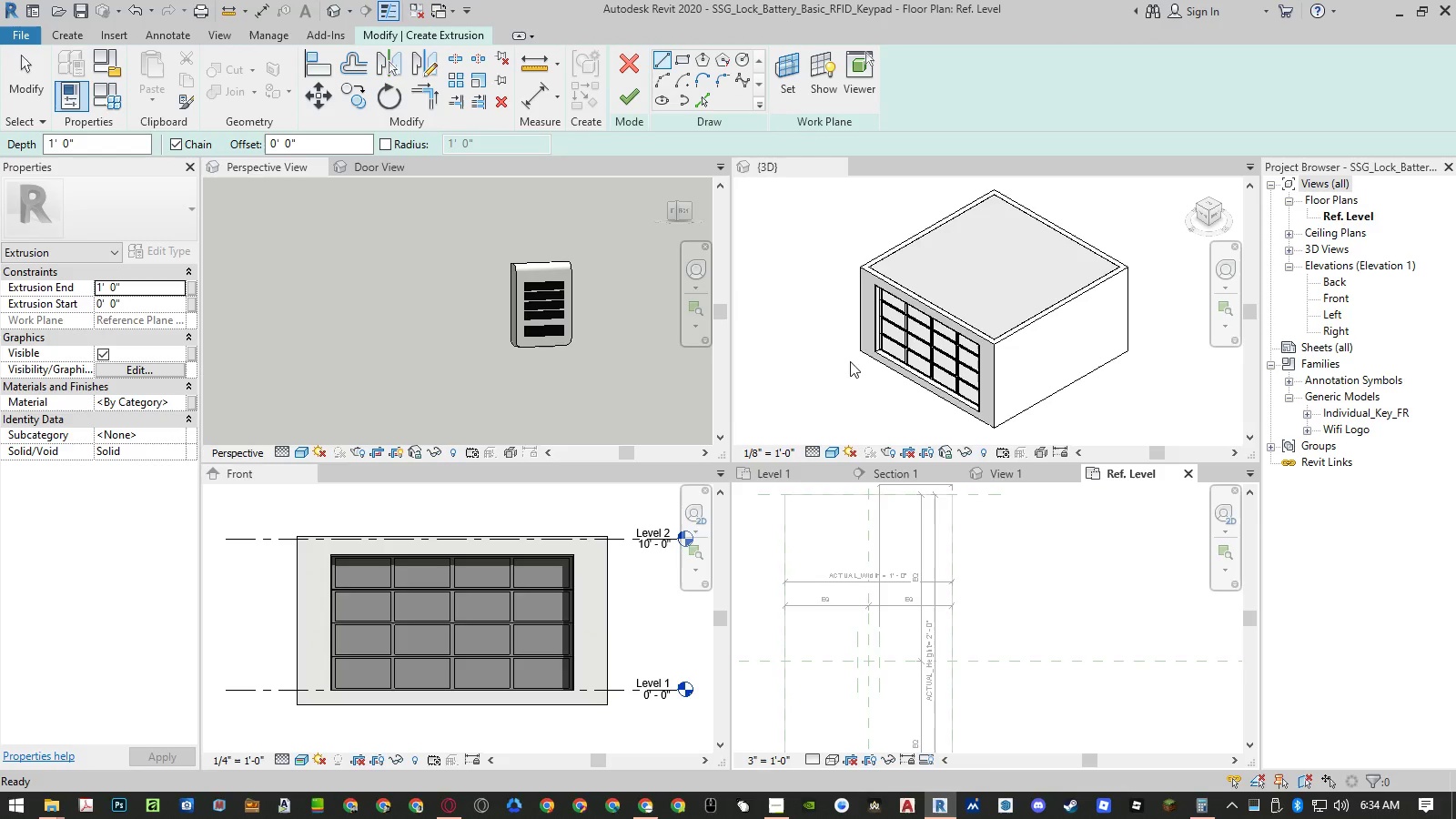 
left_click([682, 58])
 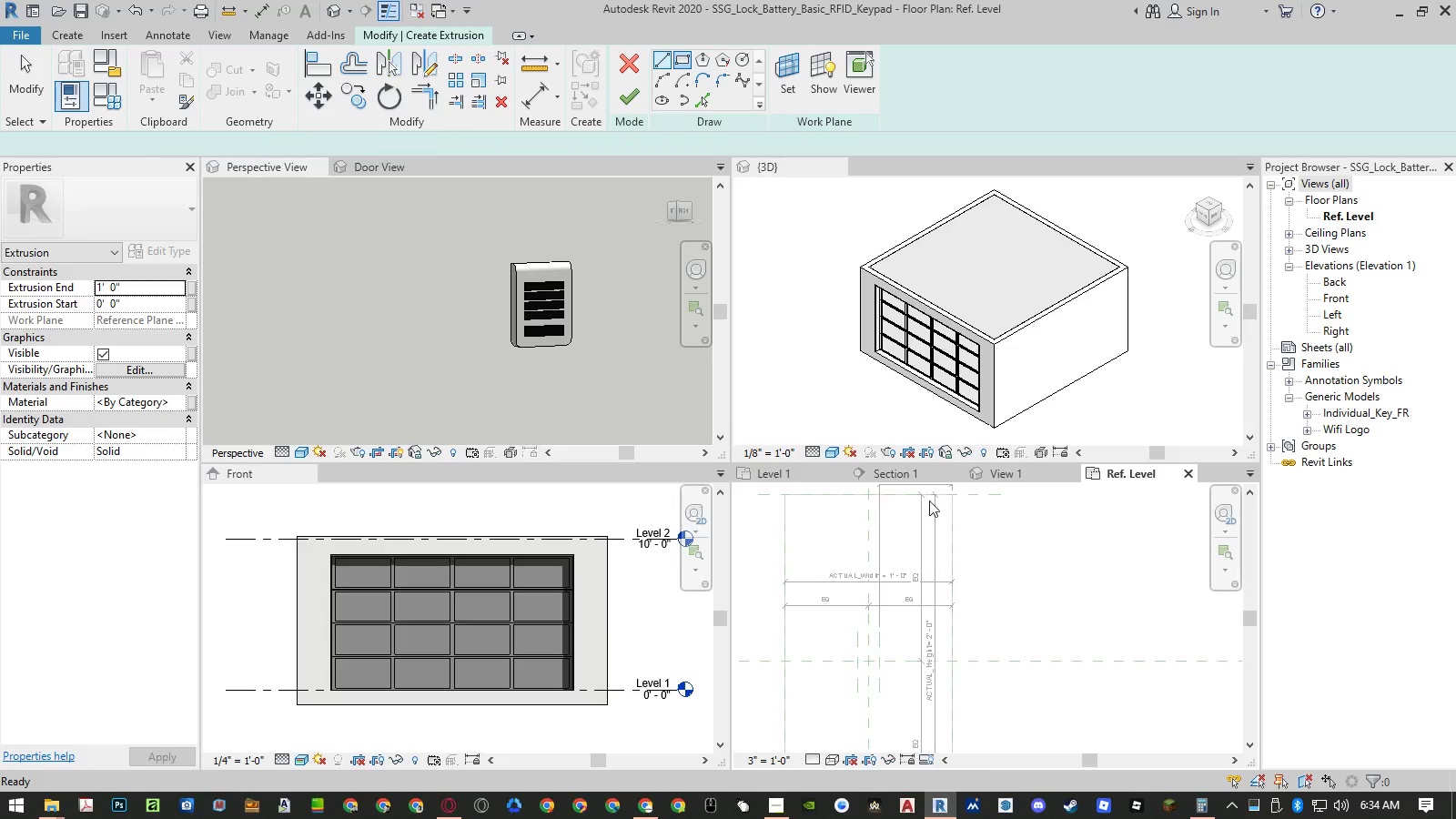 
scroll: coordinate [948, 498], scroll_direction: up, amount: 9.0
 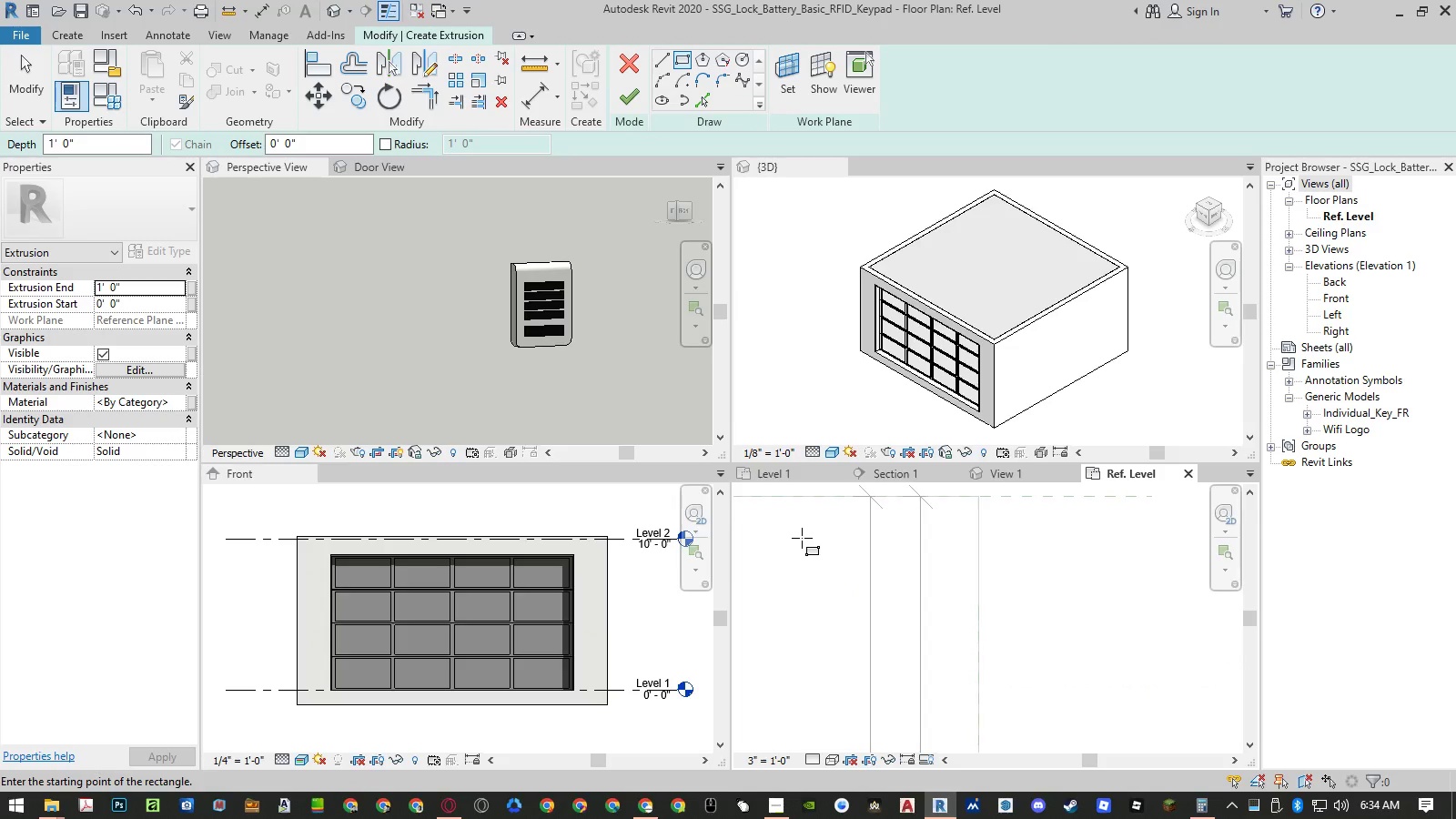 
left_click([802, 538])
 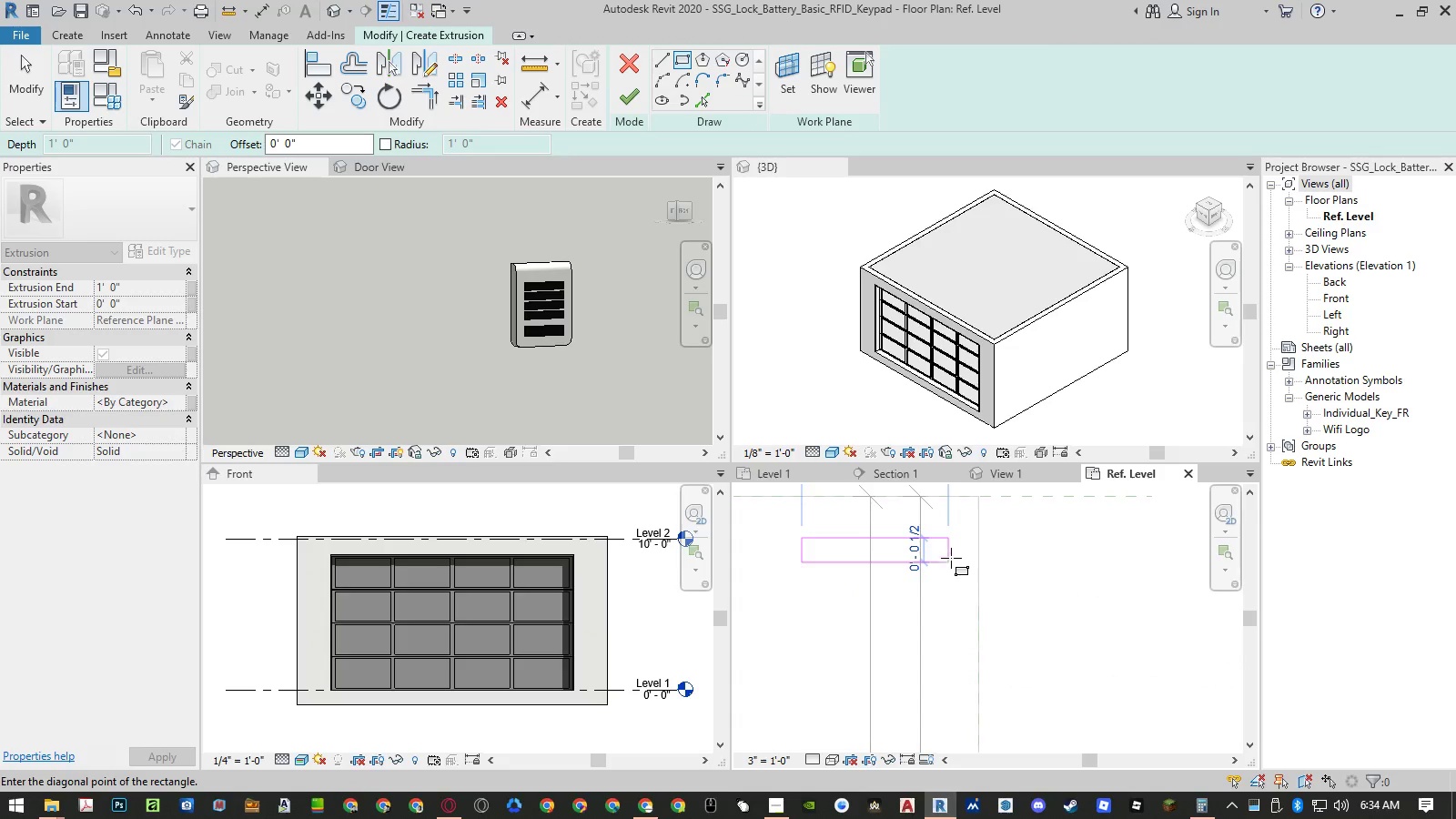 
left_click([951, 558])
 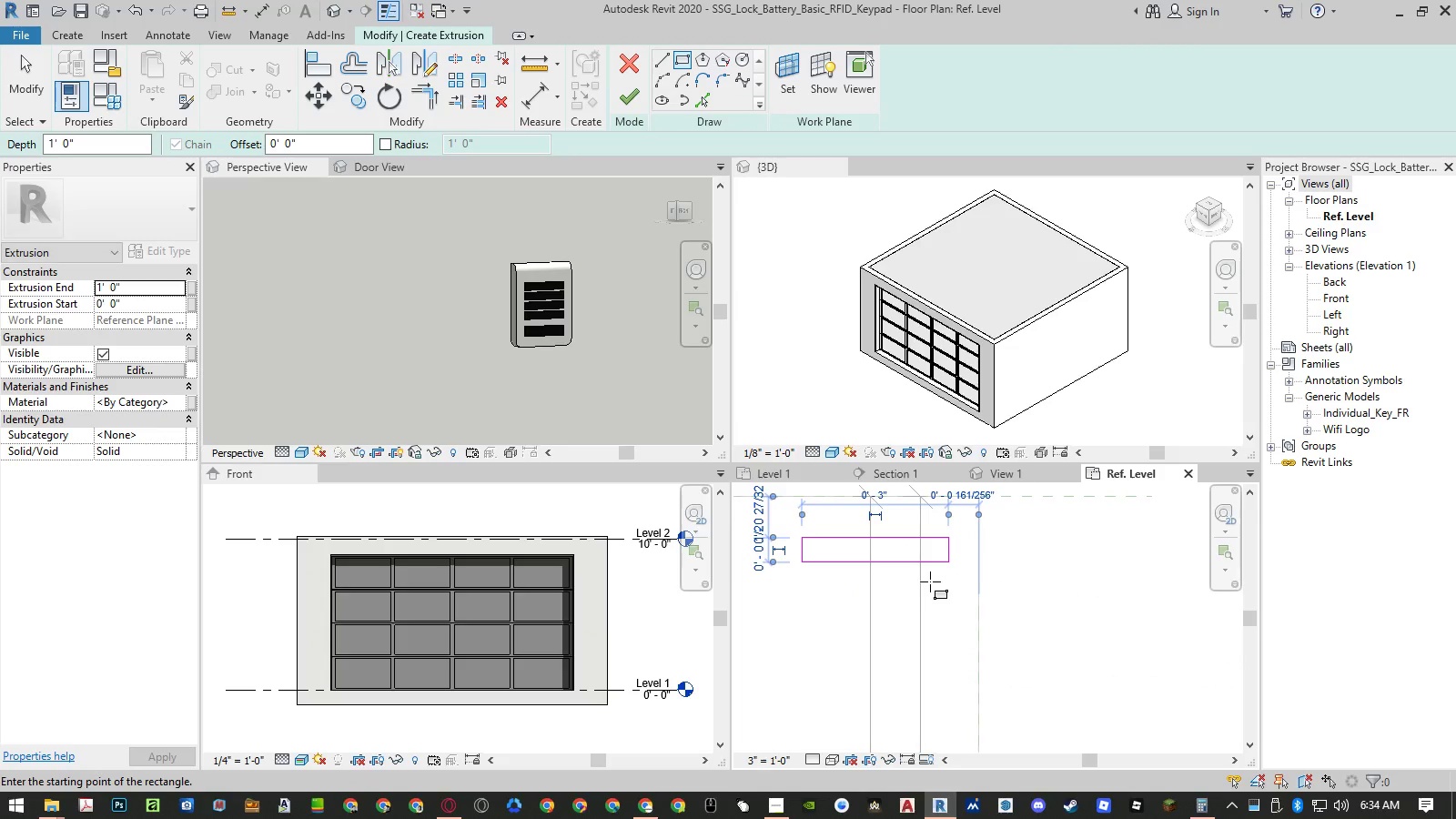 
key(Escape)
 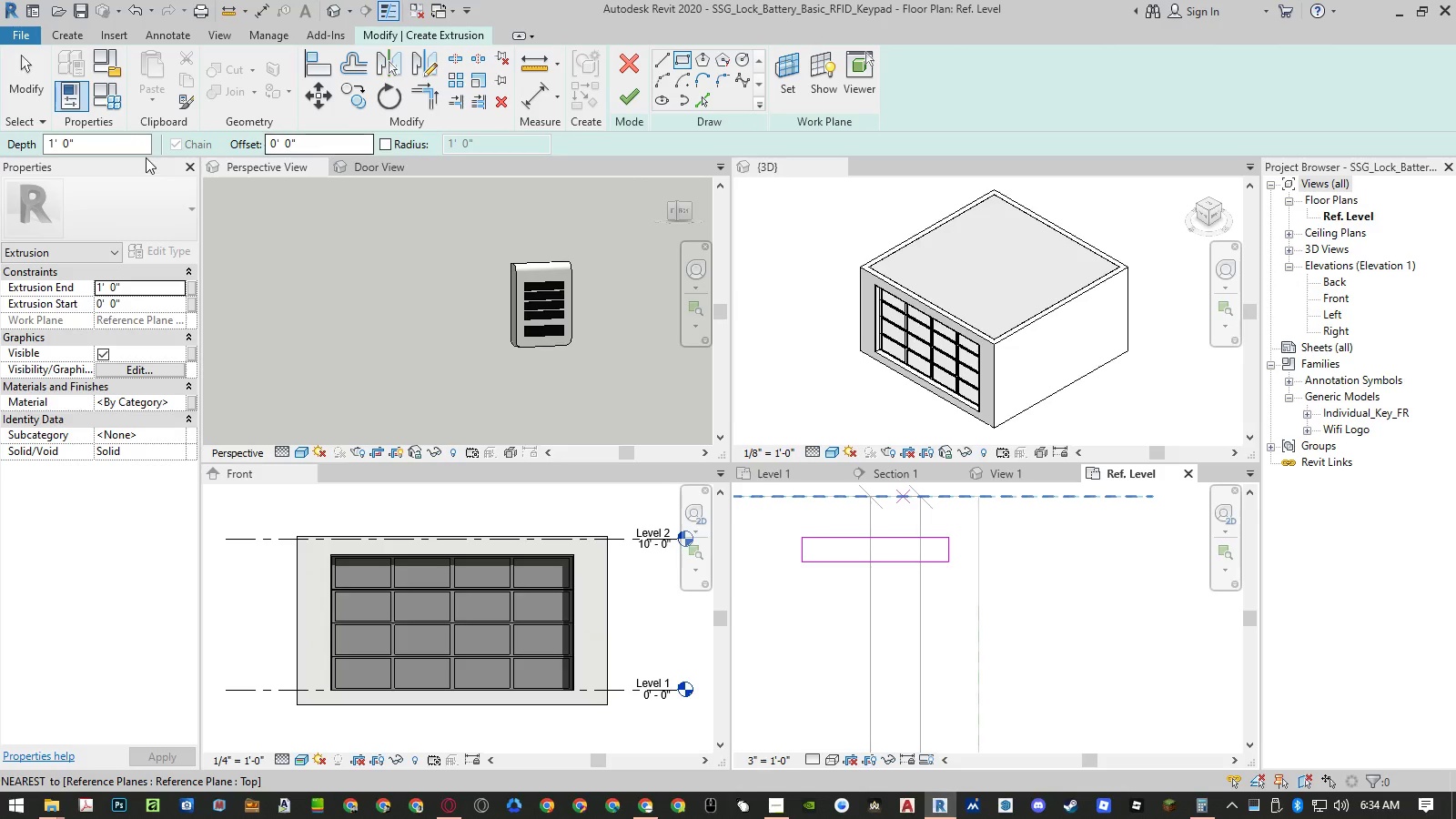 
left_click_drag(start_coordinate=[54, 142], to_coordinate=[24, 145])
 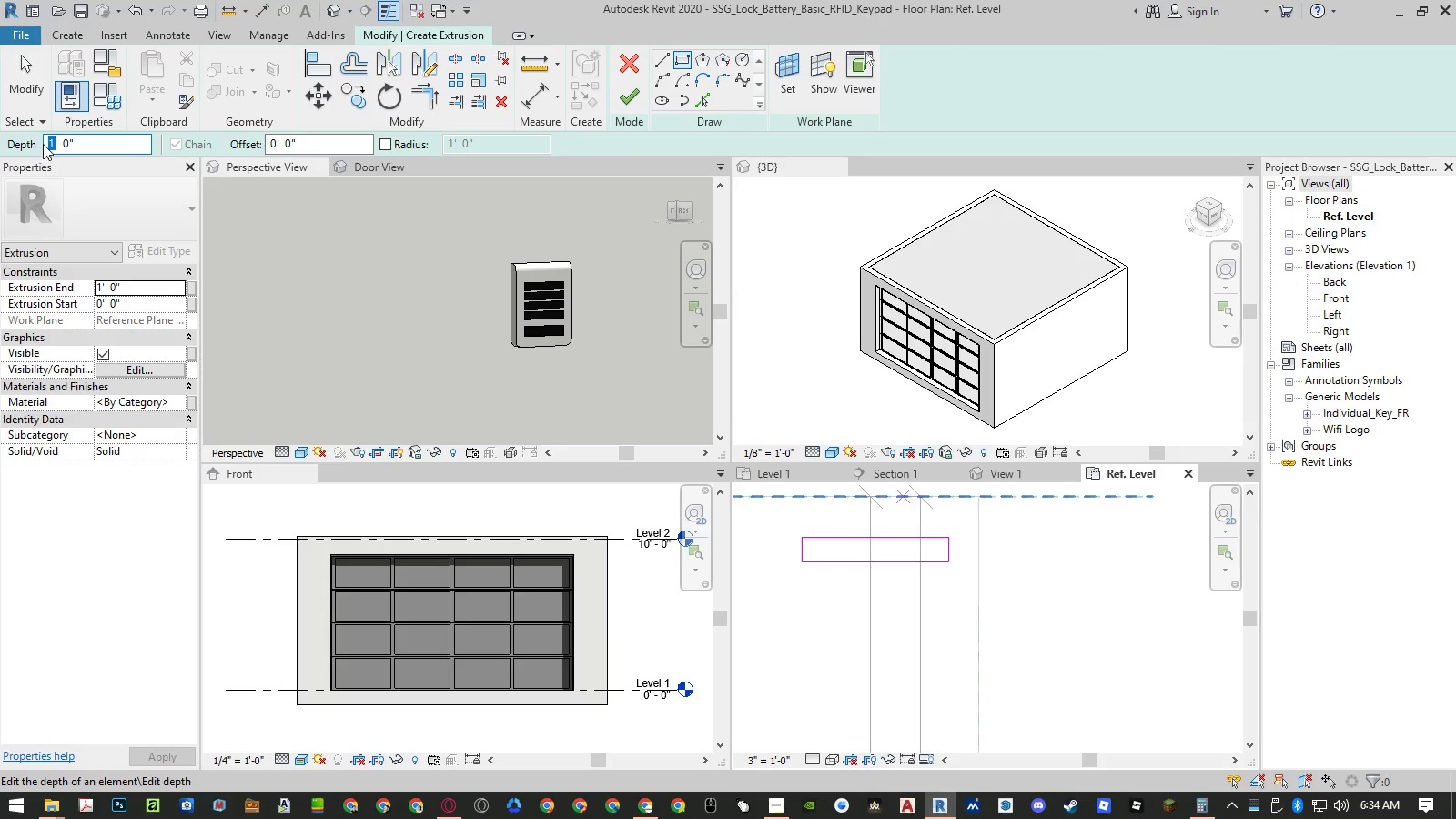 
key(Numpad0)
 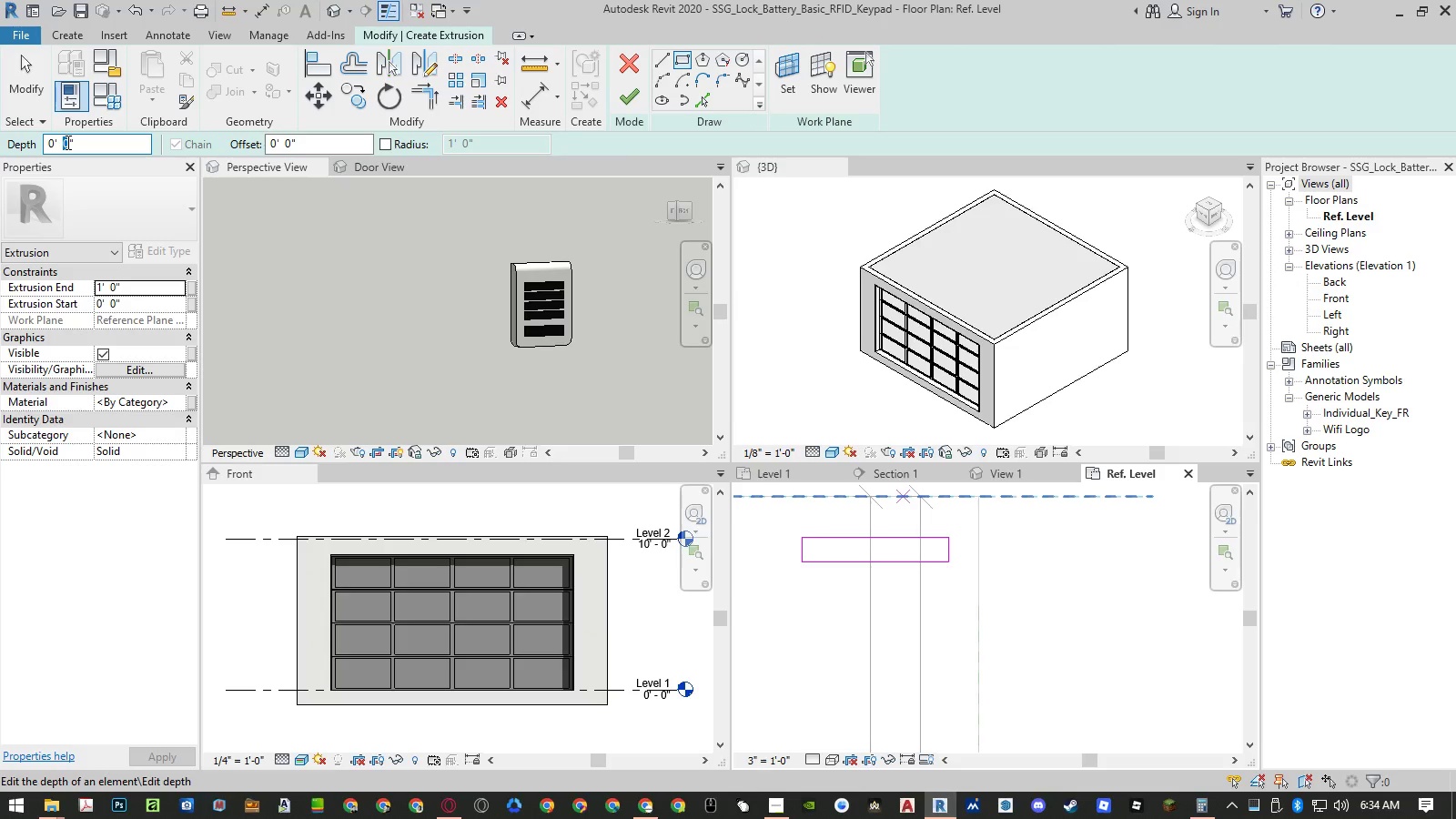 
key(Numpad1)
 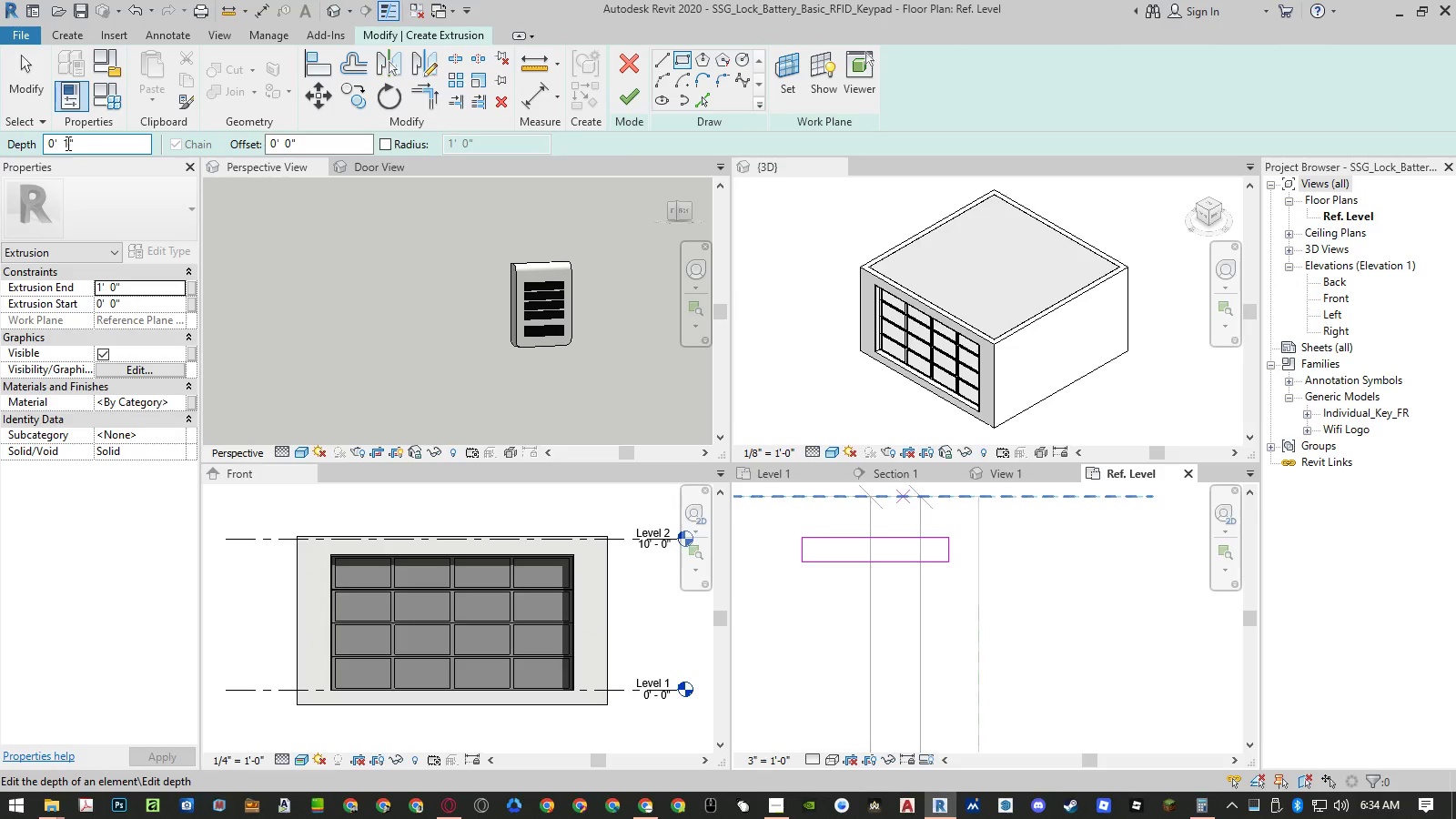 
key(NumpadEnter)
 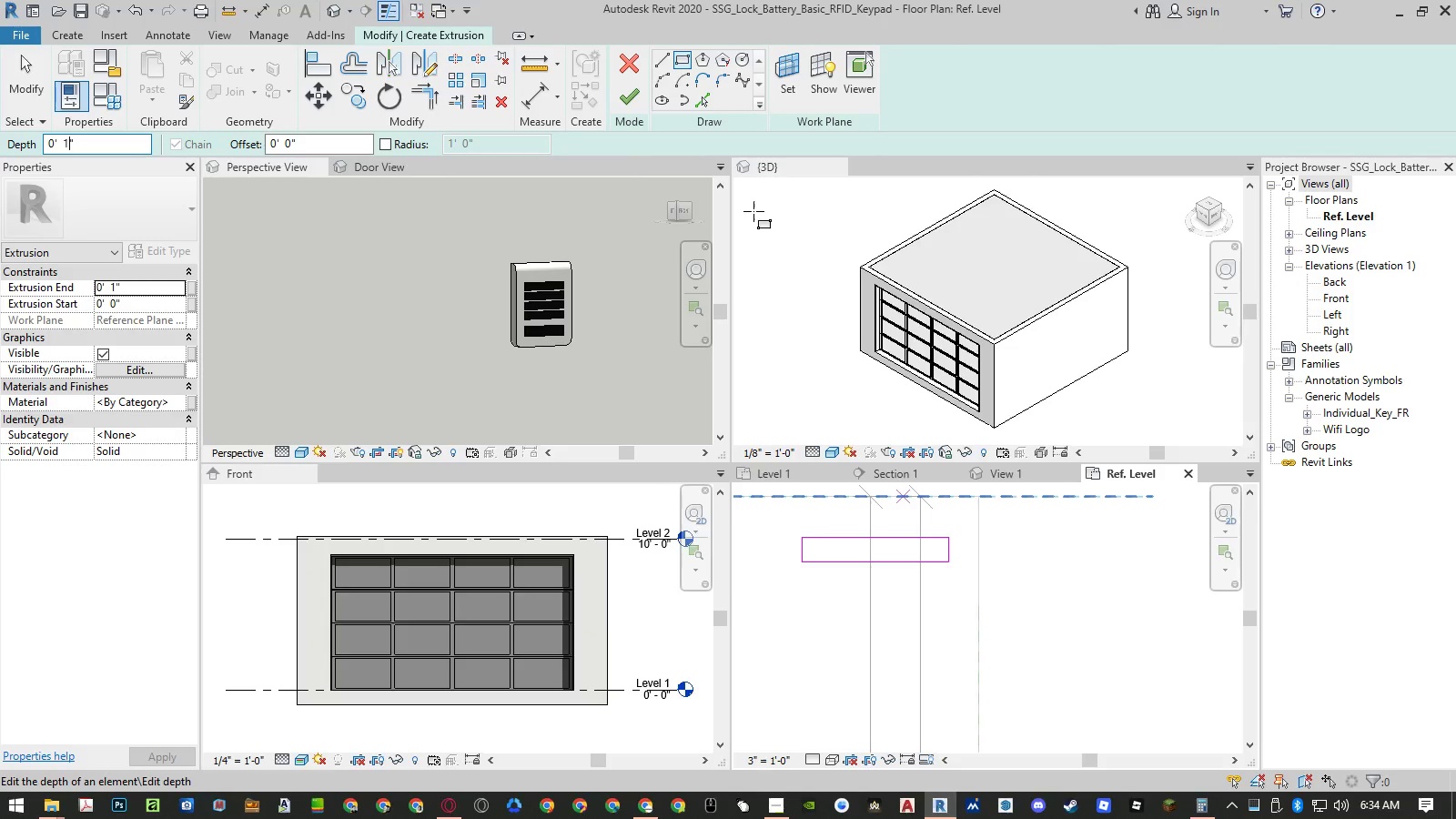 
left_click([624, 102])
 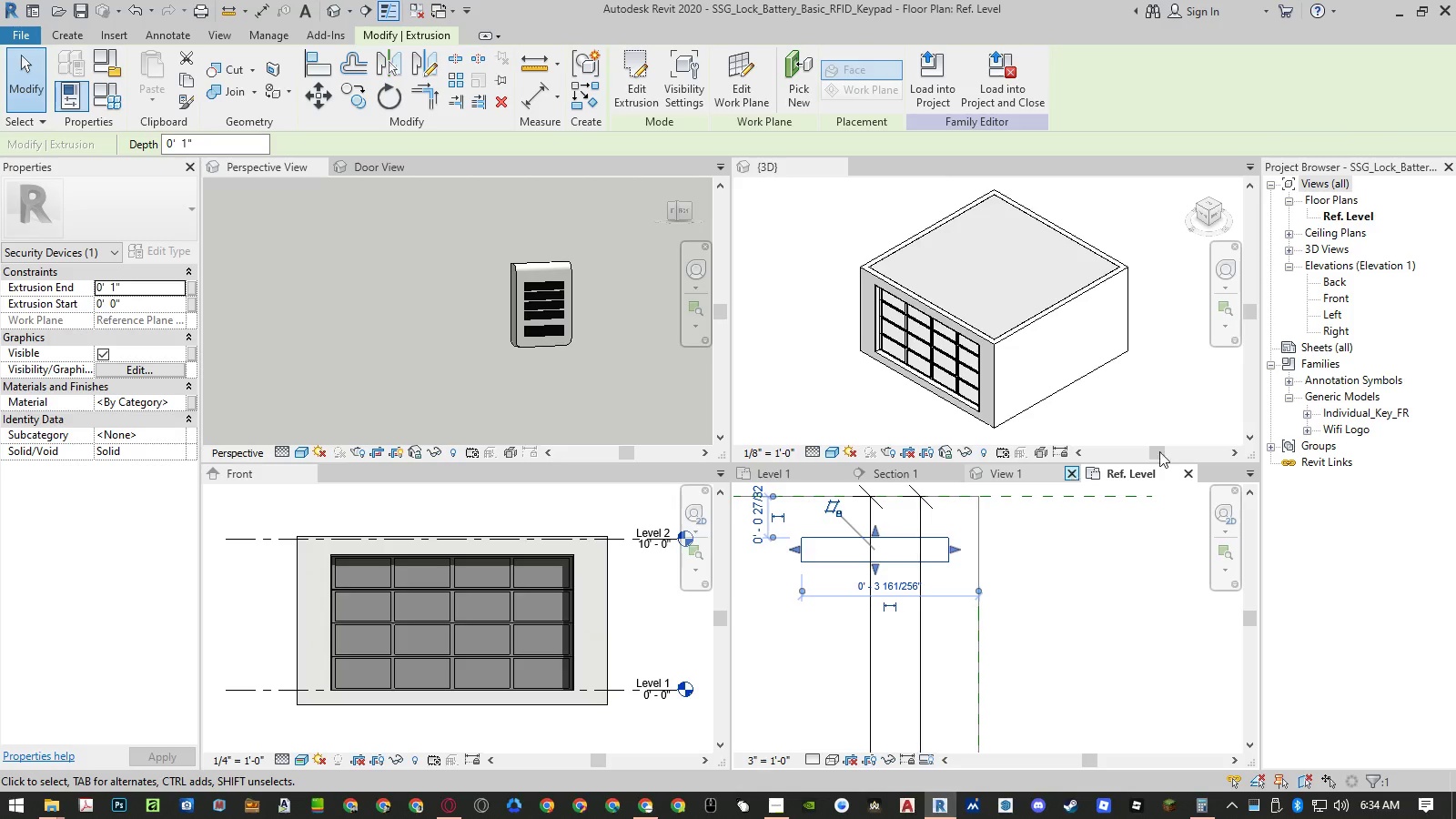 
left_click([1289, 251])
 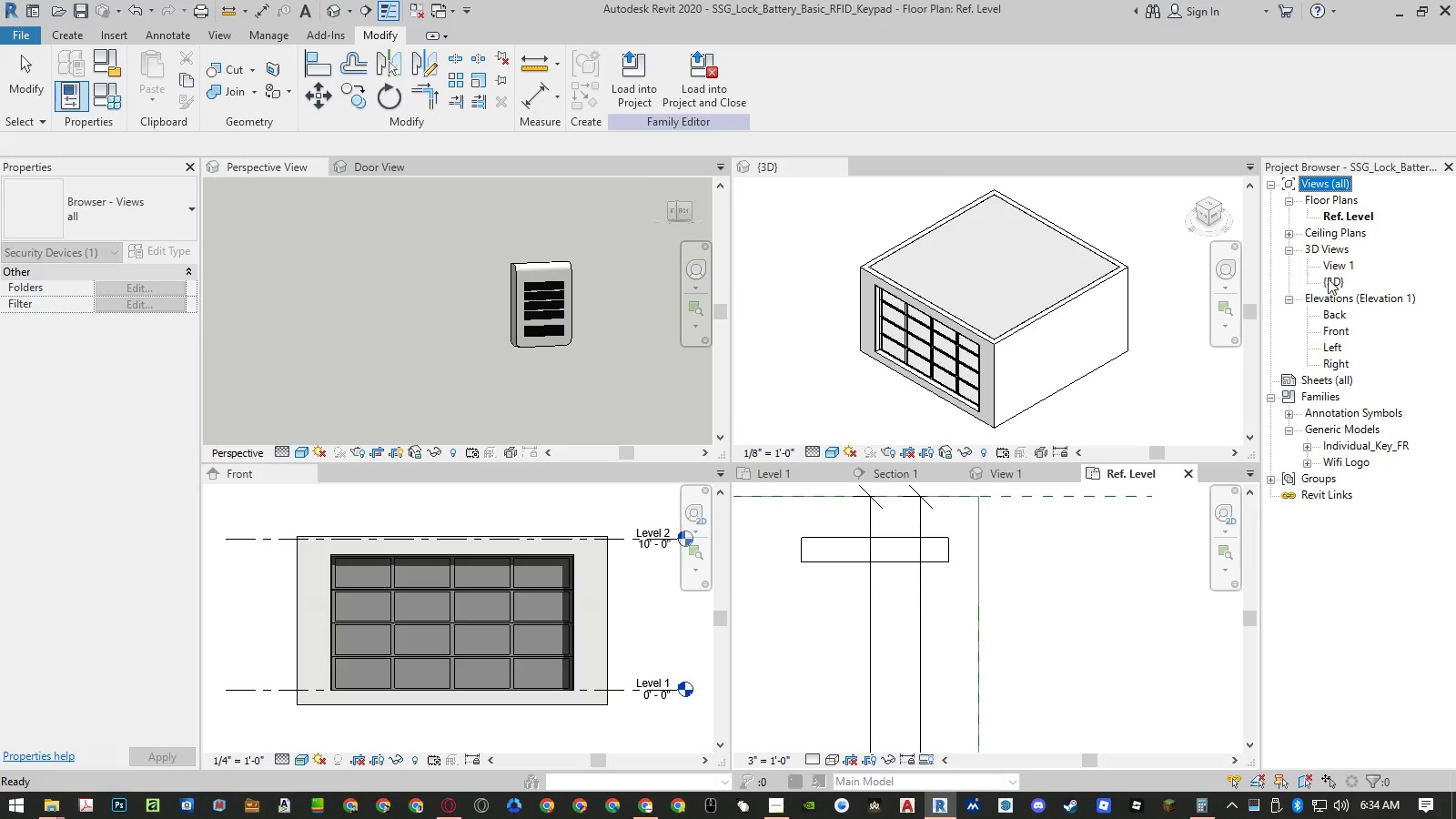 
double_click([1328, 278])
 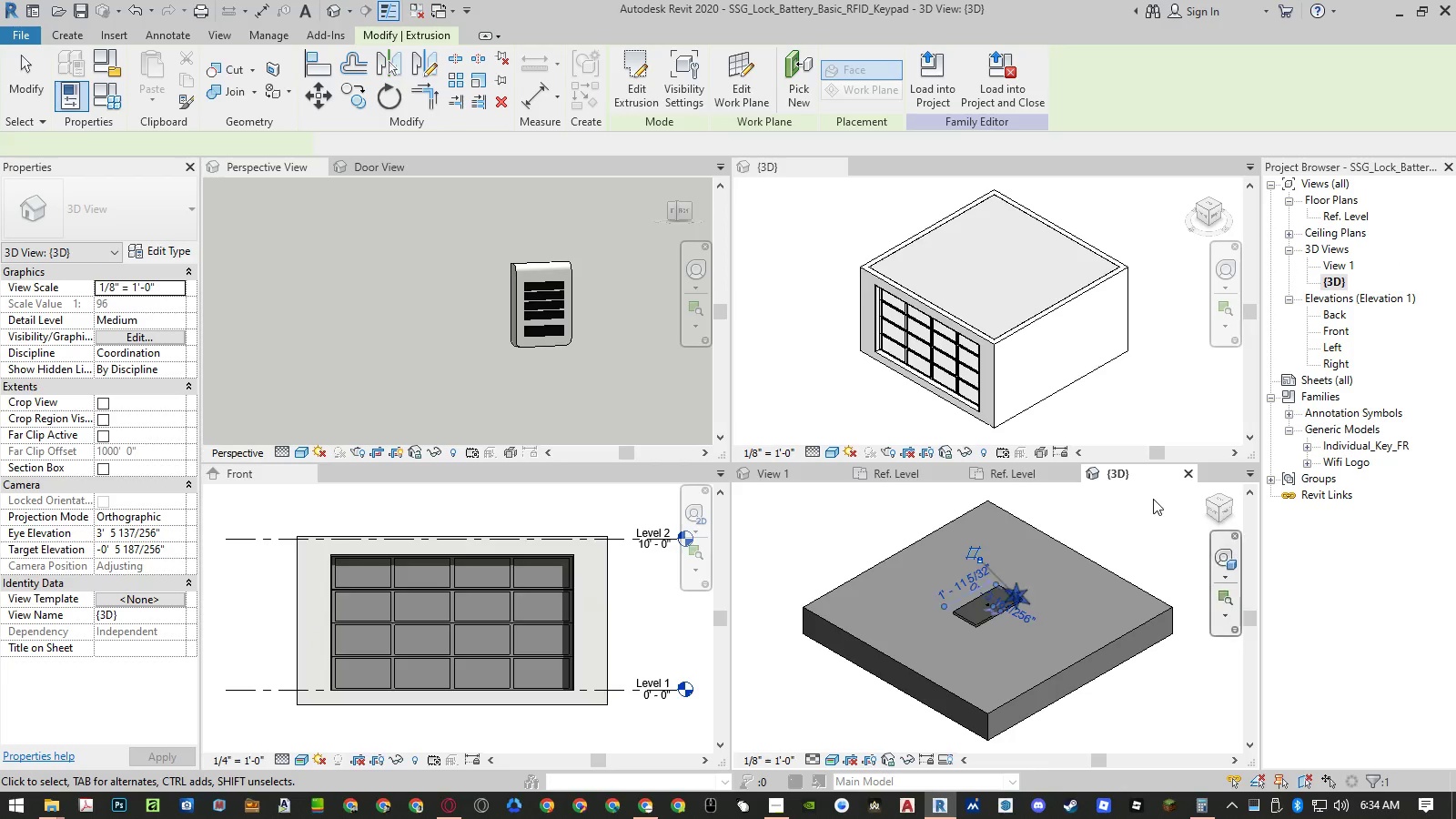 
scroll: coordinate [959, 581], scroll_direction: up, amount: 17.0
 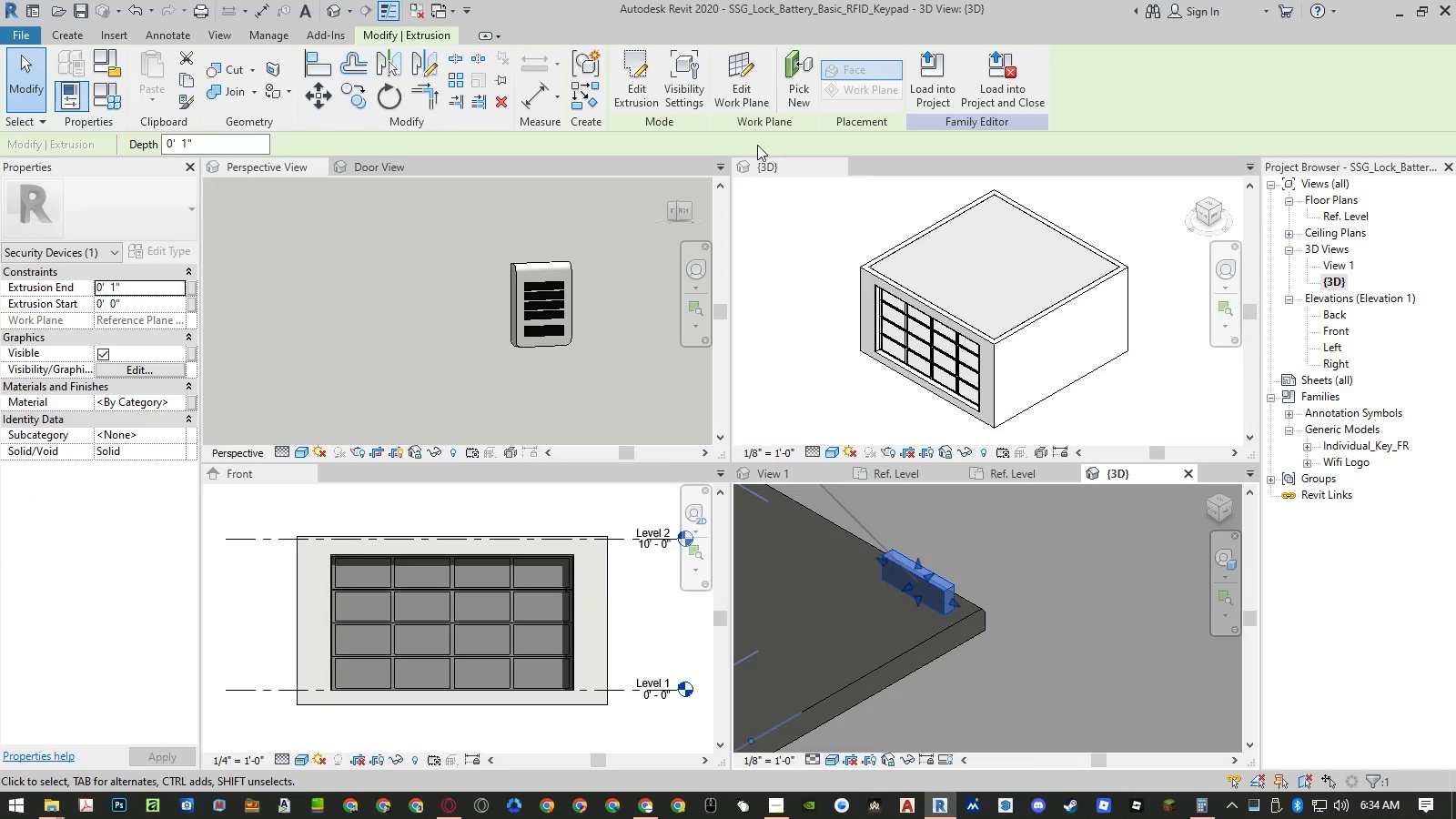 
left_click([723, 92])
 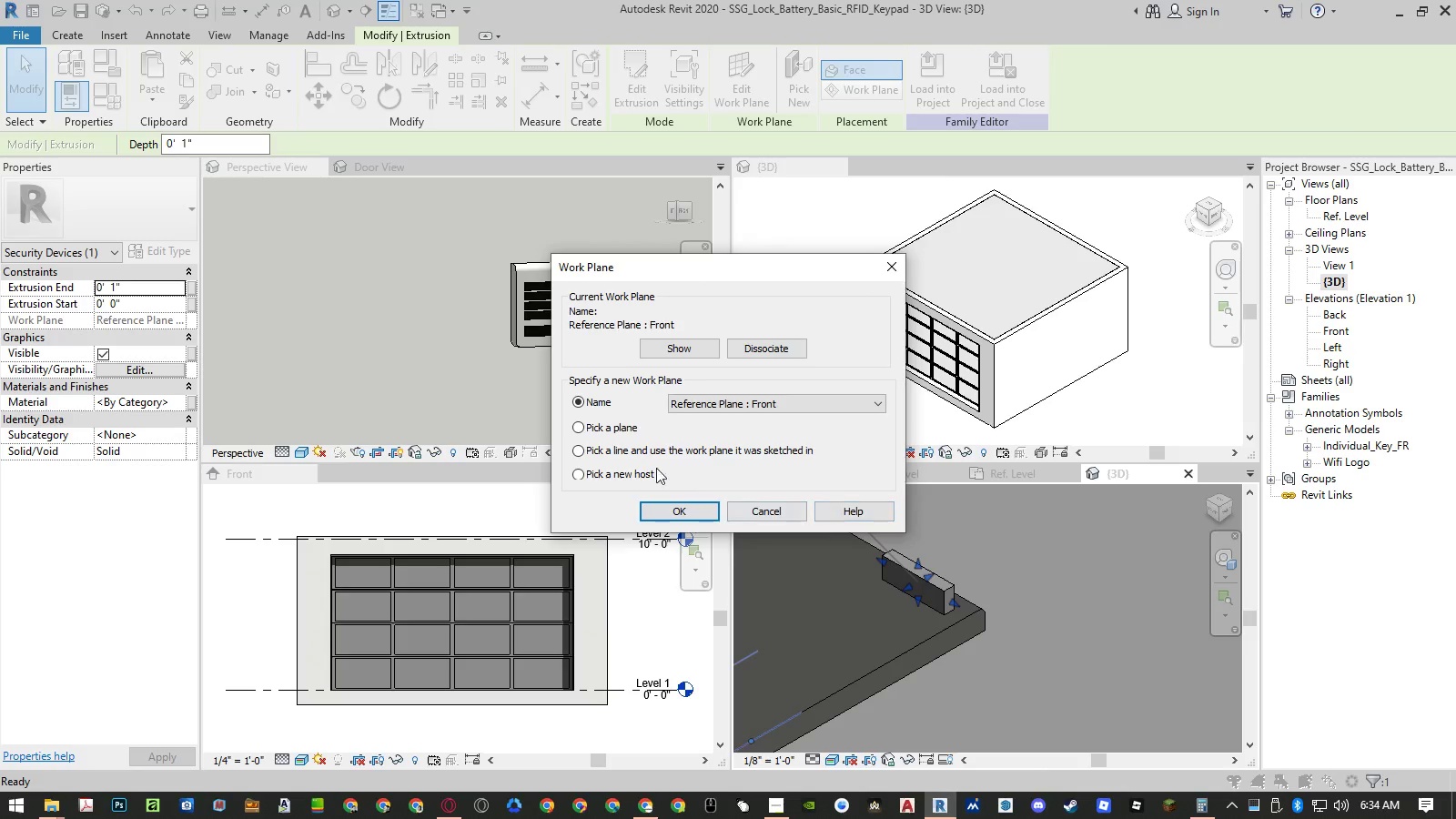 
left_click([608, 431])
 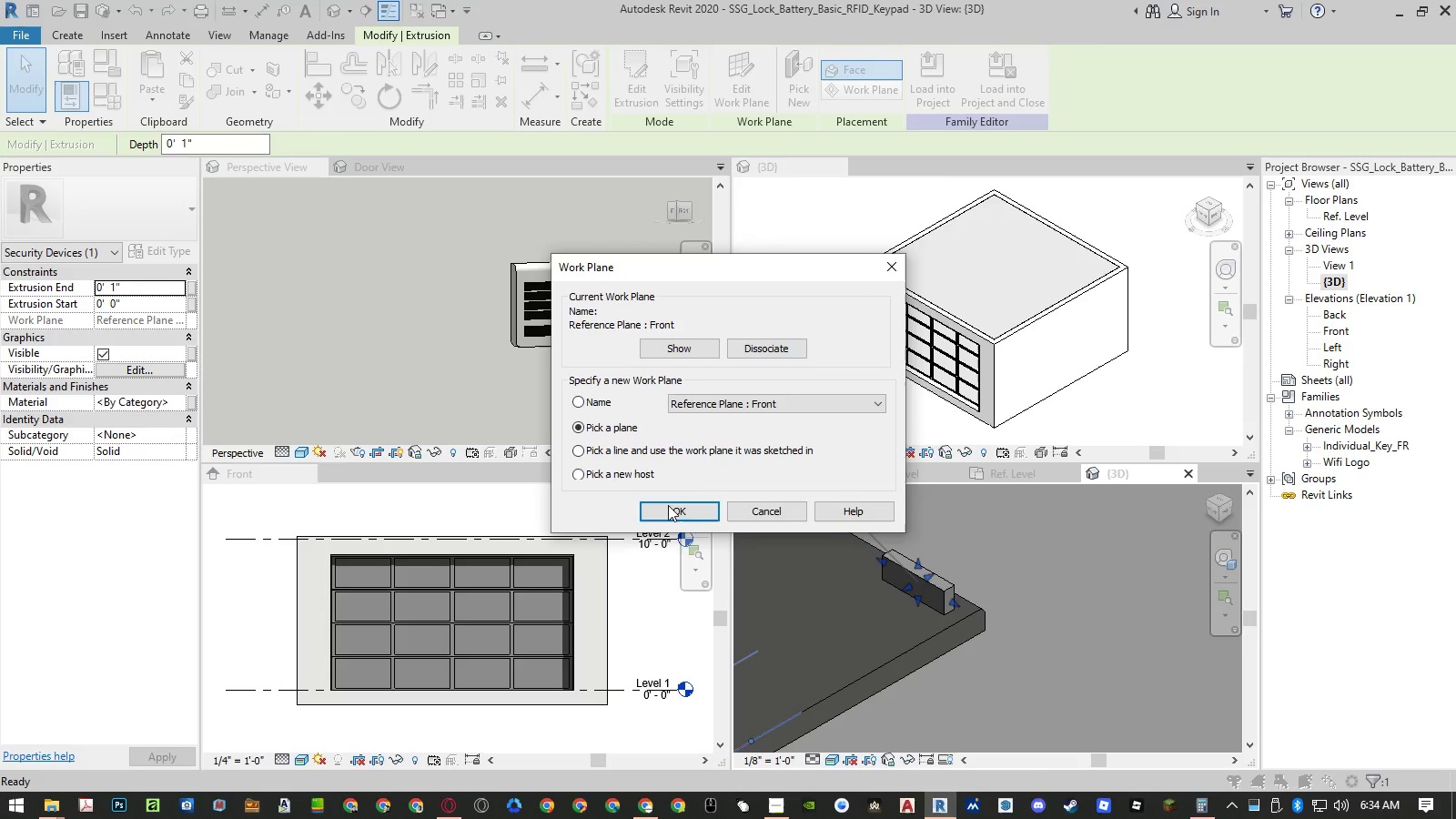 
left_click([672, 506])
 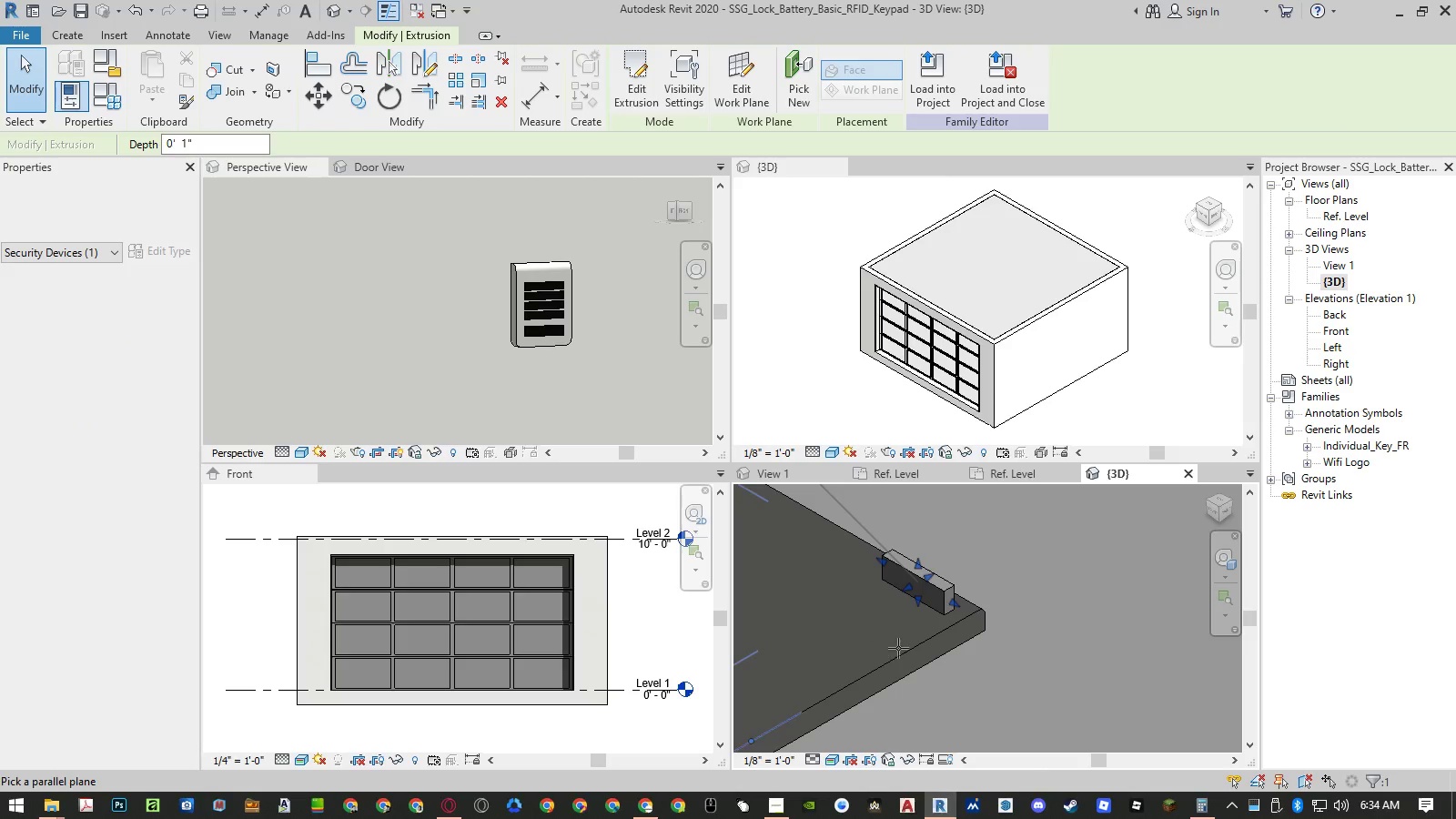 
left_click([901, 646])
 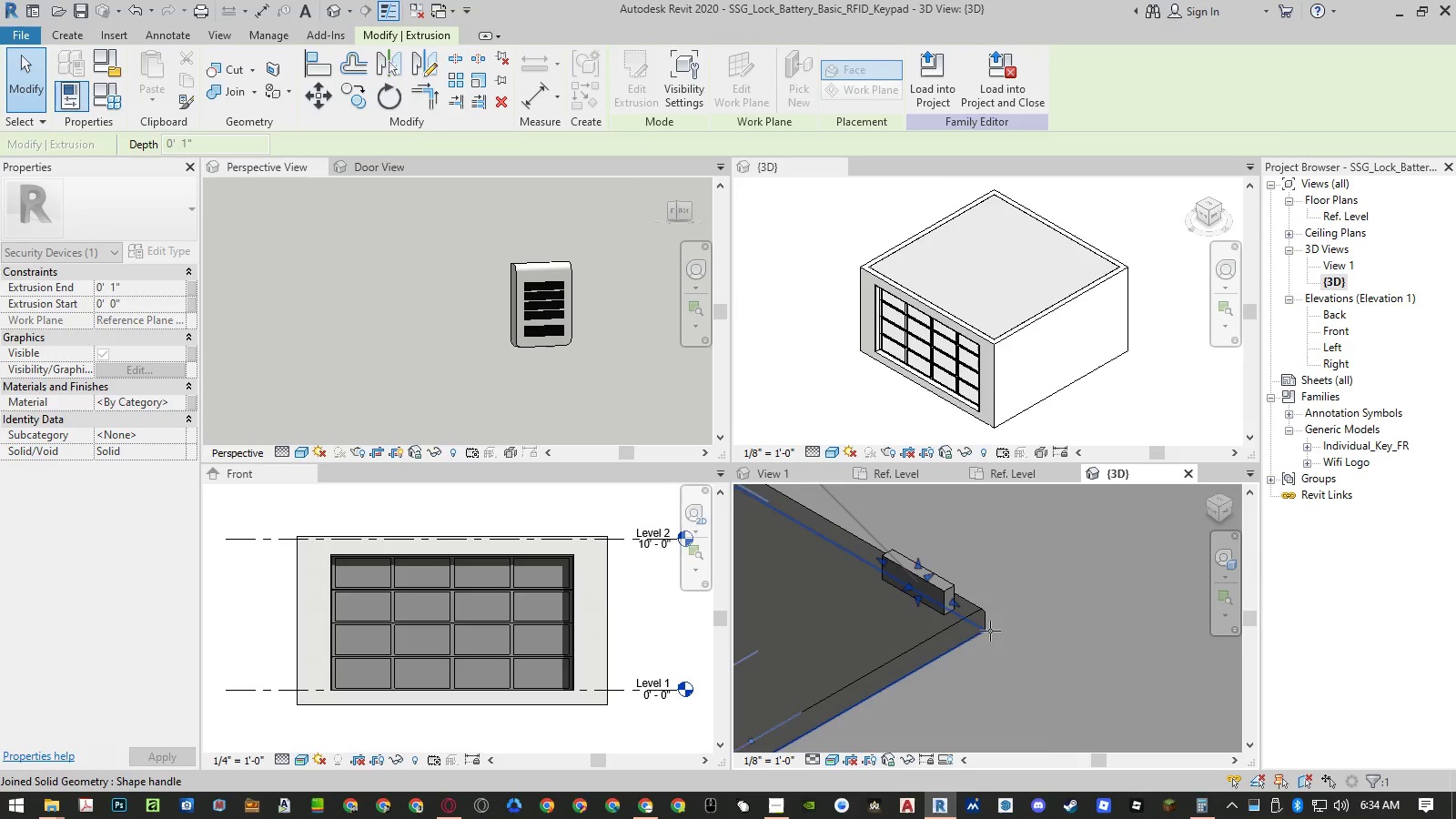 
scroll: coordinate [1051, 613], scroll_direction: down, amount: 5.0
 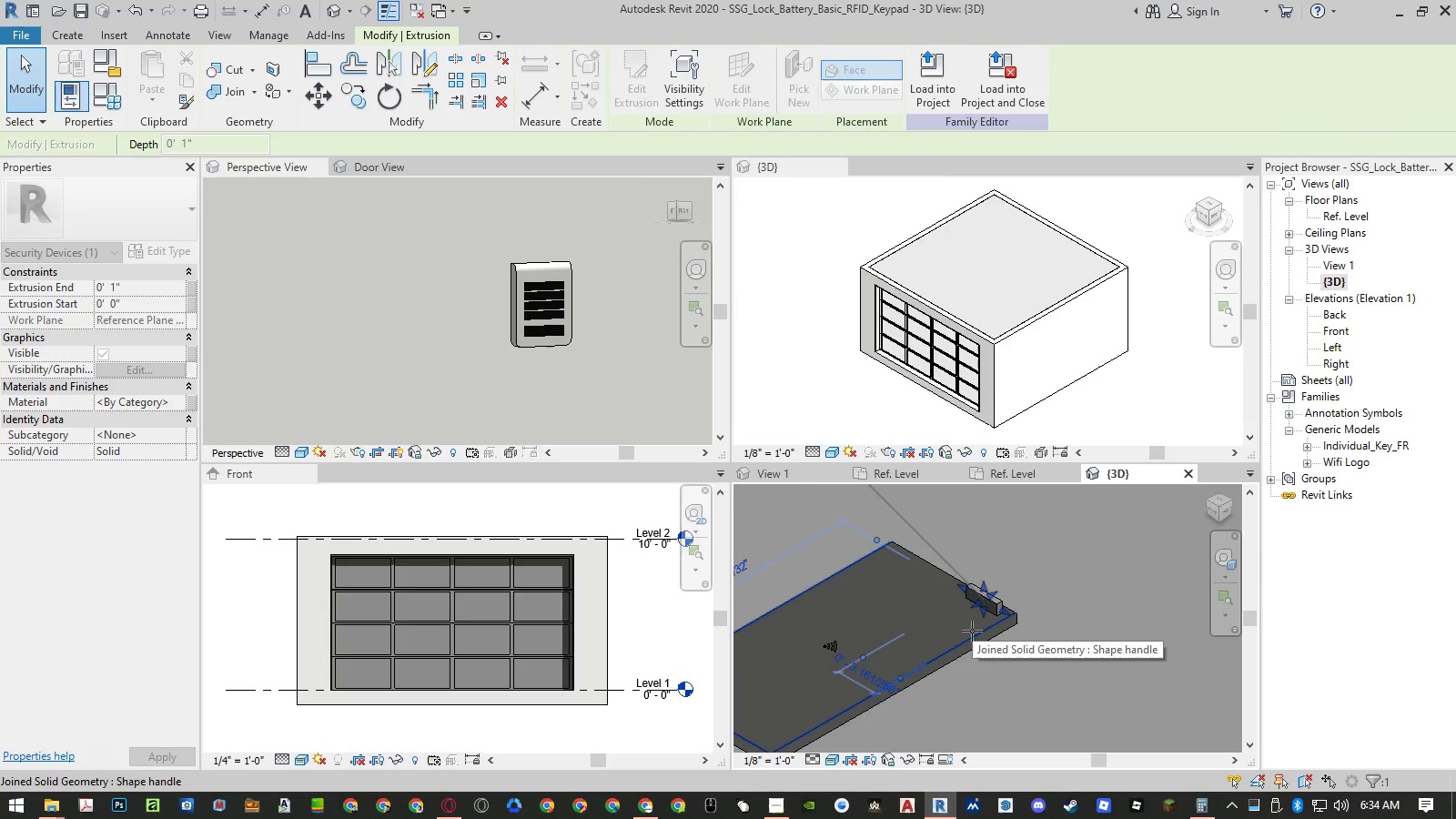 
left_click([972, 631])
 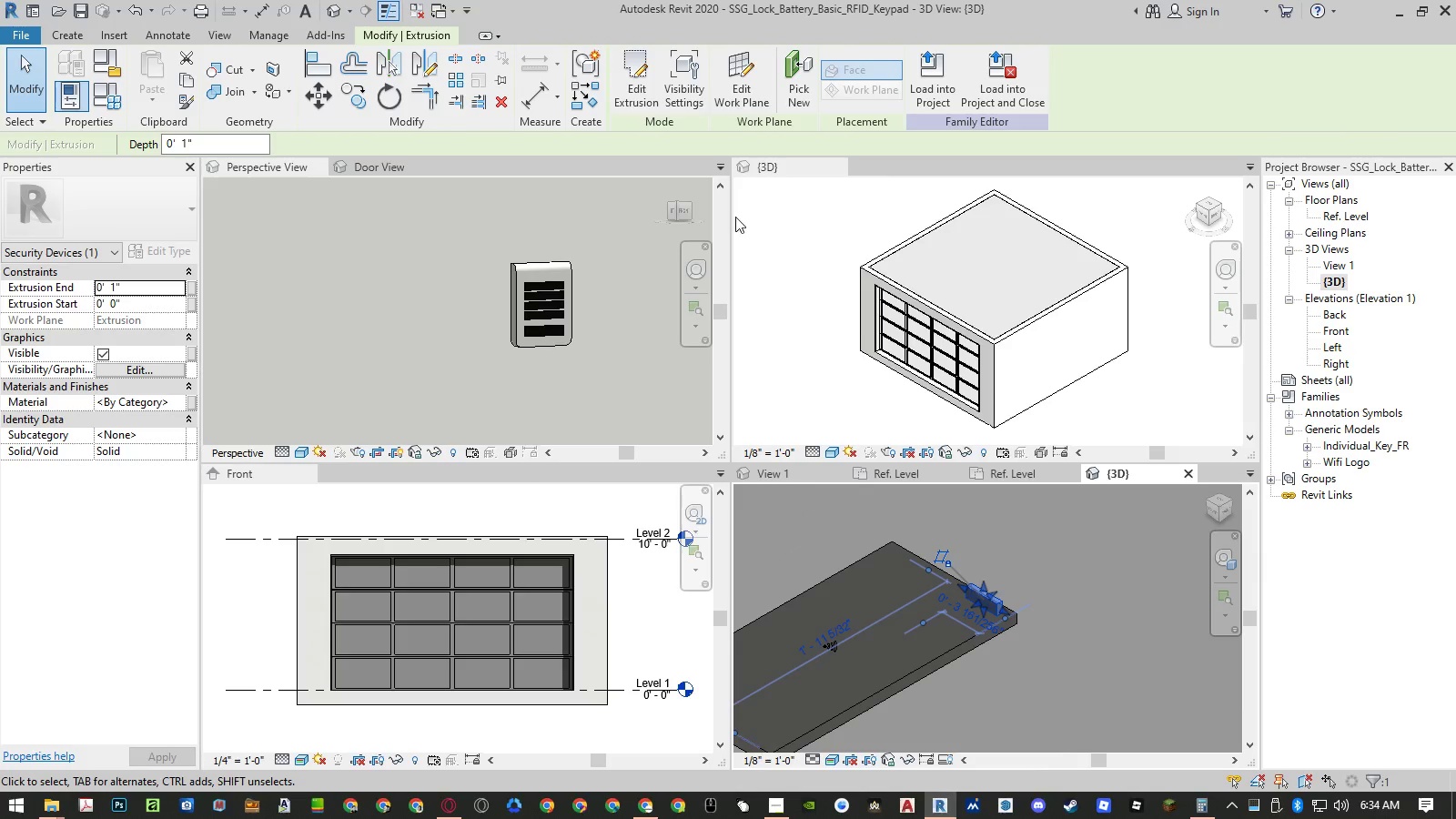 
scroll: coordinate [1036, 550], scroll_direction: up, amount: 5.0
 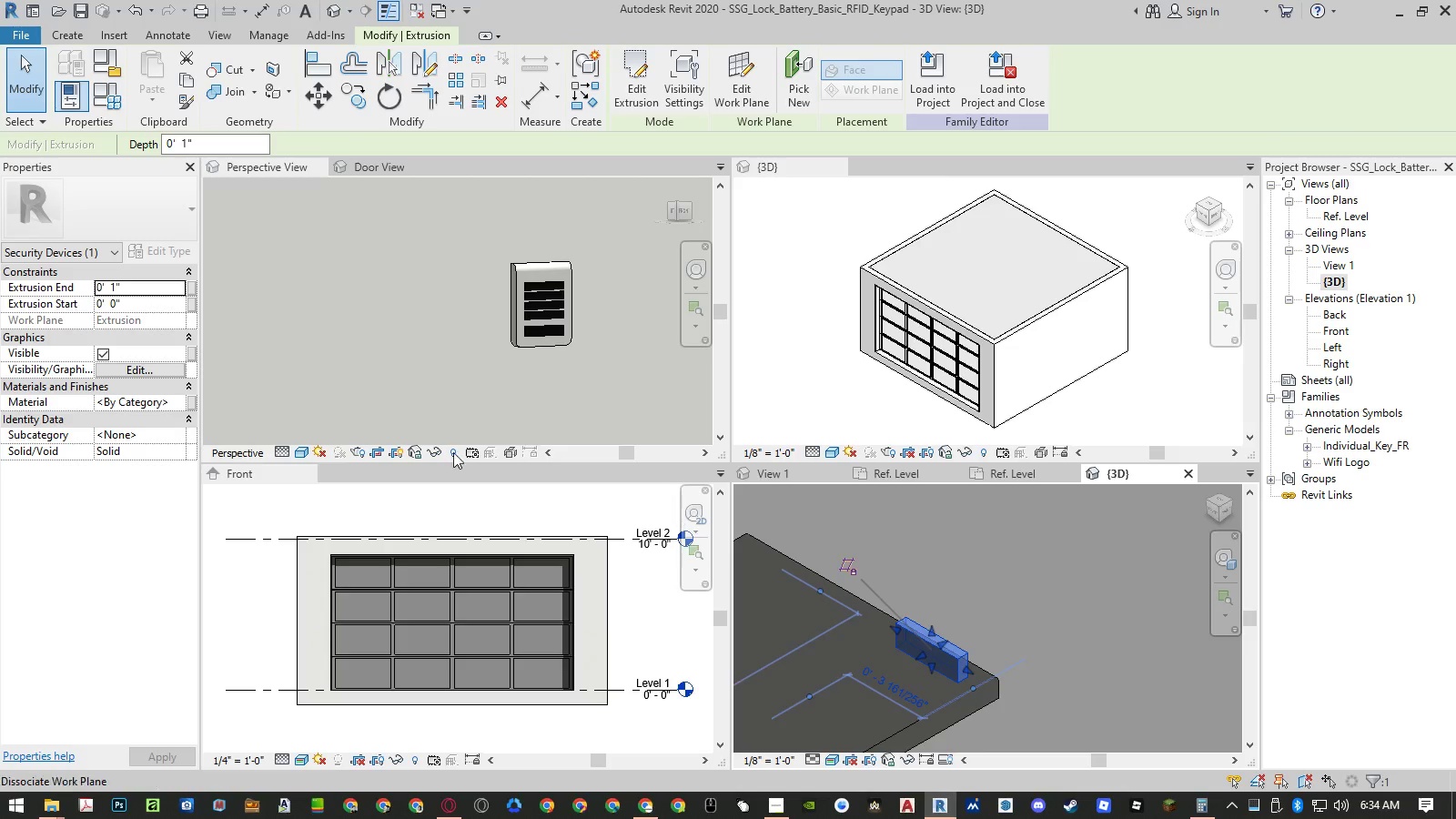 
mouse_move([209, 296])
 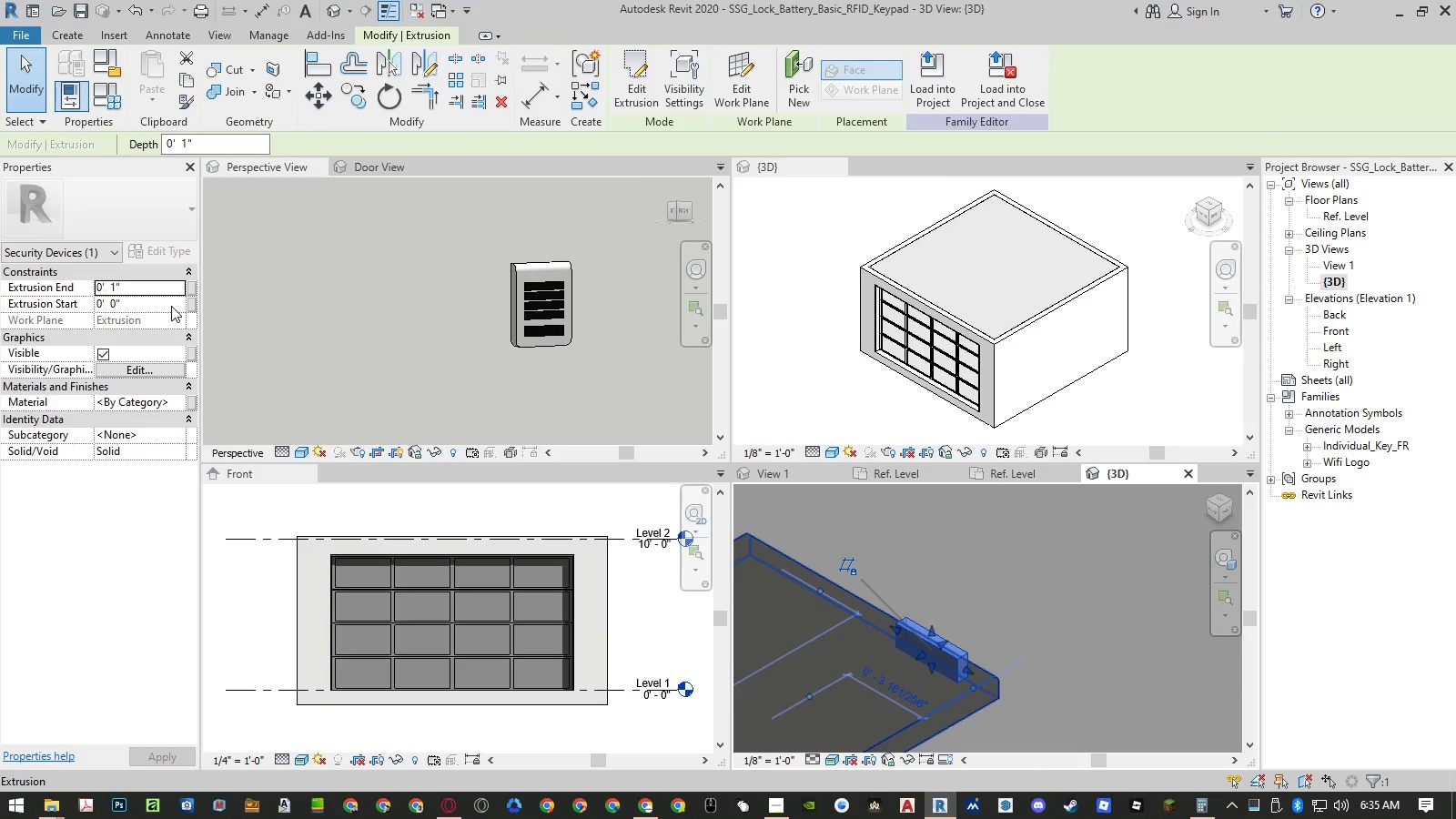 
left_click([190, 285])
 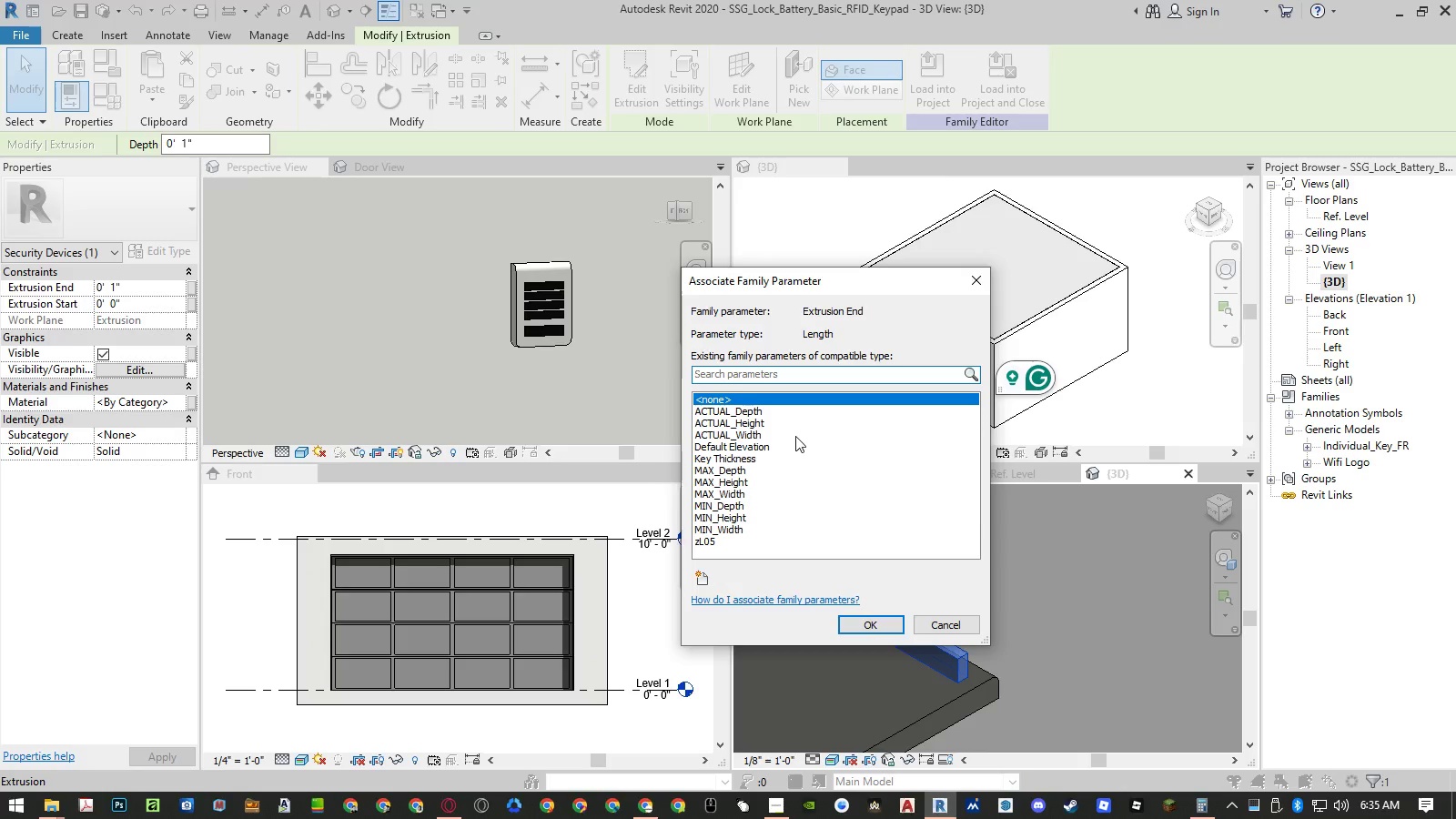 
left_click([768, 458])
 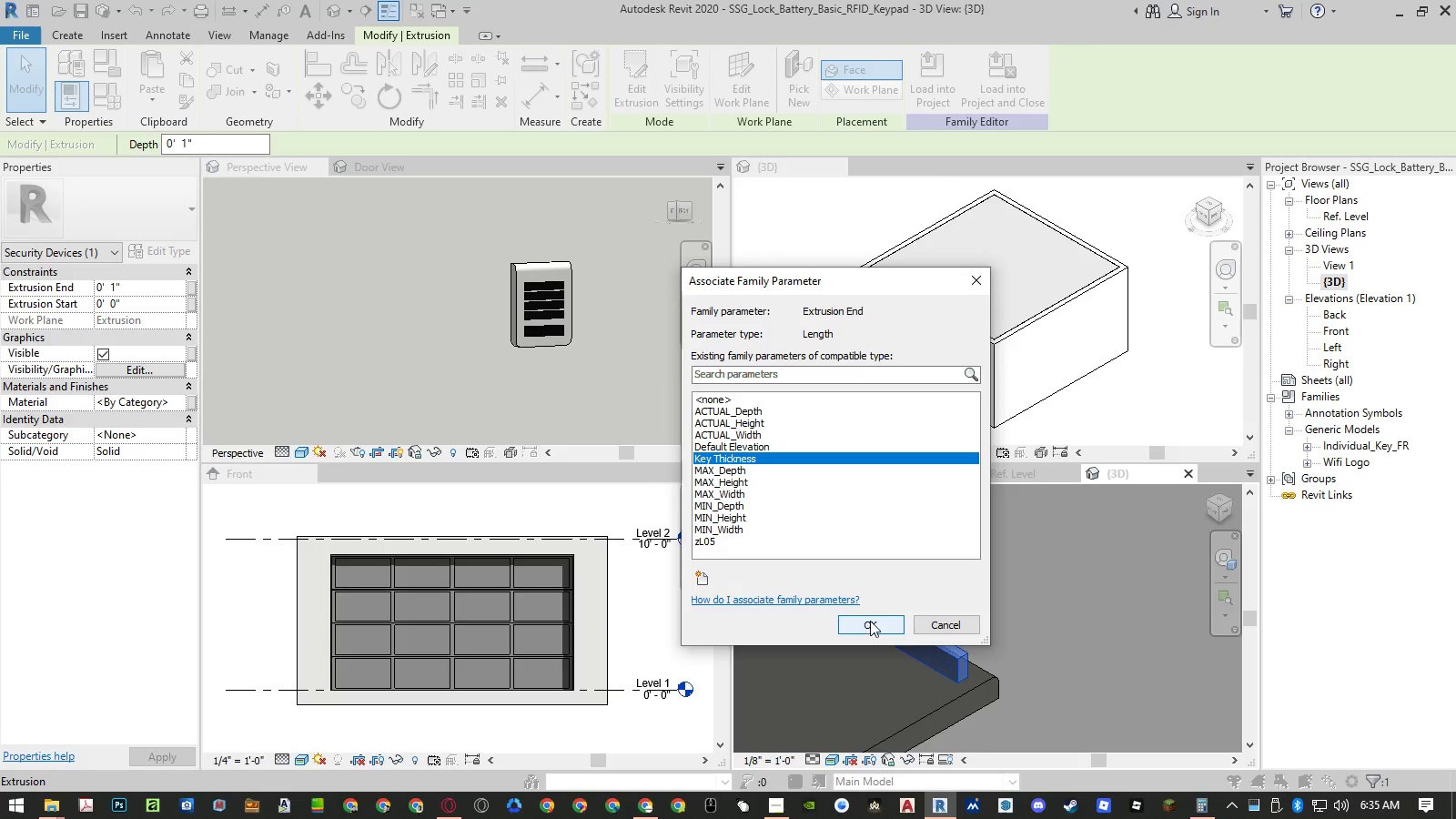 
left_click([870, 621])
 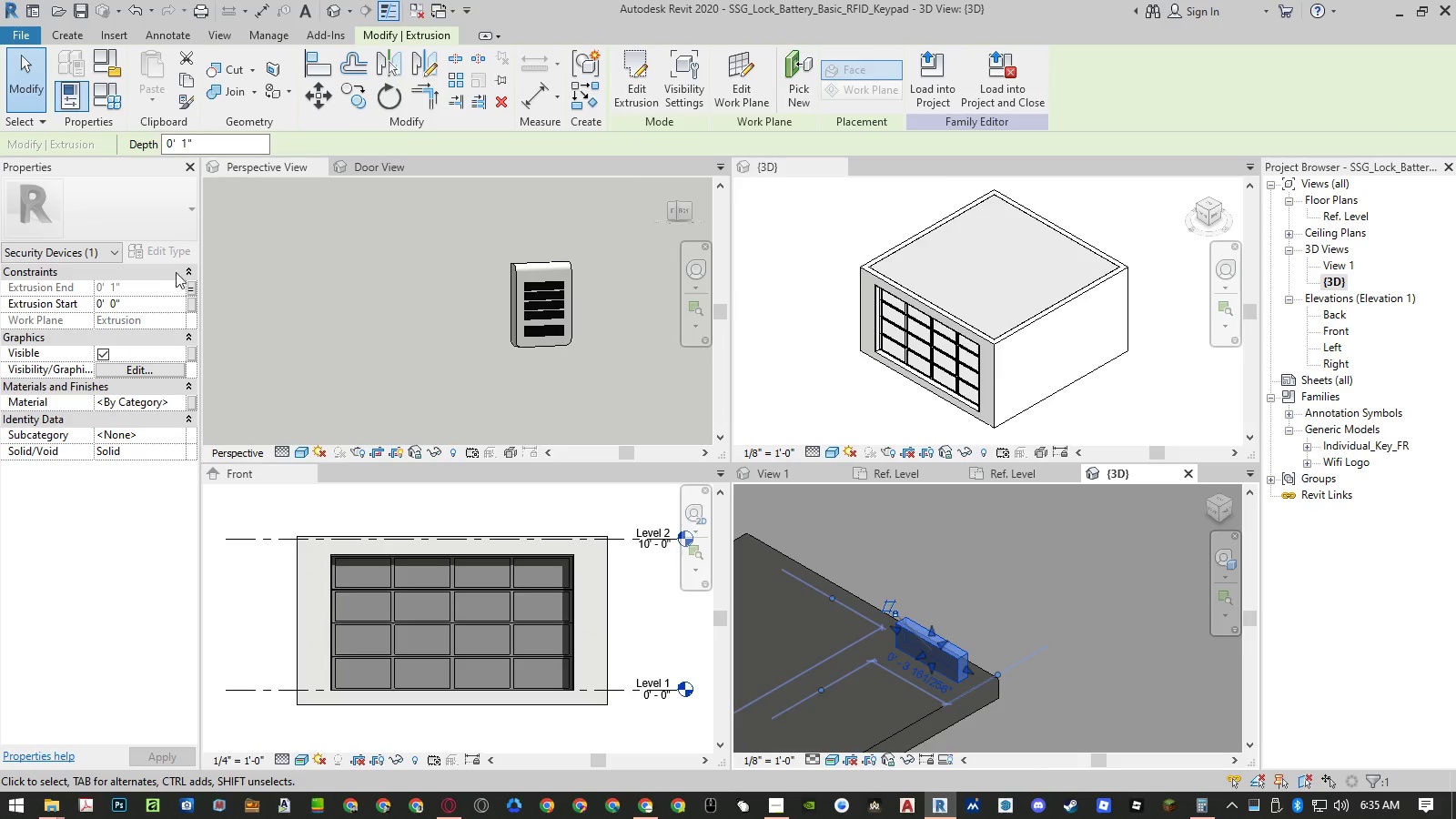 
wait(5.78)
 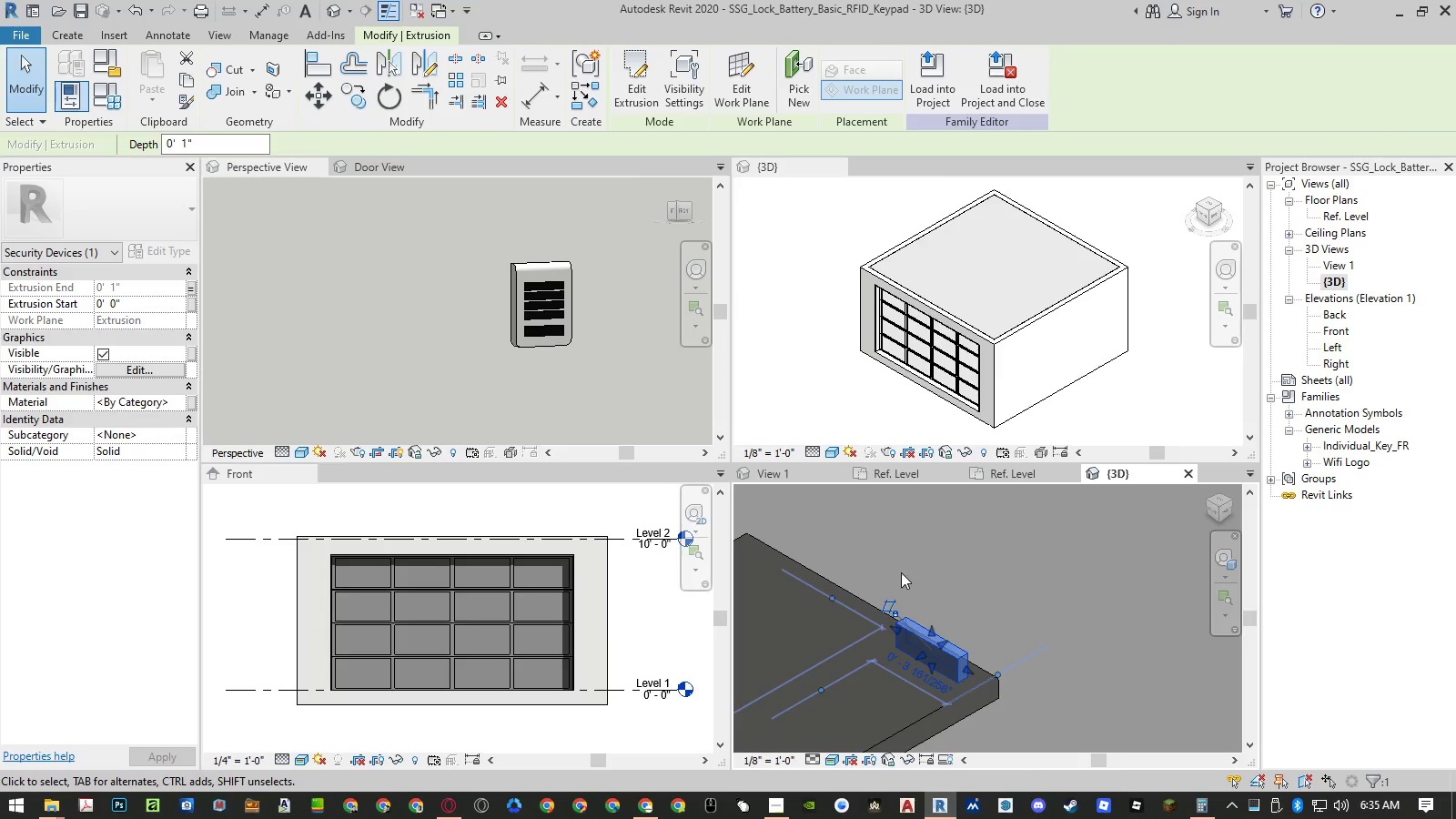 
left_click([97, 90])
 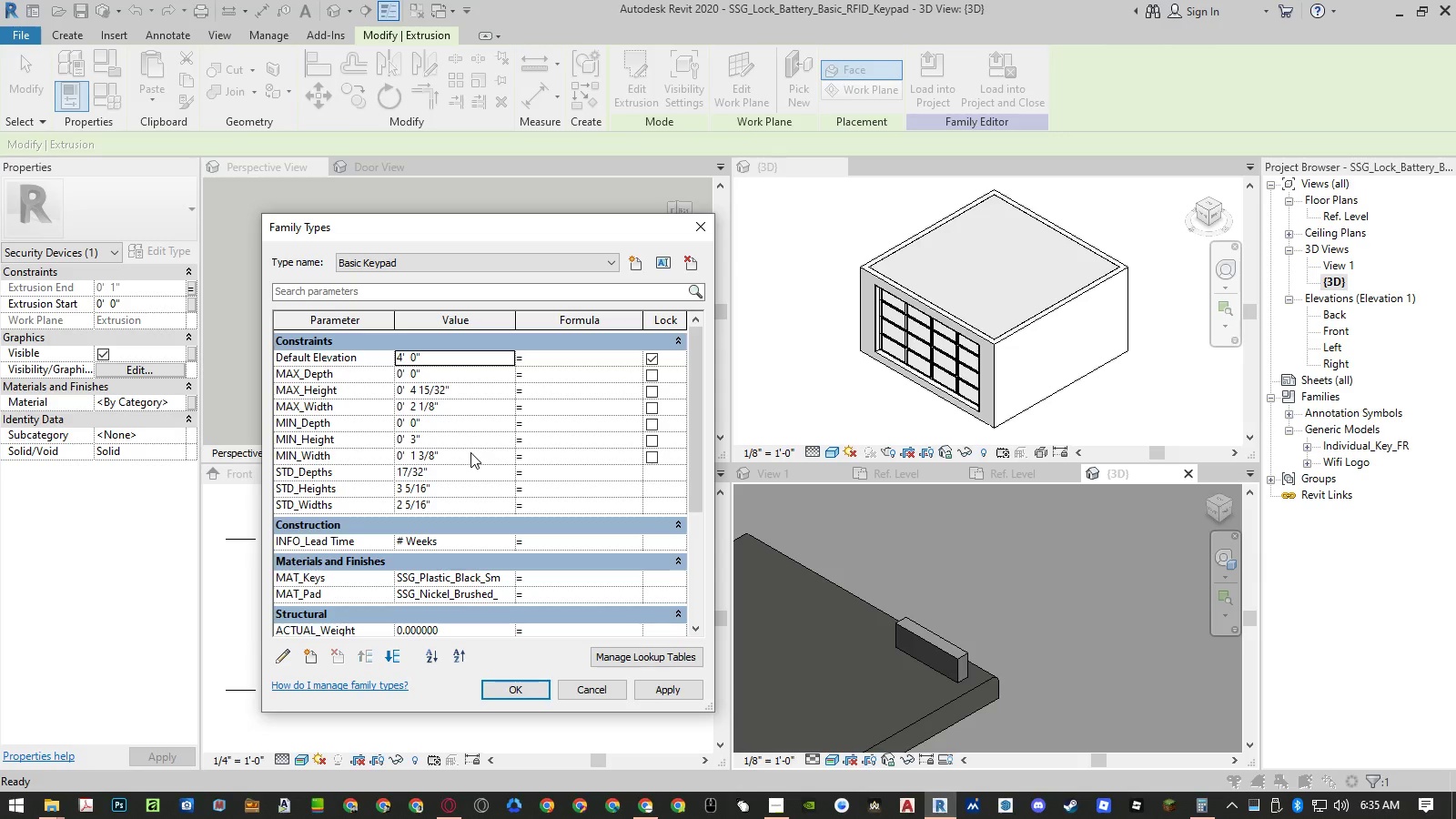 
scroll: coordinate [470, 452], scroll_direction: down, amount: 5.0
 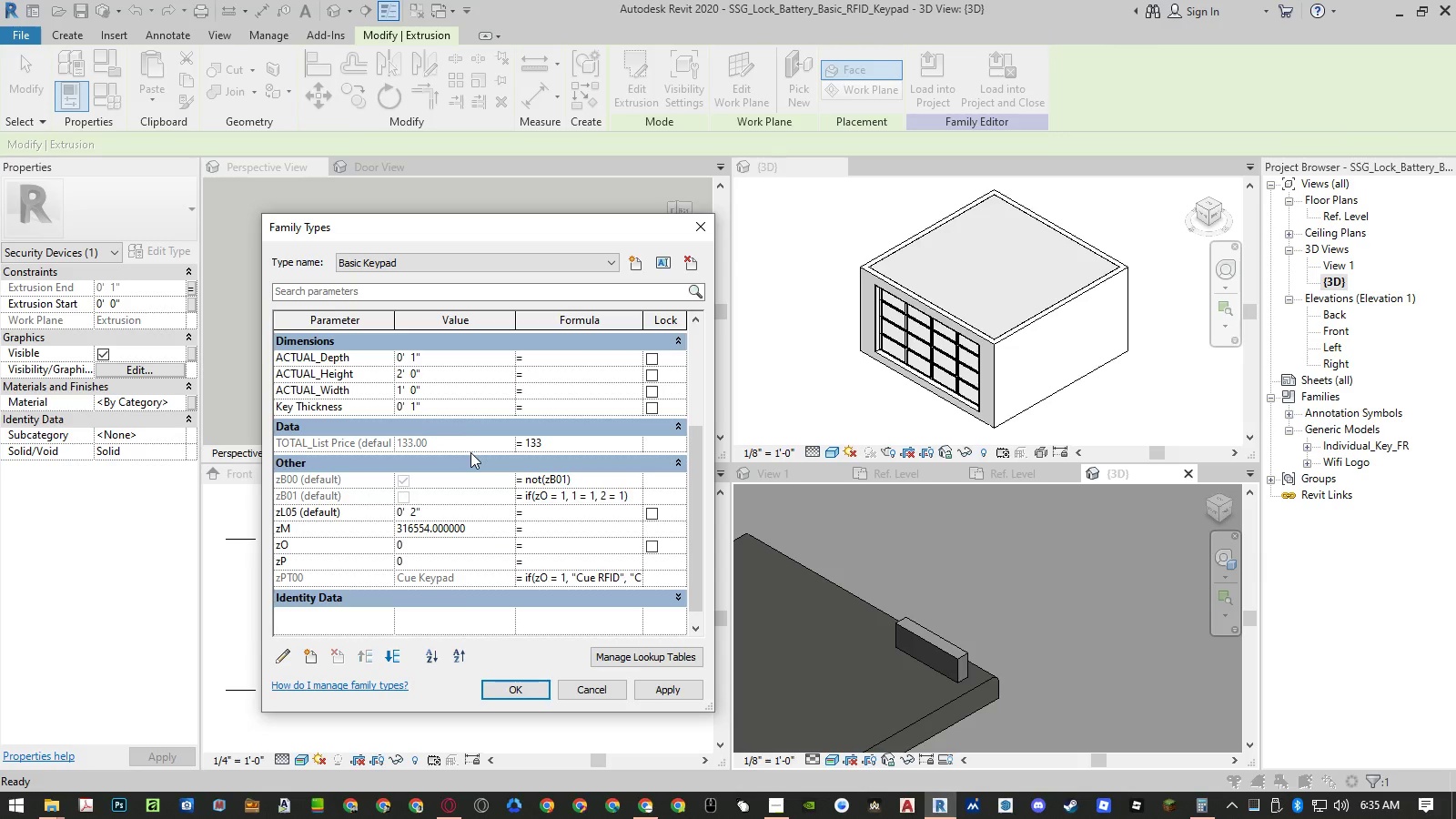 
scroll: coordinate [470, 452], scroll_direction: up, amount: 2.0
 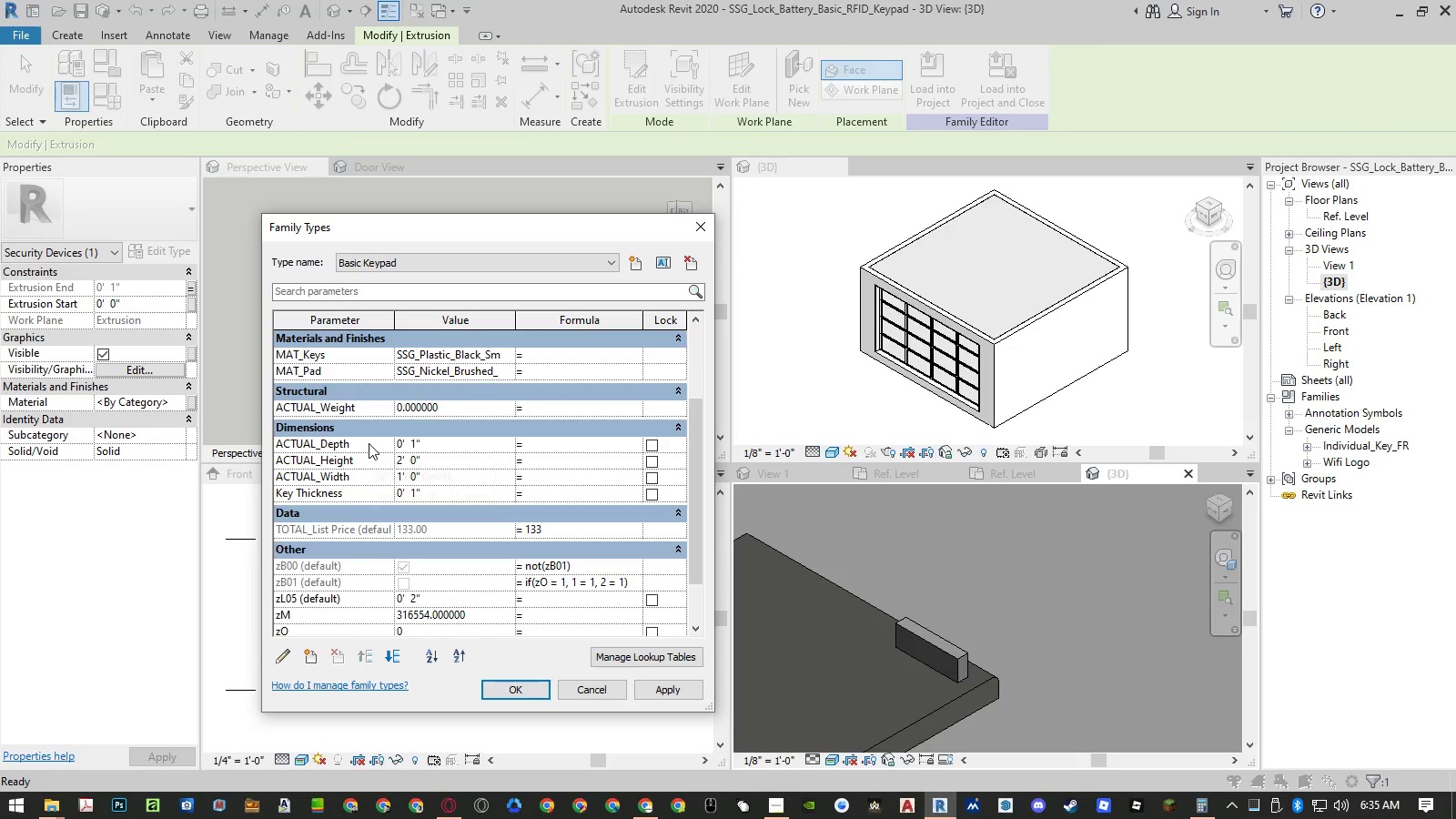 
left_click([369, 443])
 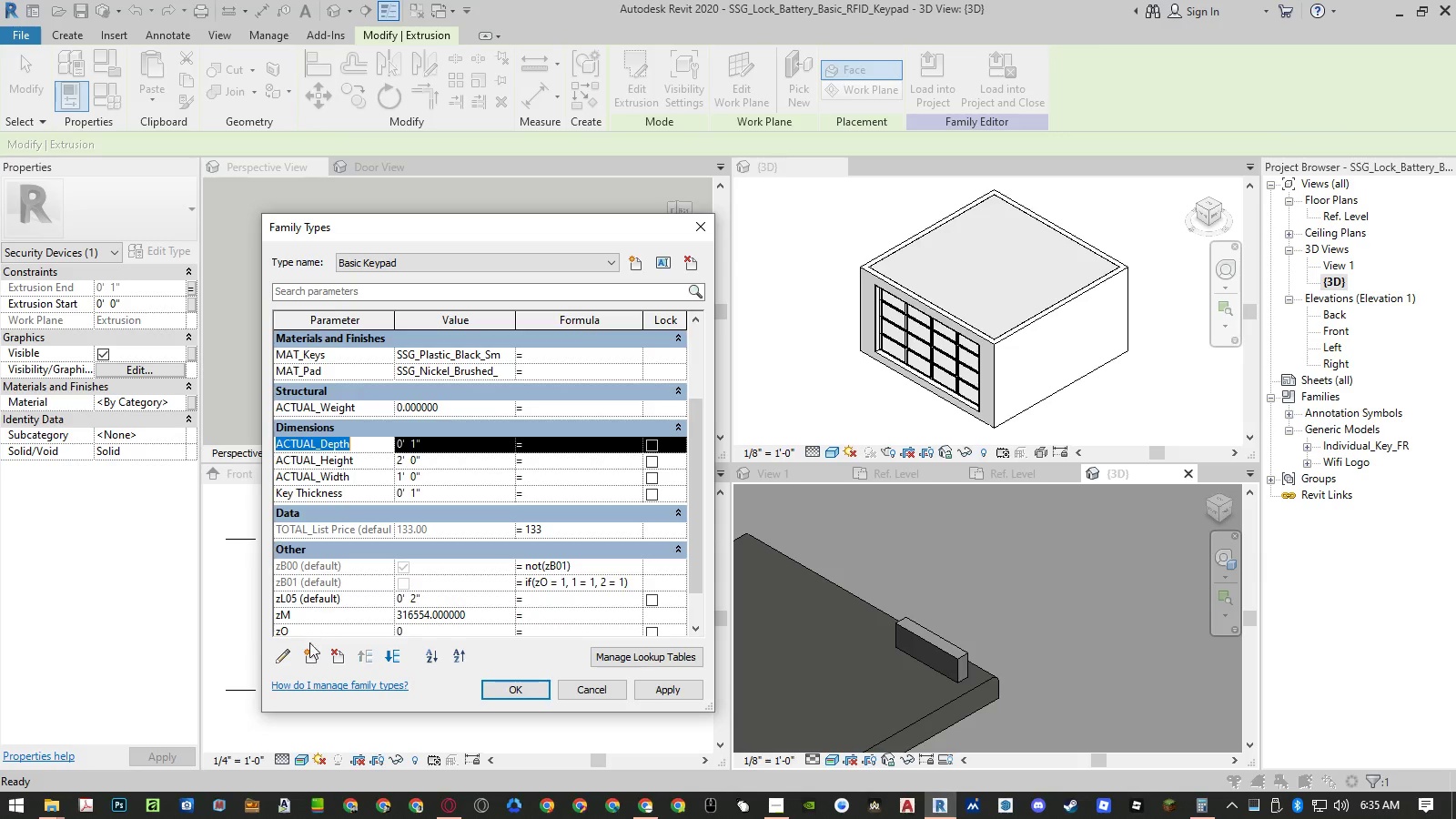 
left_click([289, 653])
 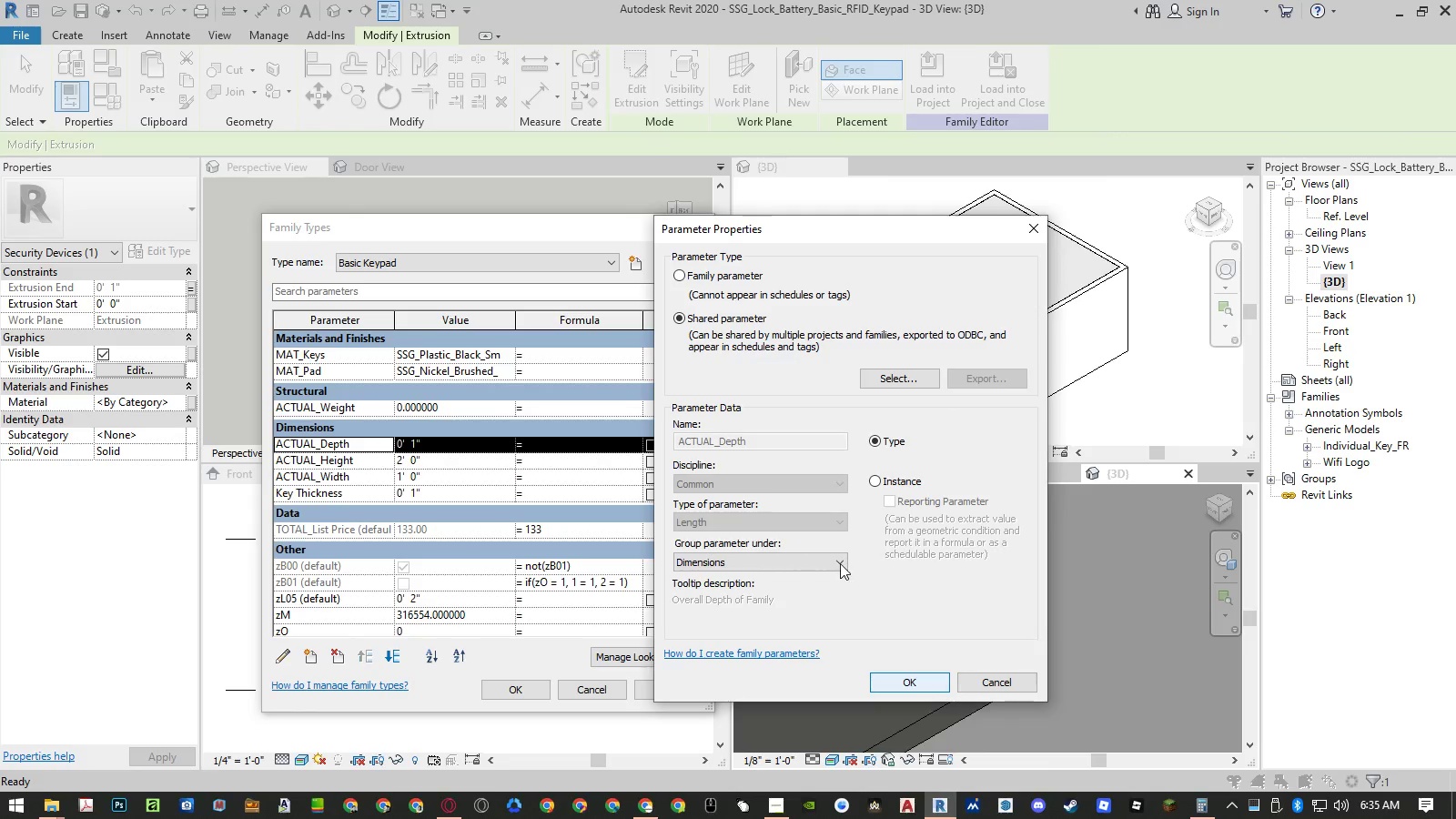 
left_click([802, 562])
 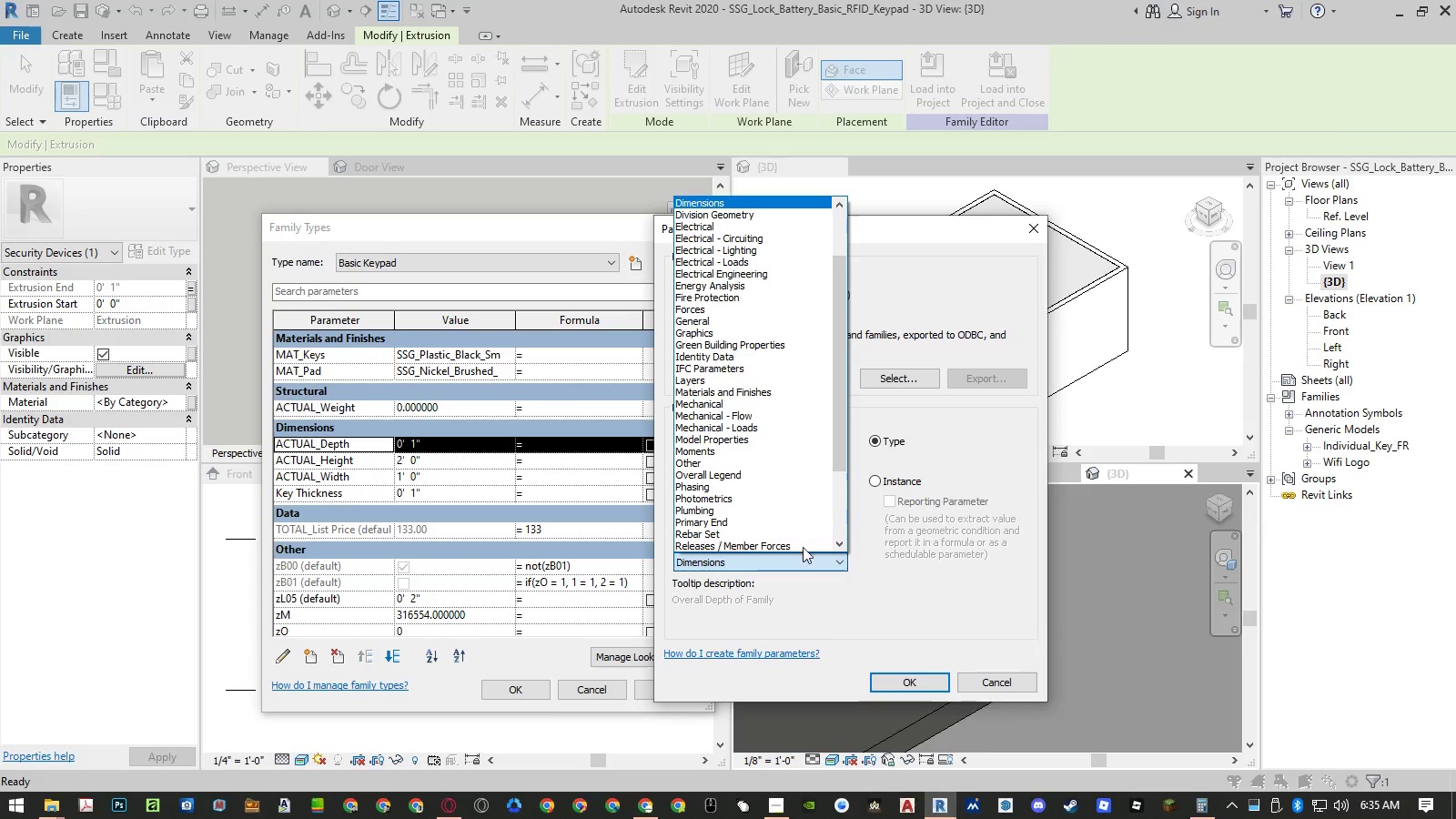 
scroll: coordinate [801, 503], scroll_direction: up, amount: 6.0
 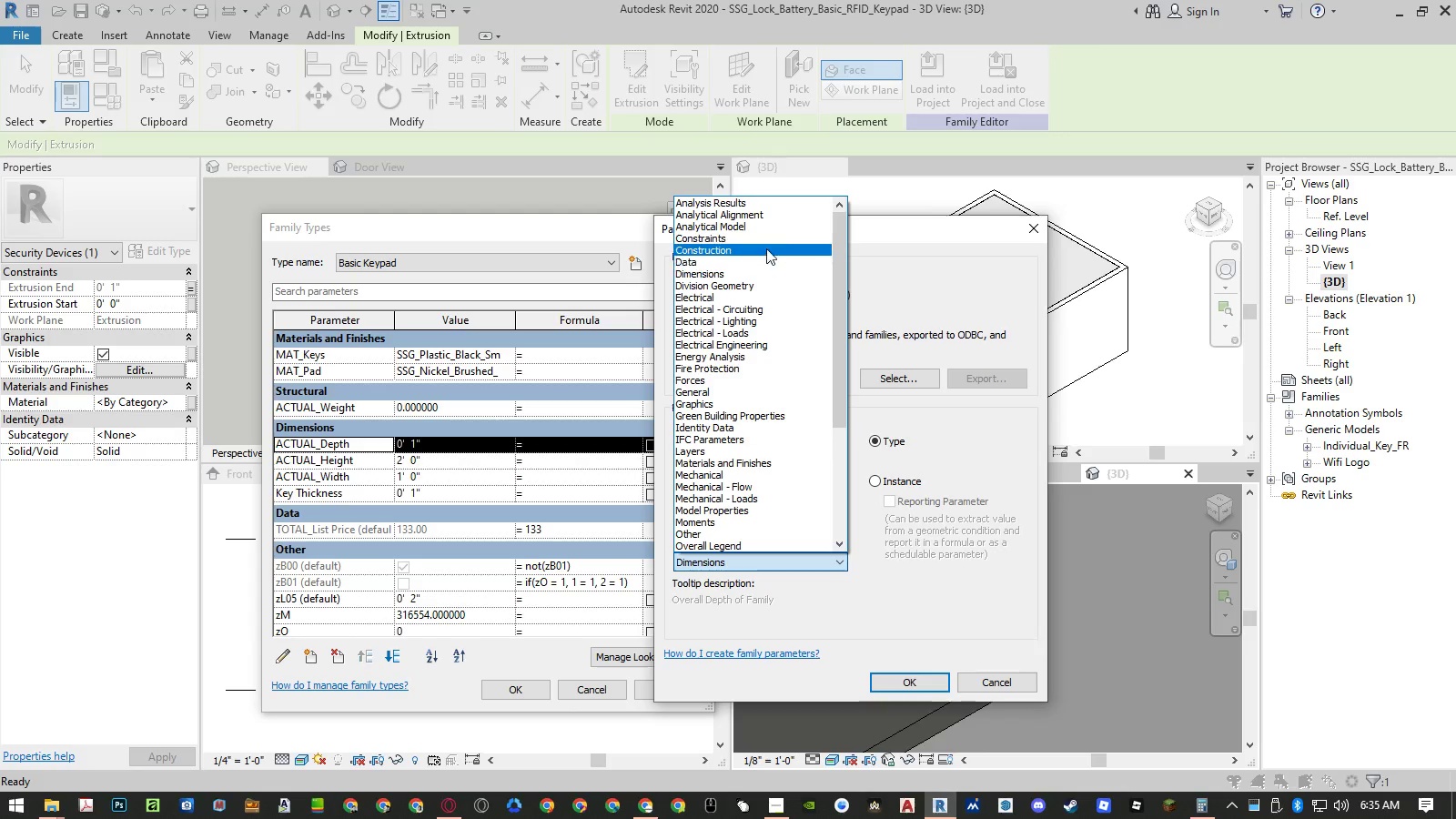 
left_click([764, 241])
 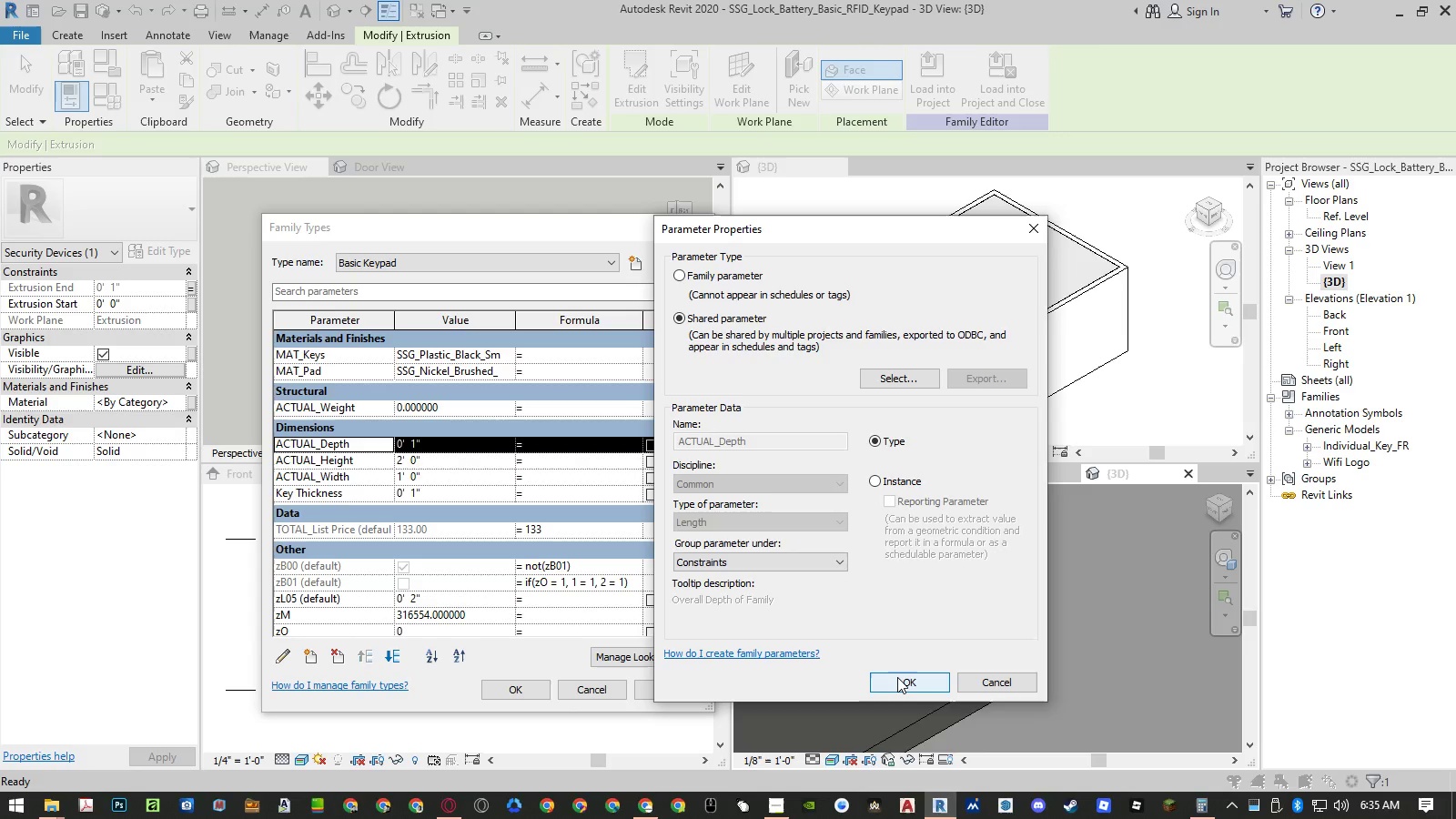 
left_click([897, 677])
 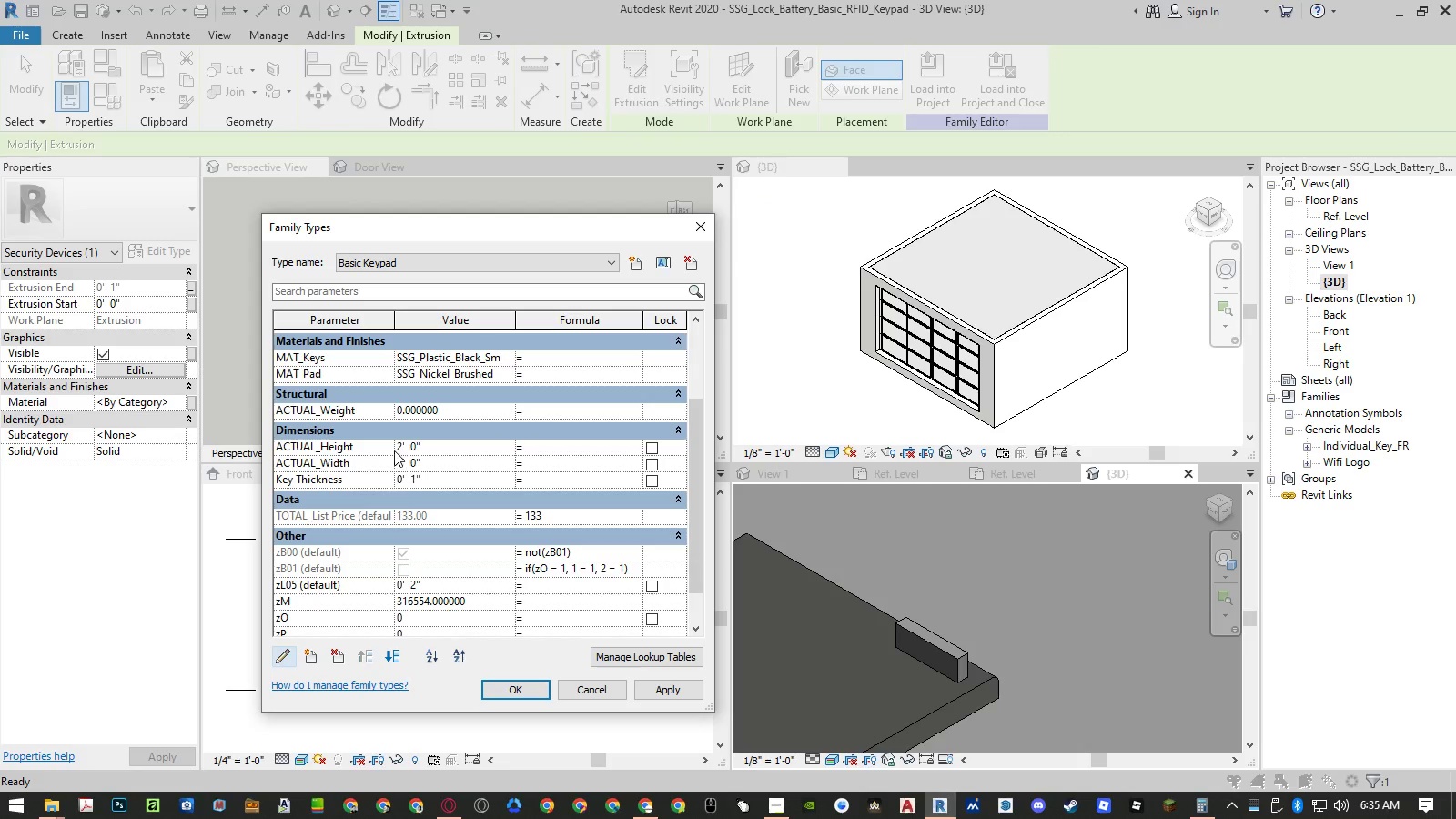 
left_click([369, 444])
 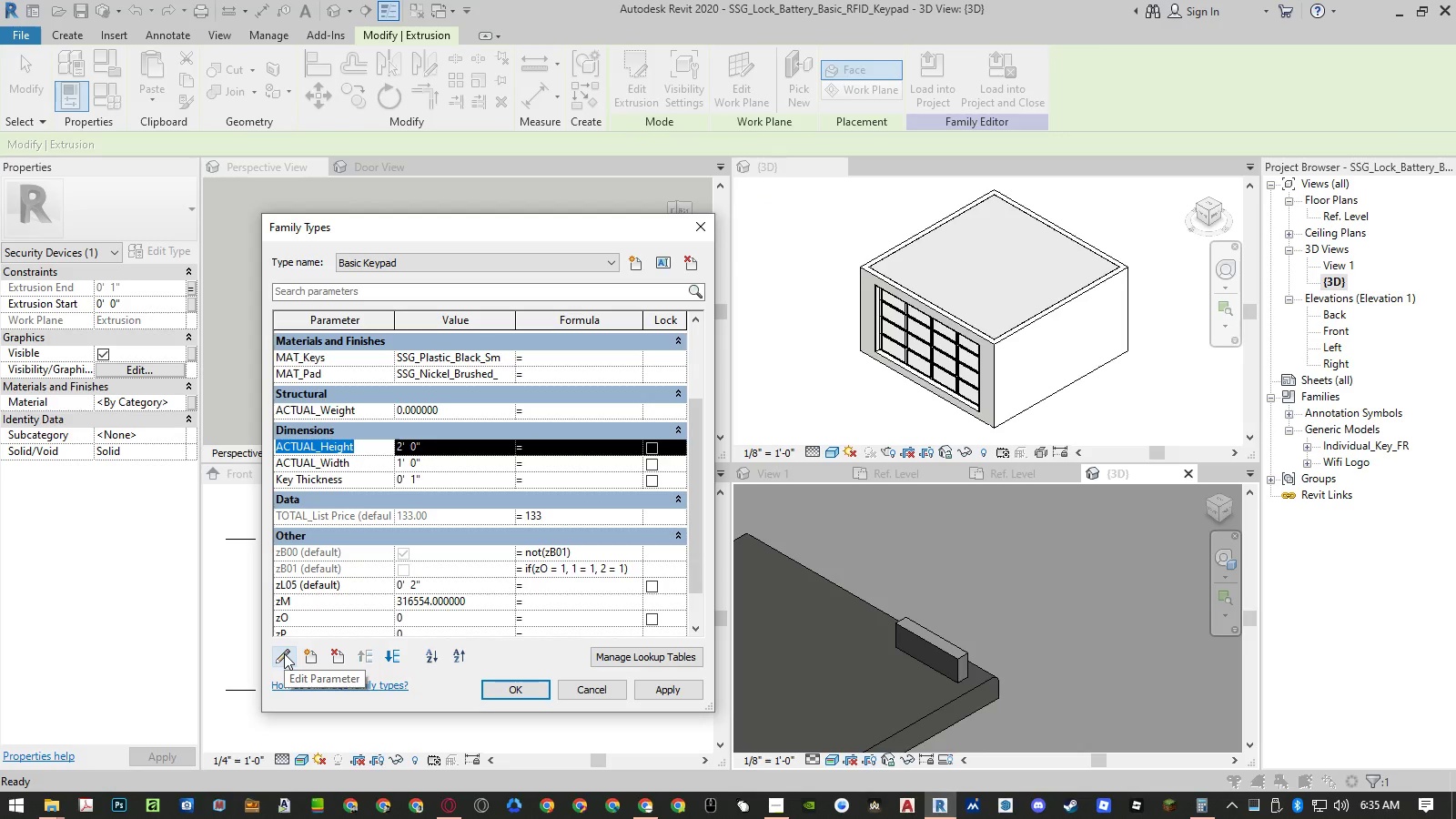 
left_click([284, 653])
 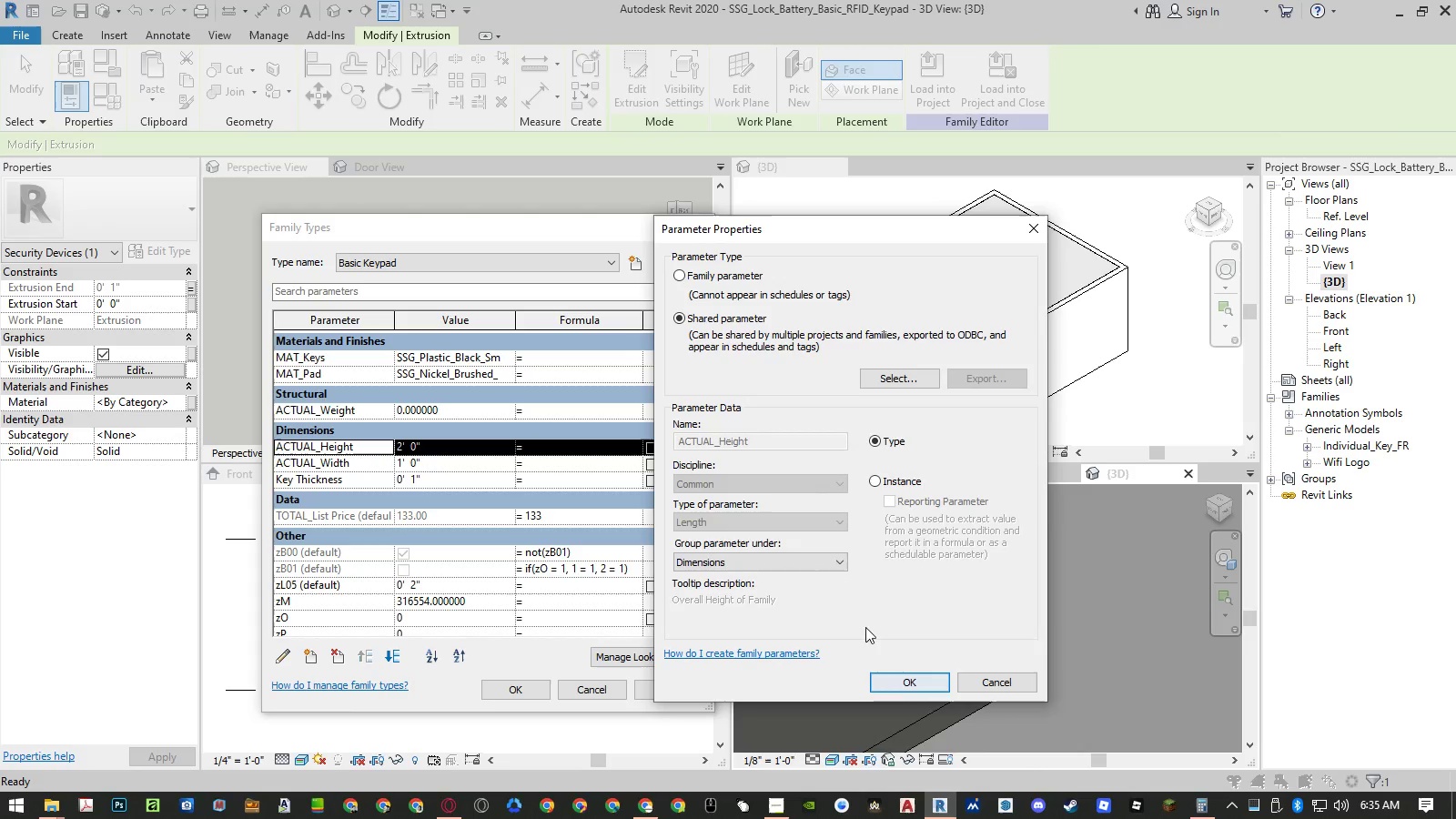 
left_click([782, 564])
 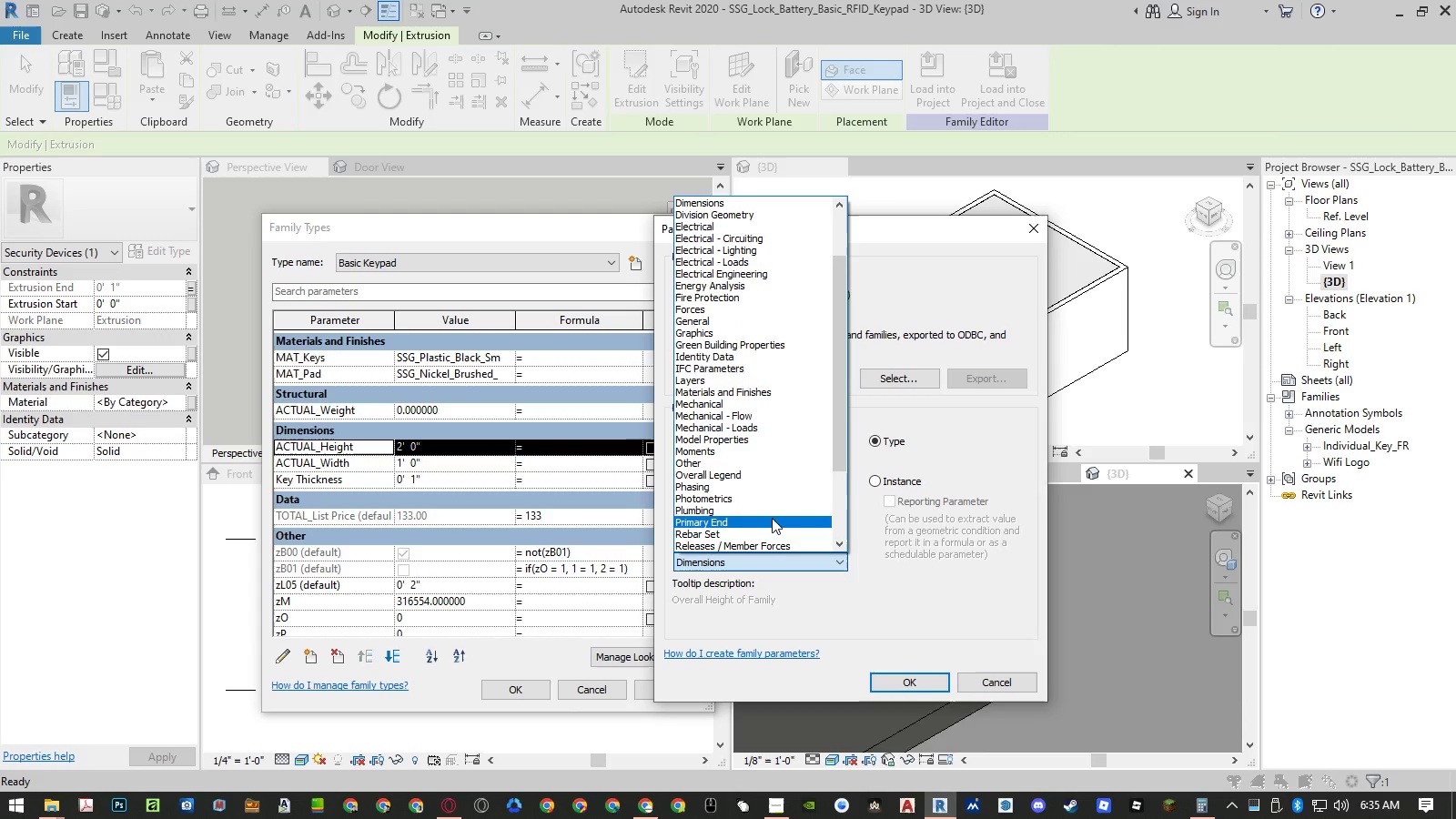 
key(C)
 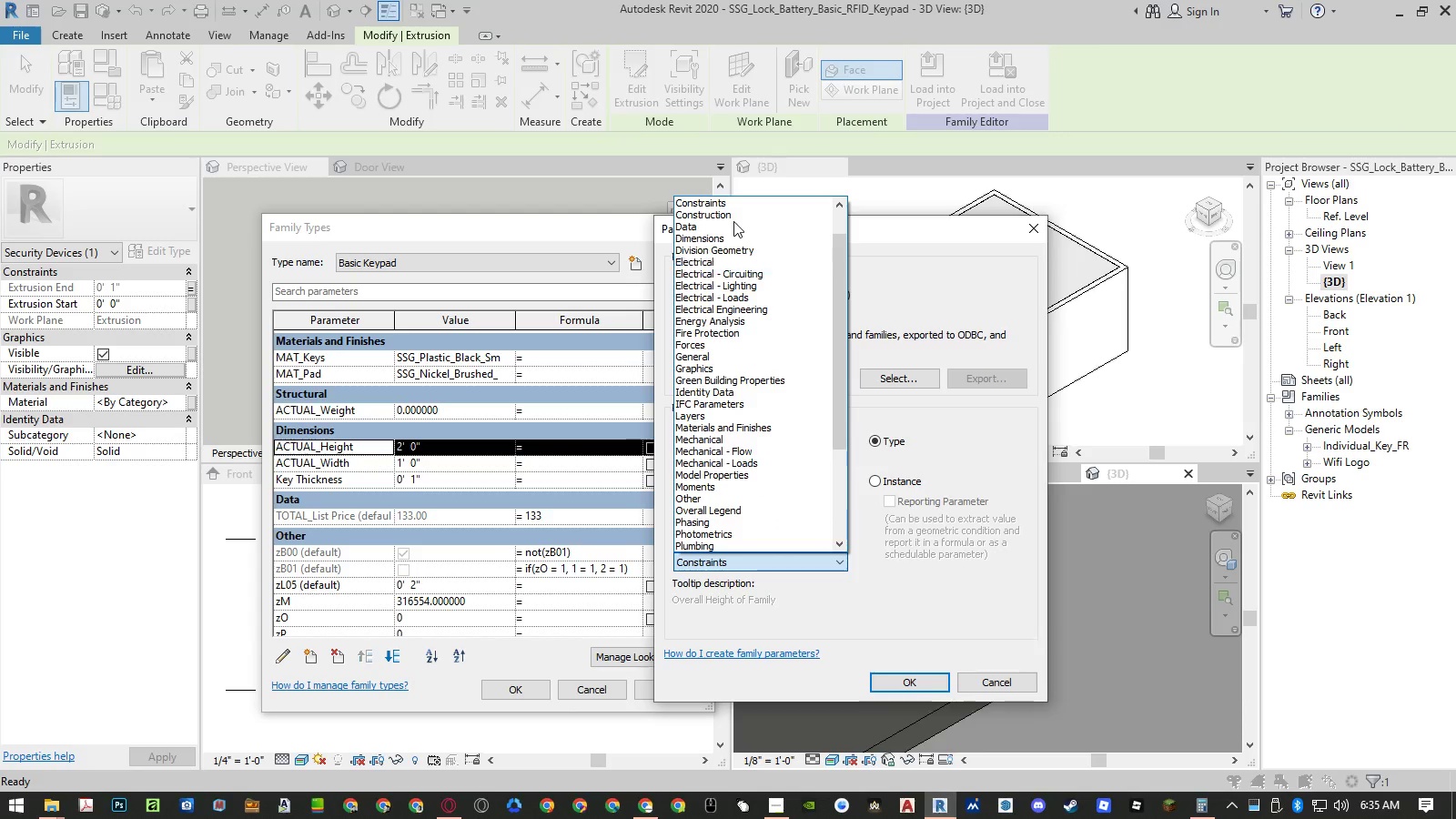 
left_click([732, 203])
 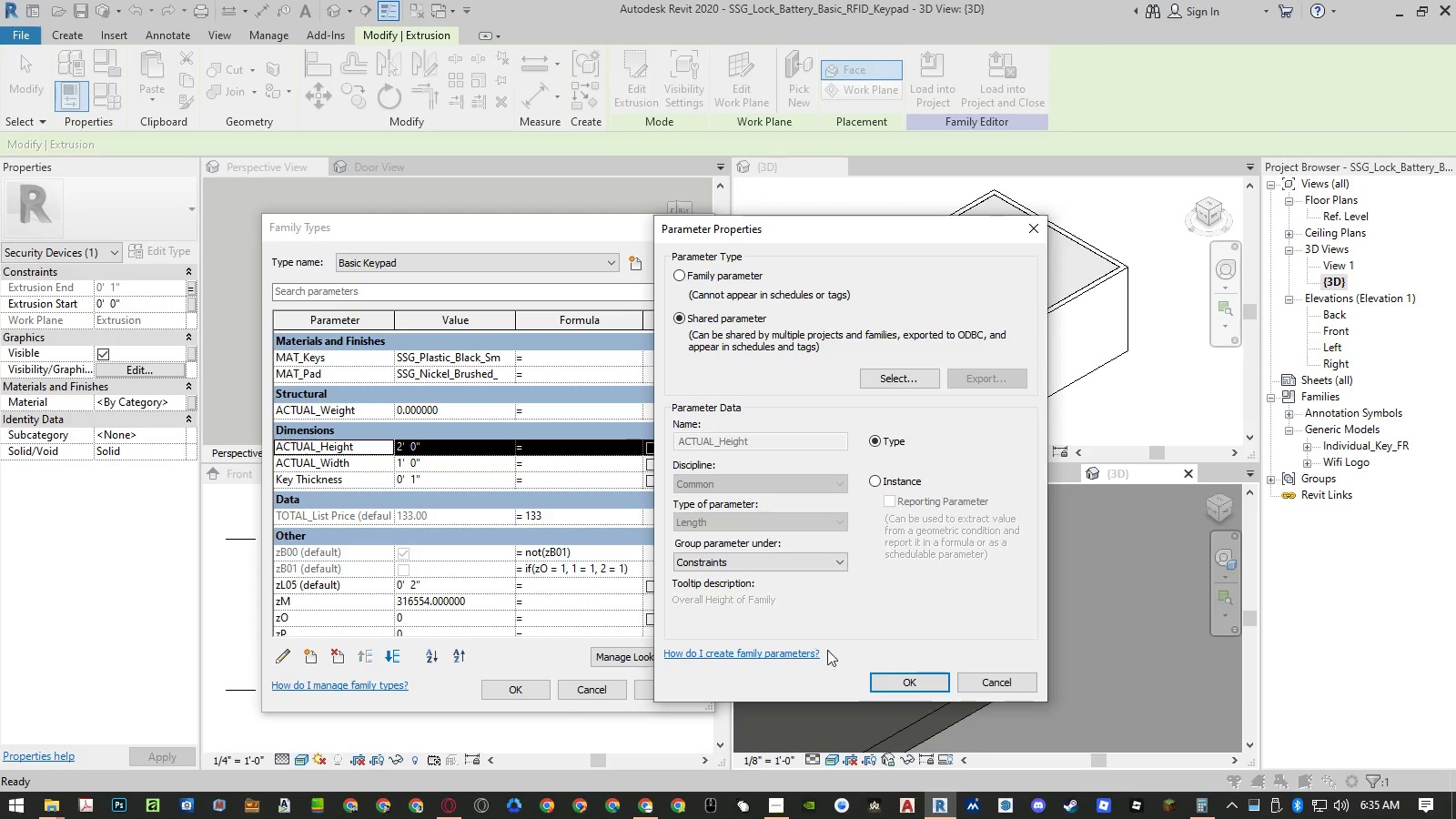 
left_click([896, 677])
 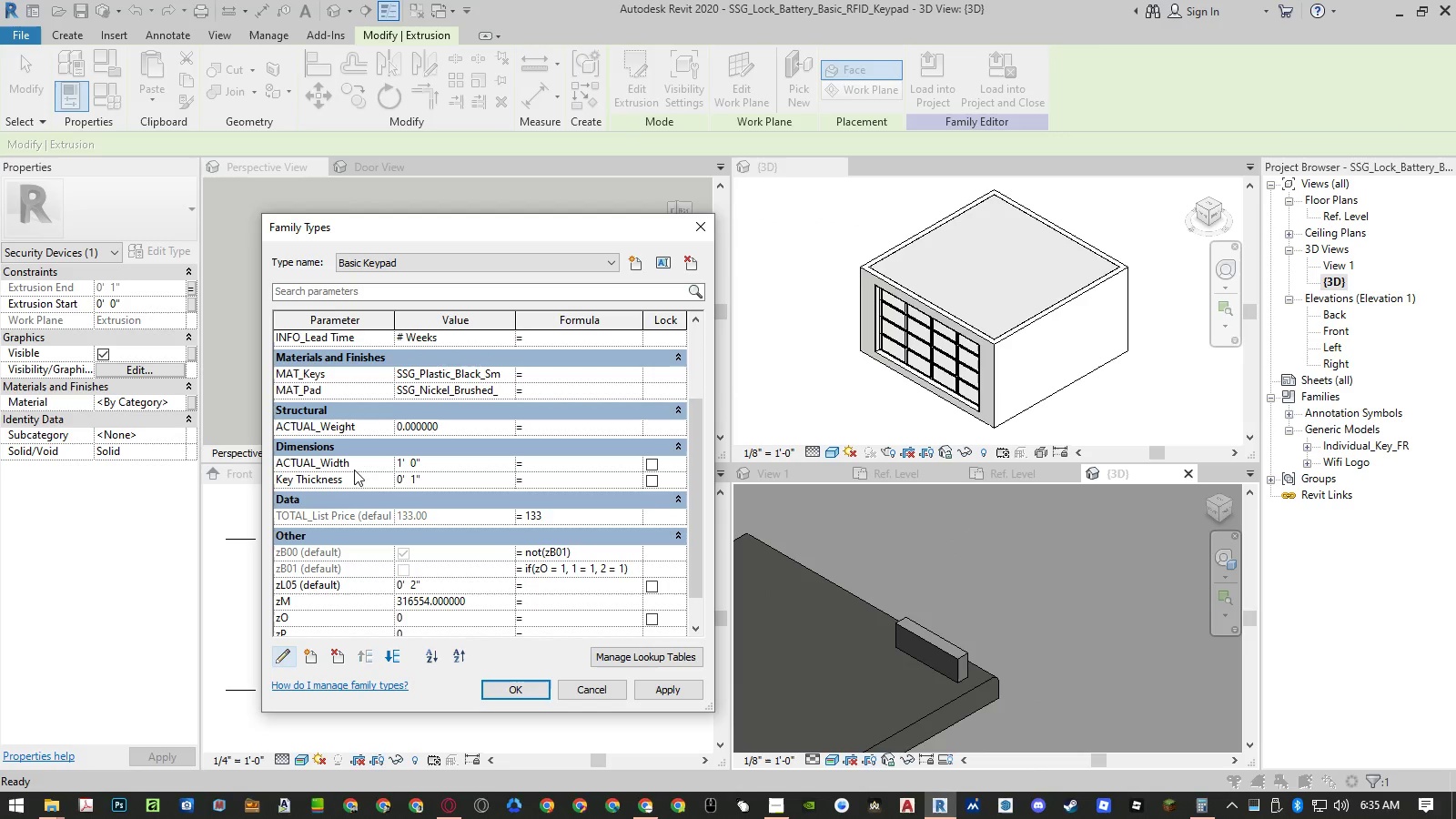 
left_click([367, 460])
 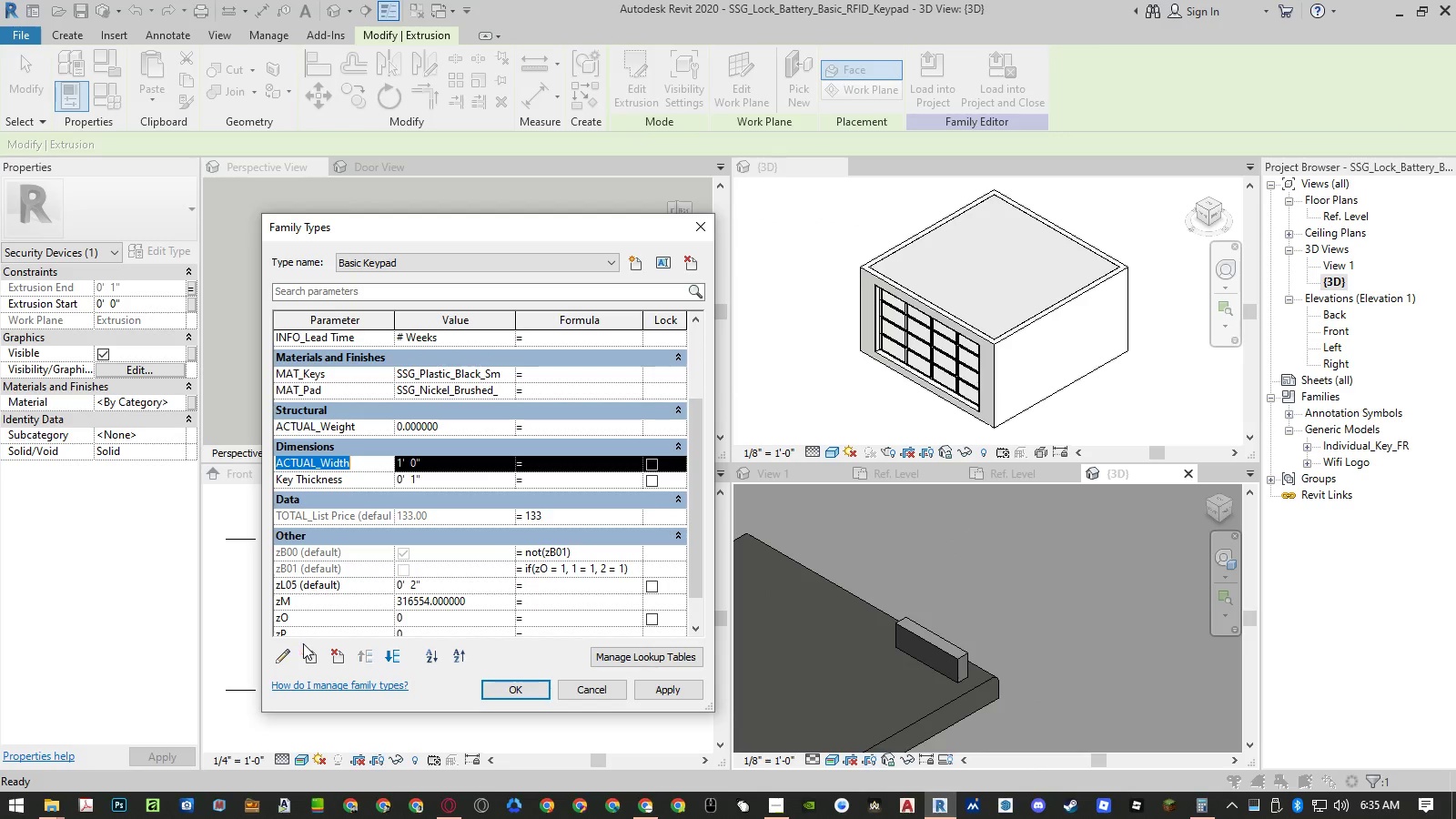 
left_click([282, 652])
 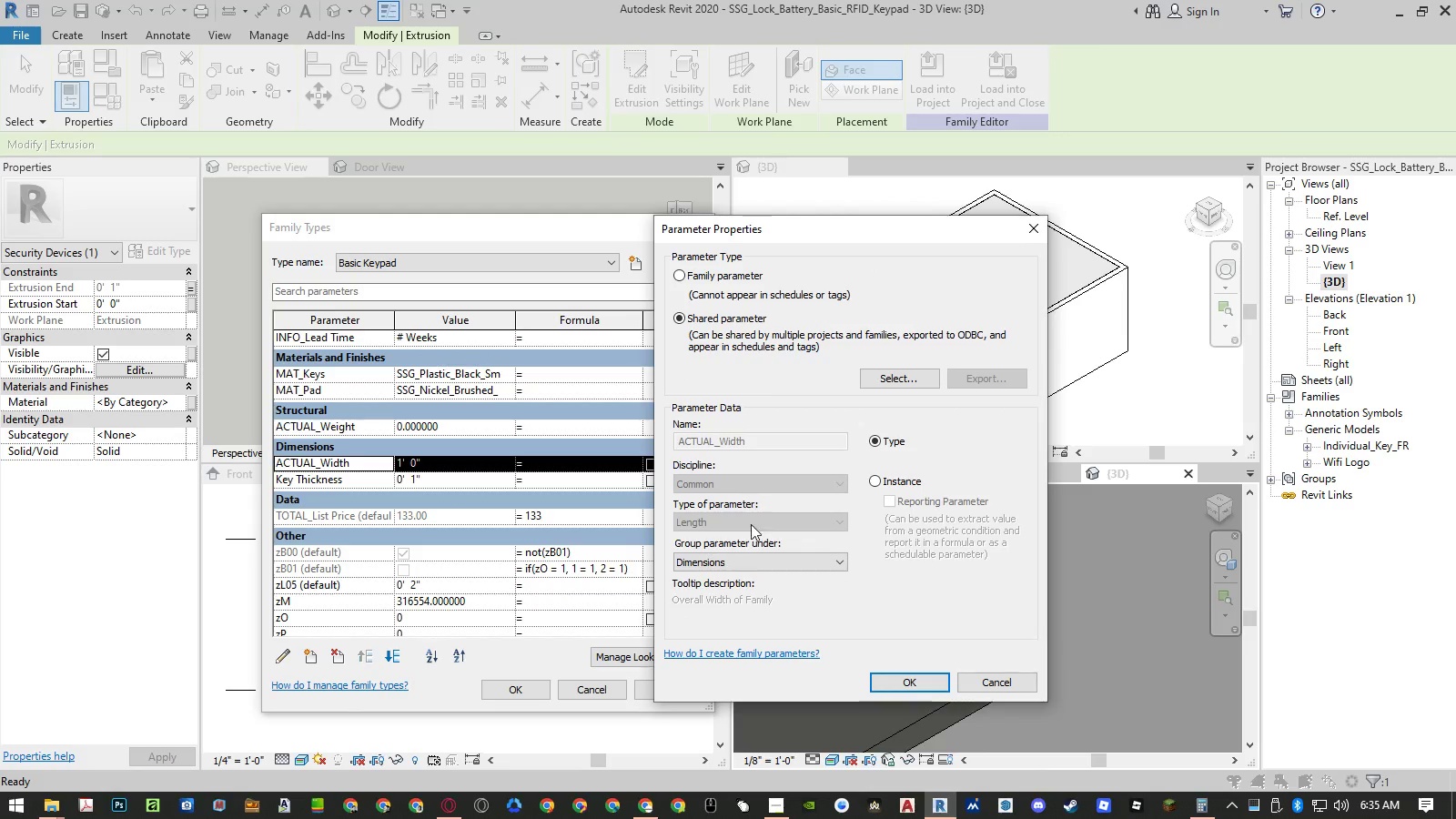 
left_click([751, 565])
 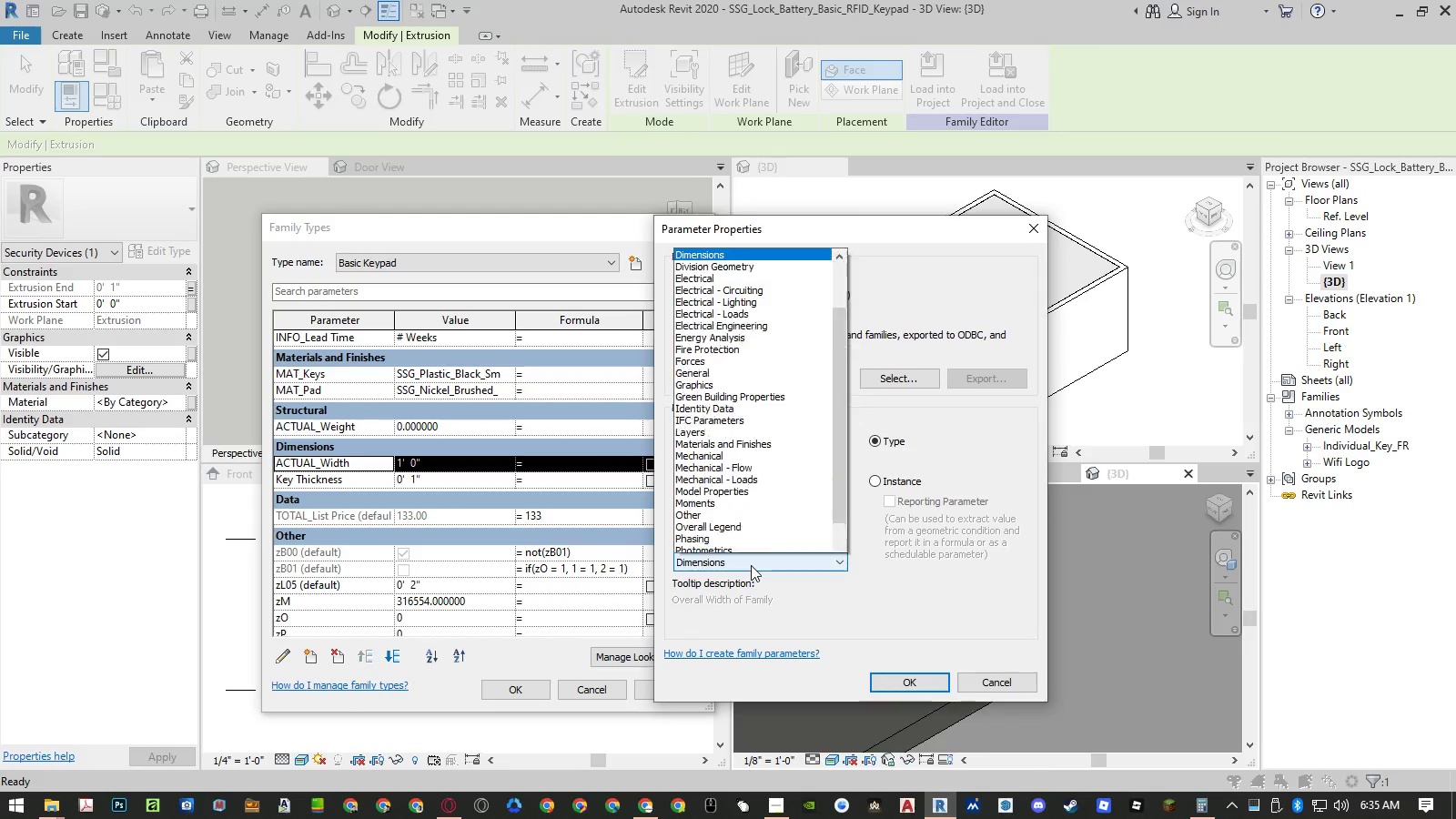 
key(C)
 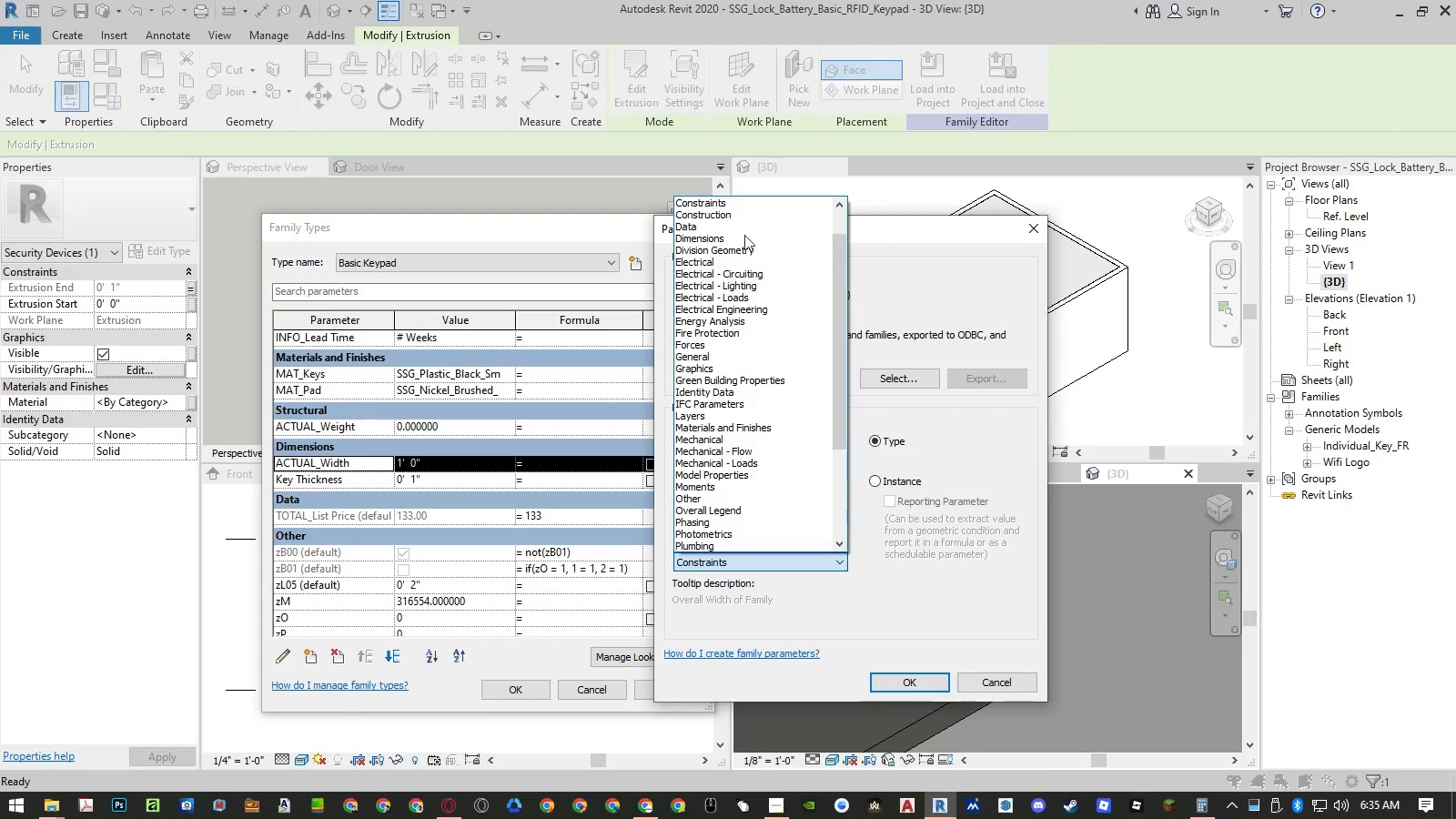 
left_click([743, 202])
 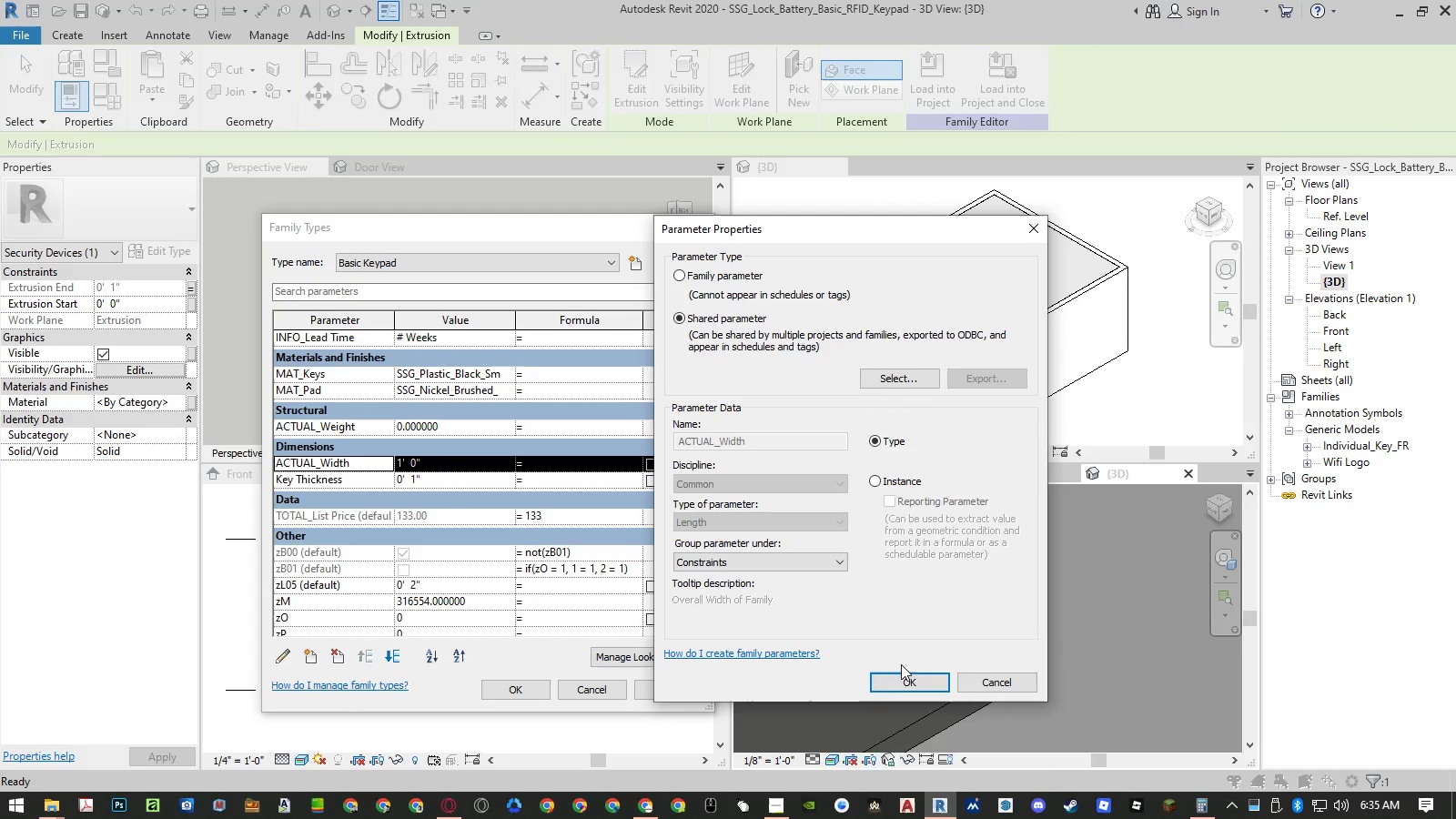 
left_click([900, 684])
 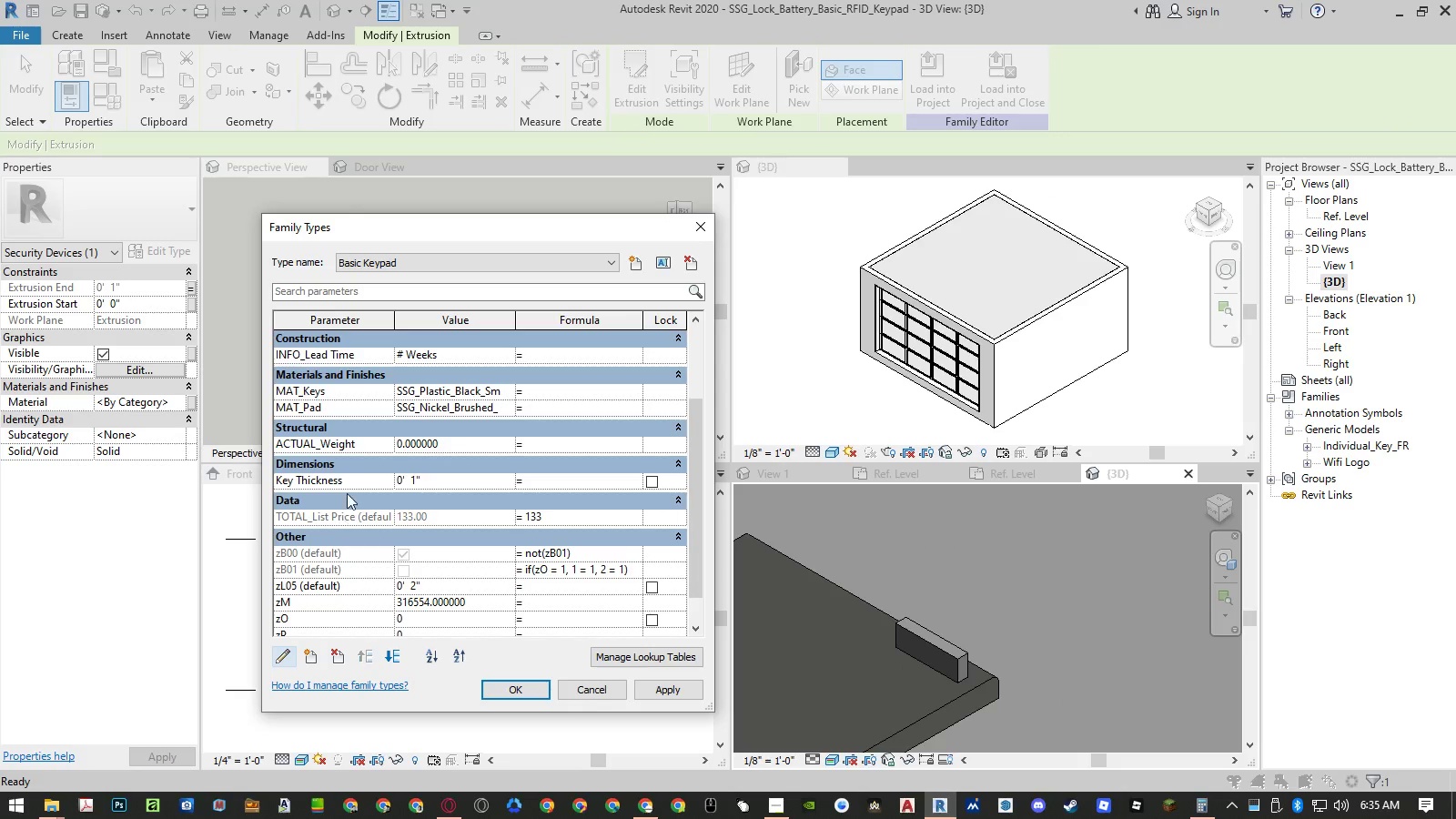 
left_click([351, 480])
 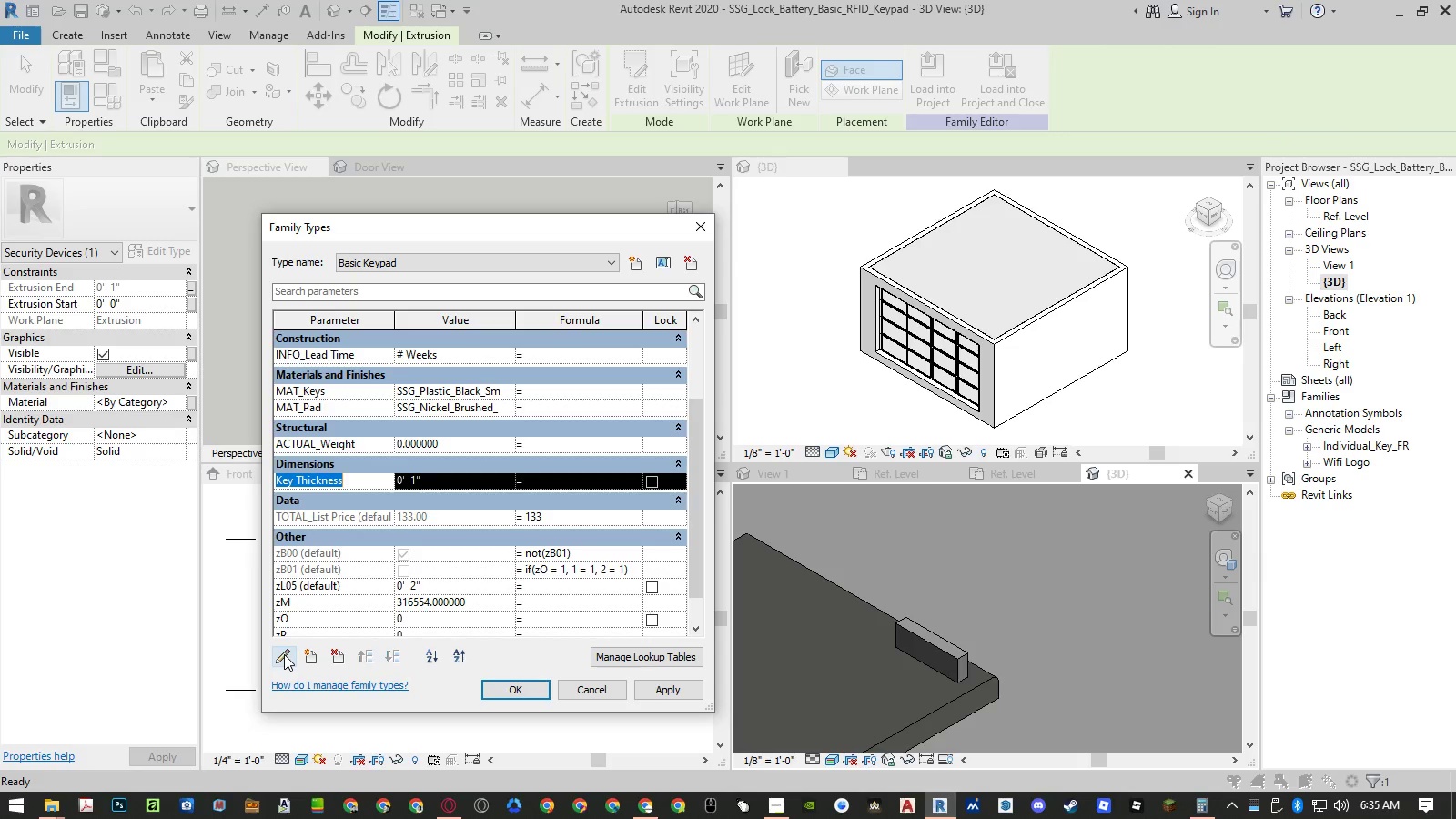 
left_click([284, 654])
 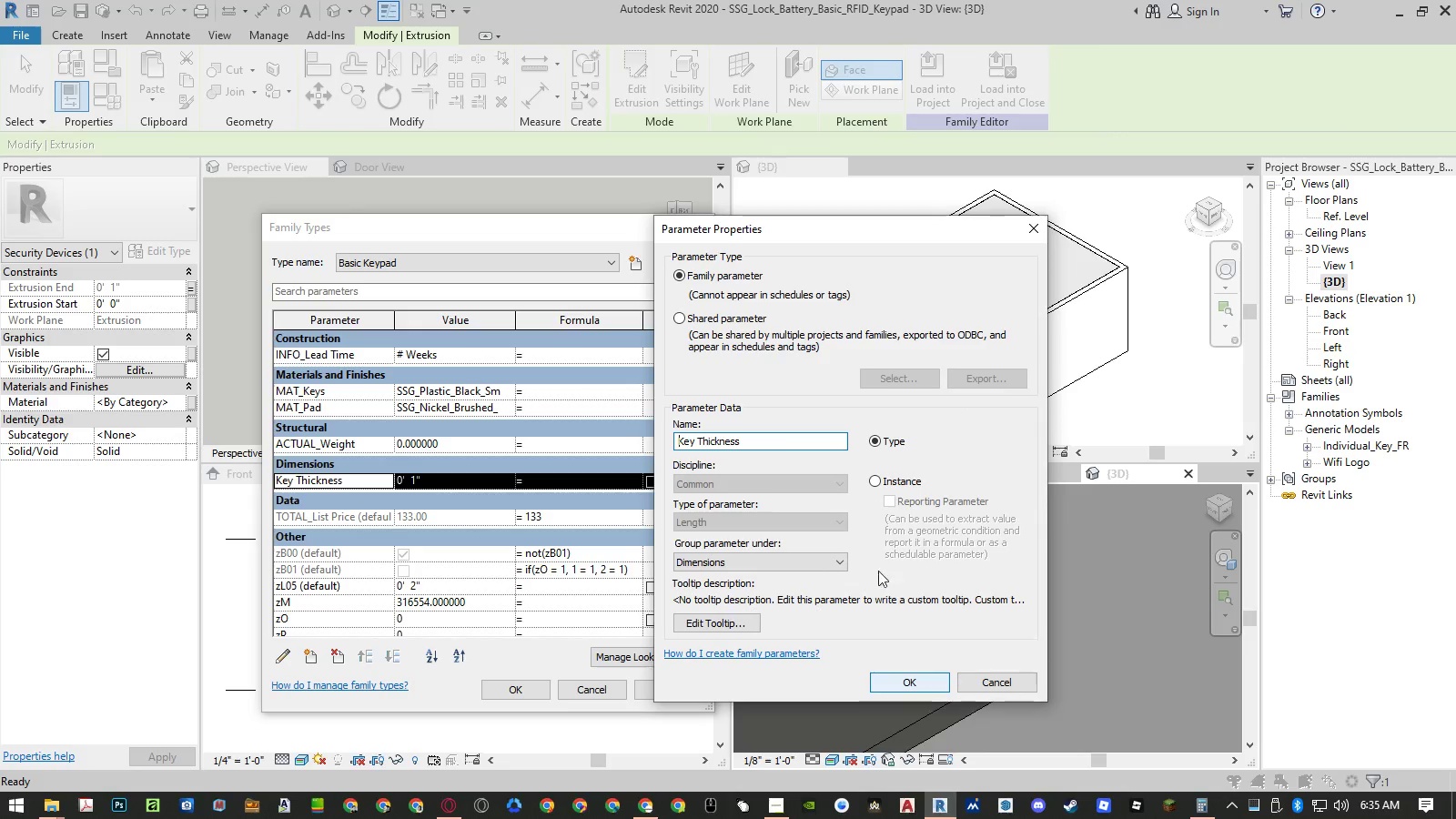 
left_click([813, 567])
 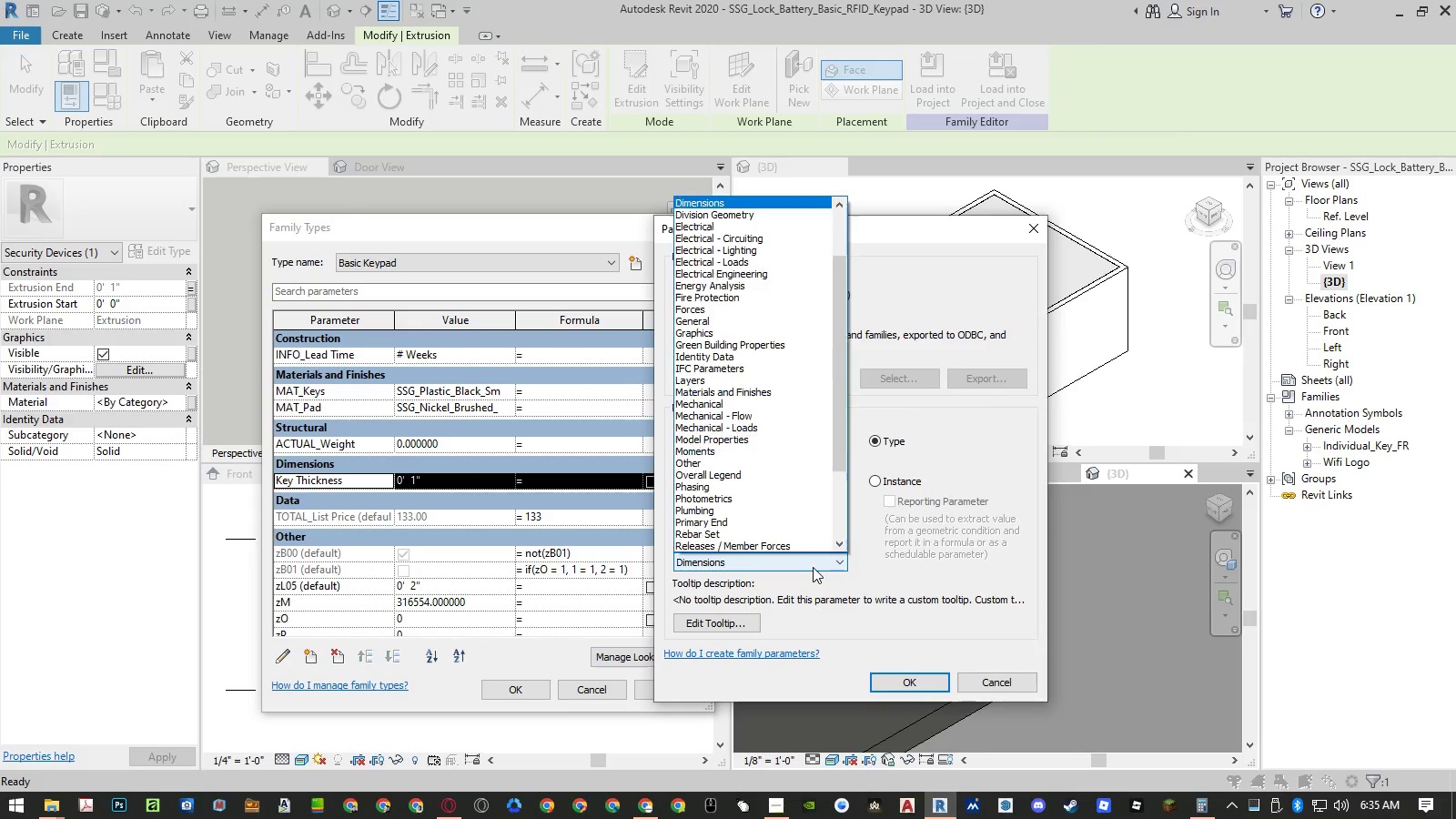 
key(C)
 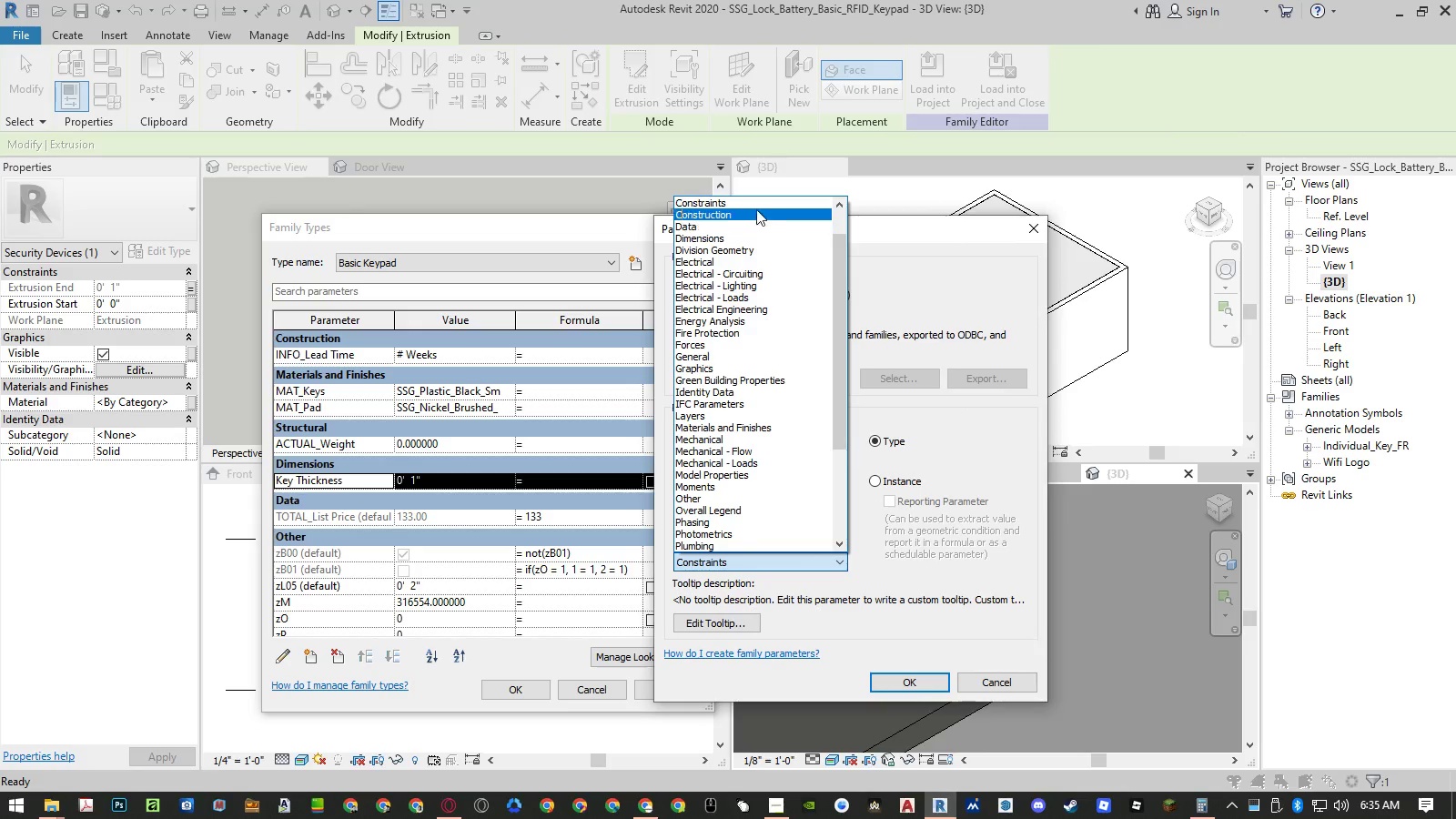 
left_click([756, 207])
 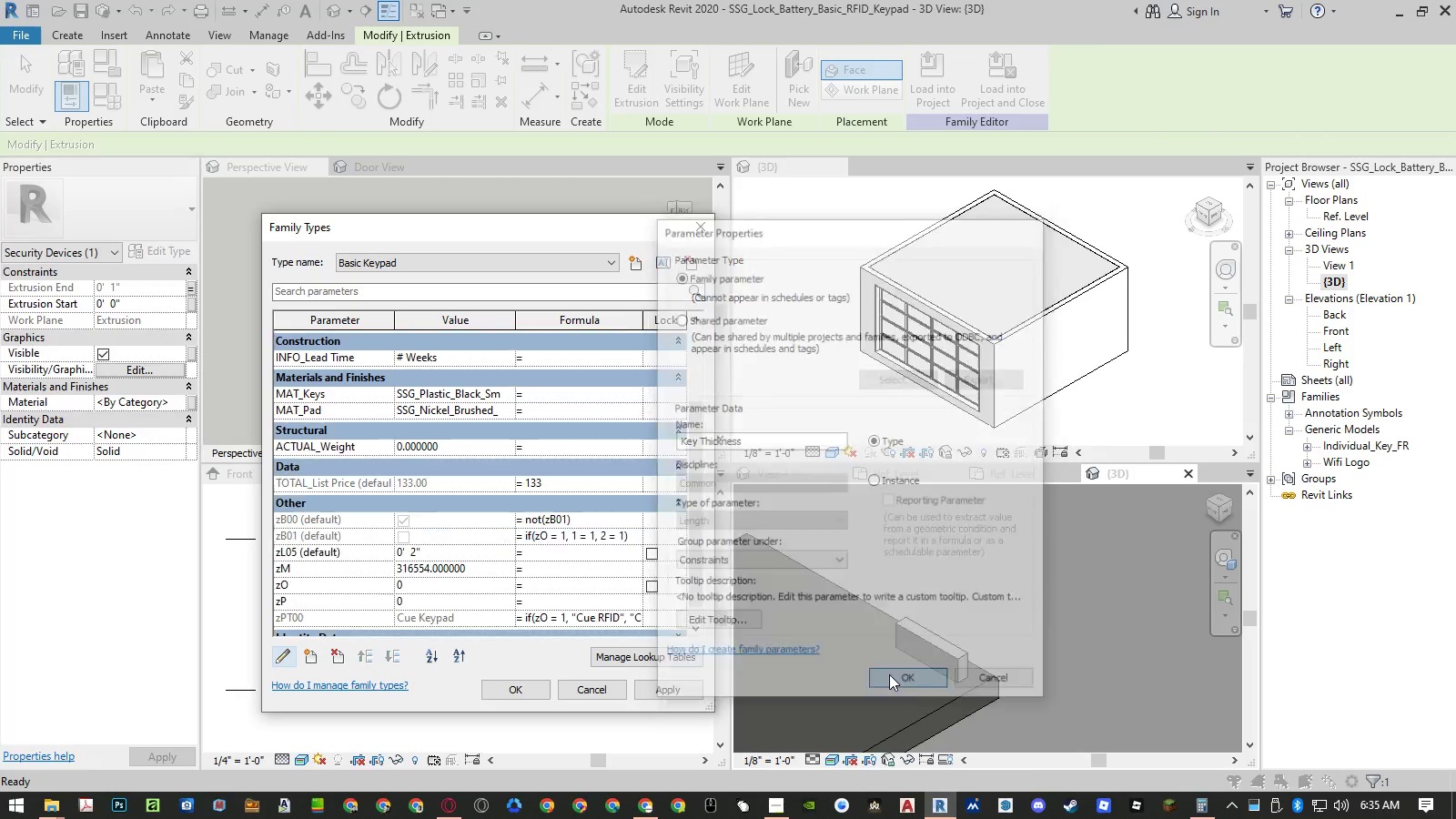 
scroll: coordinate [369, 441], scroll_direction: up, amount: 14.0
 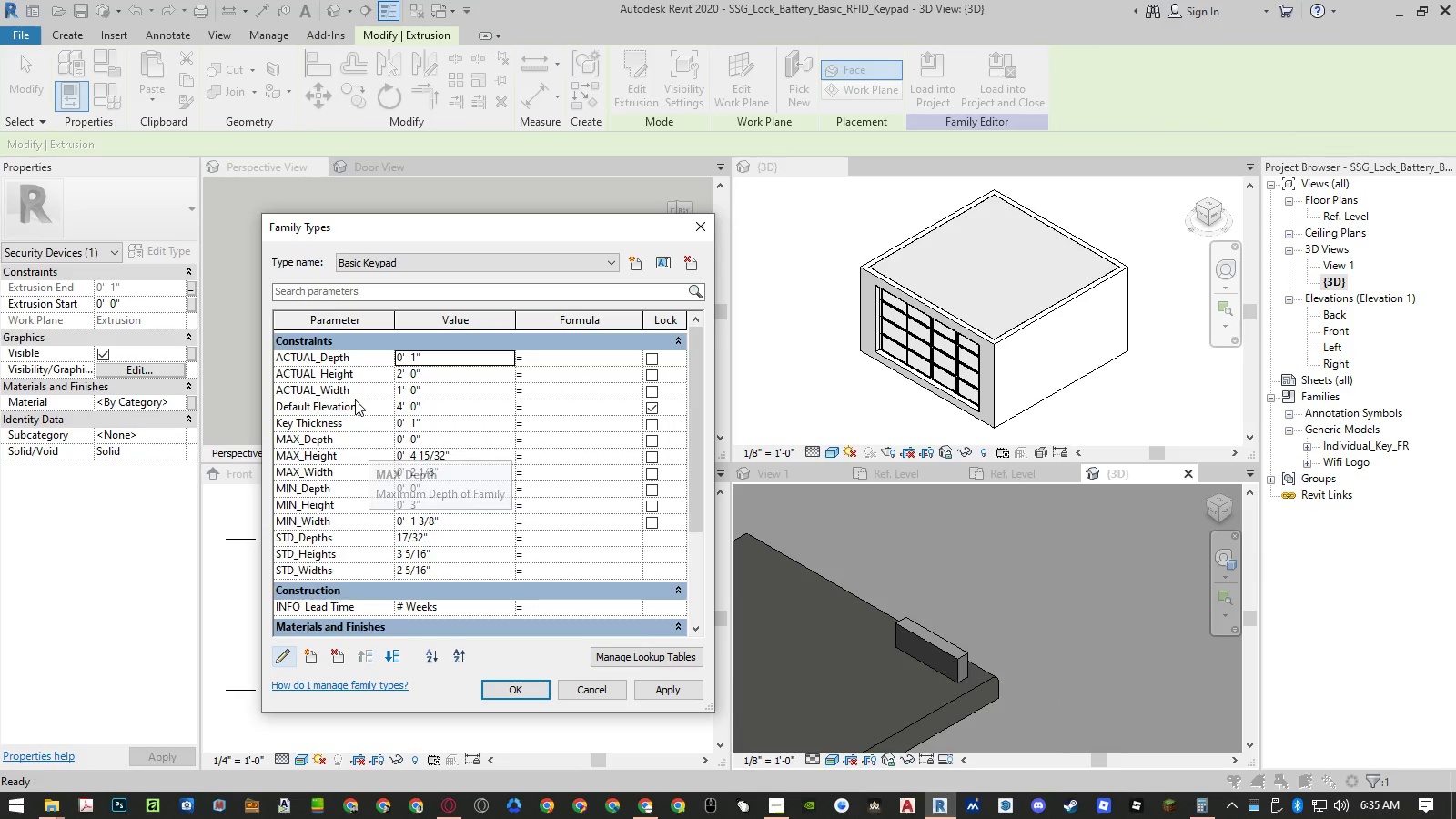 
scroll: coordinate [401, 426], scroll_direction: down, amount: 6.0
 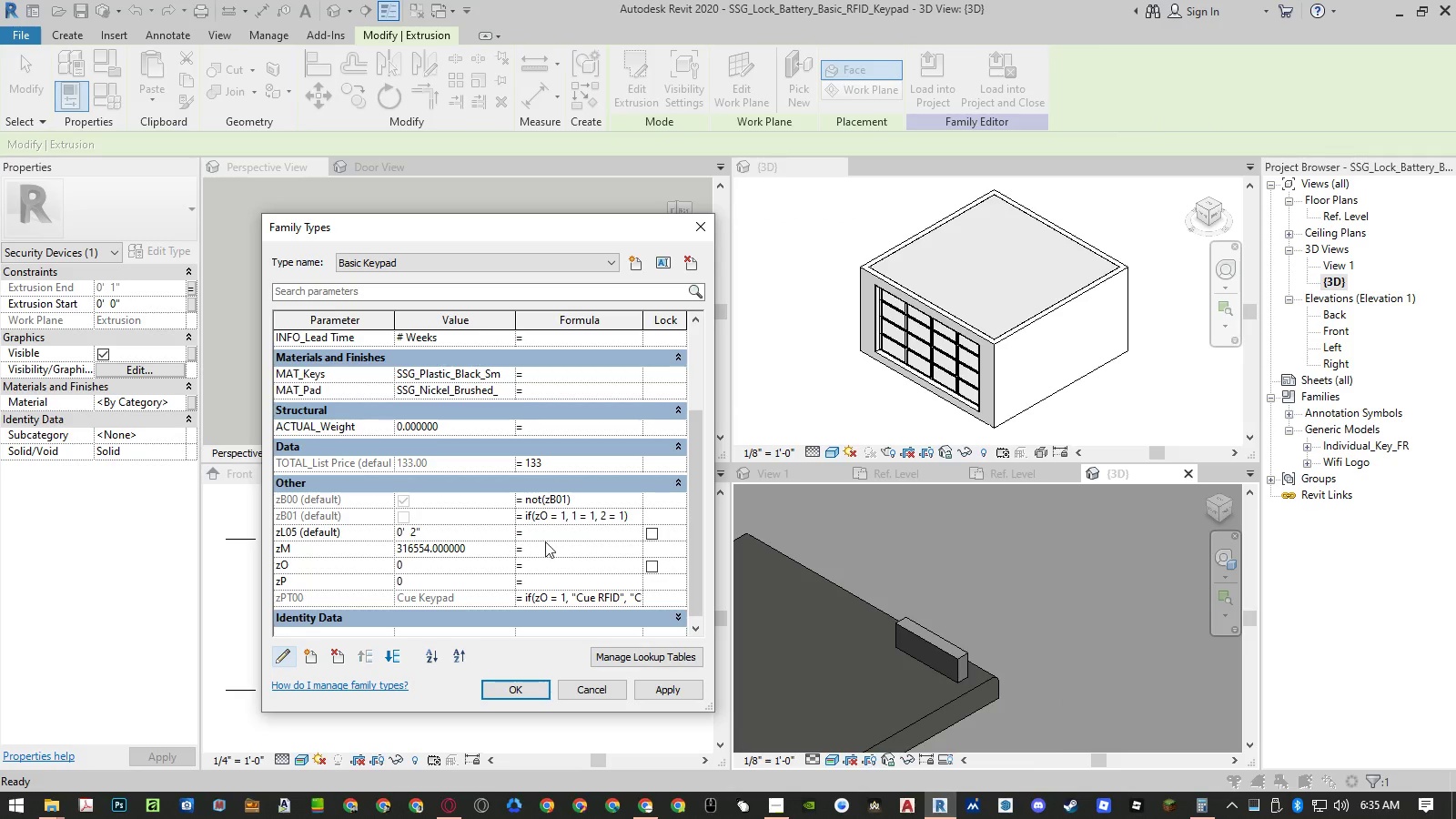 
left_click([603, 602])
 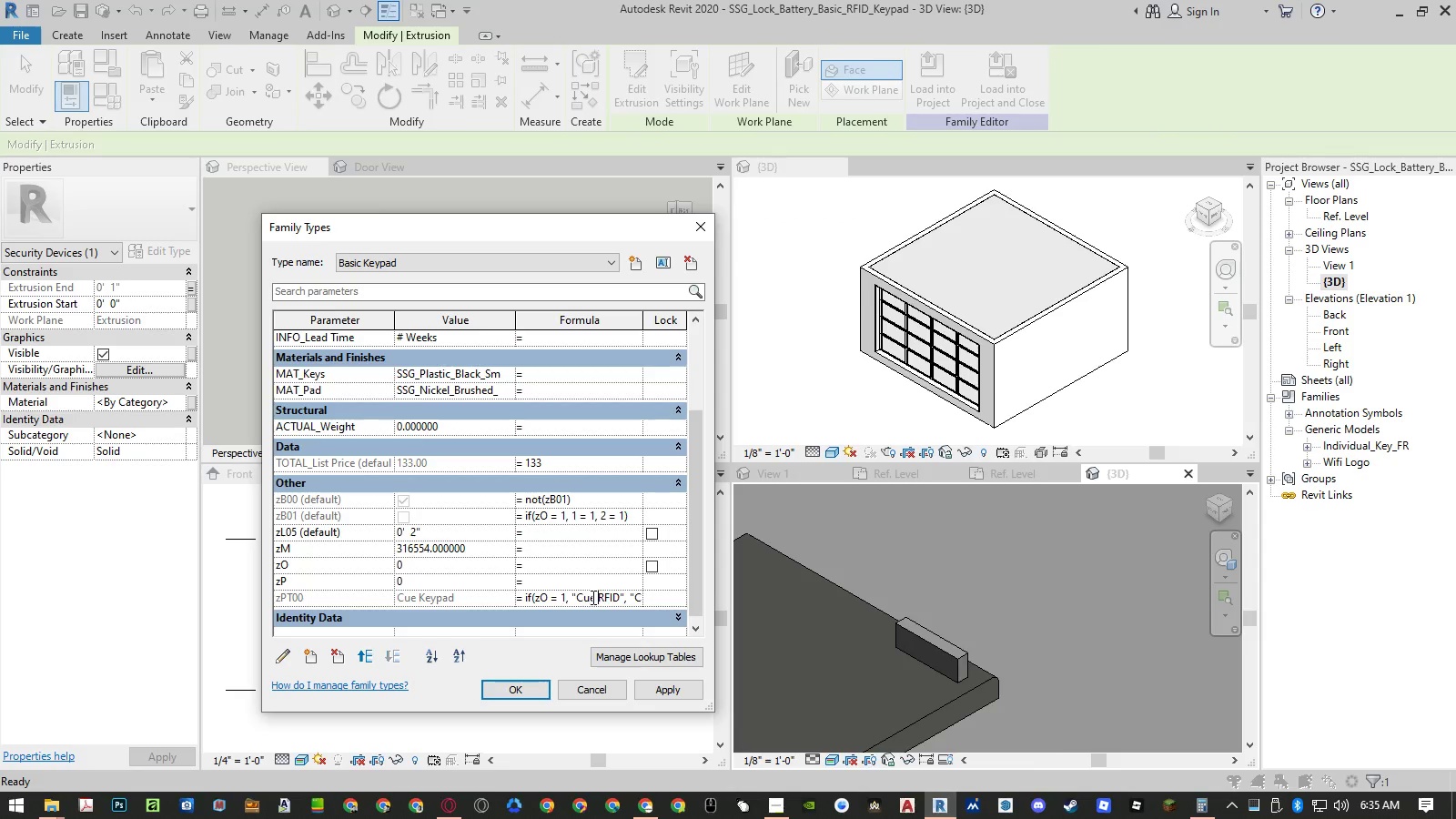 
left_click_drag(start_coordinate=[592, 597], to_coordinate=[692, 600])
 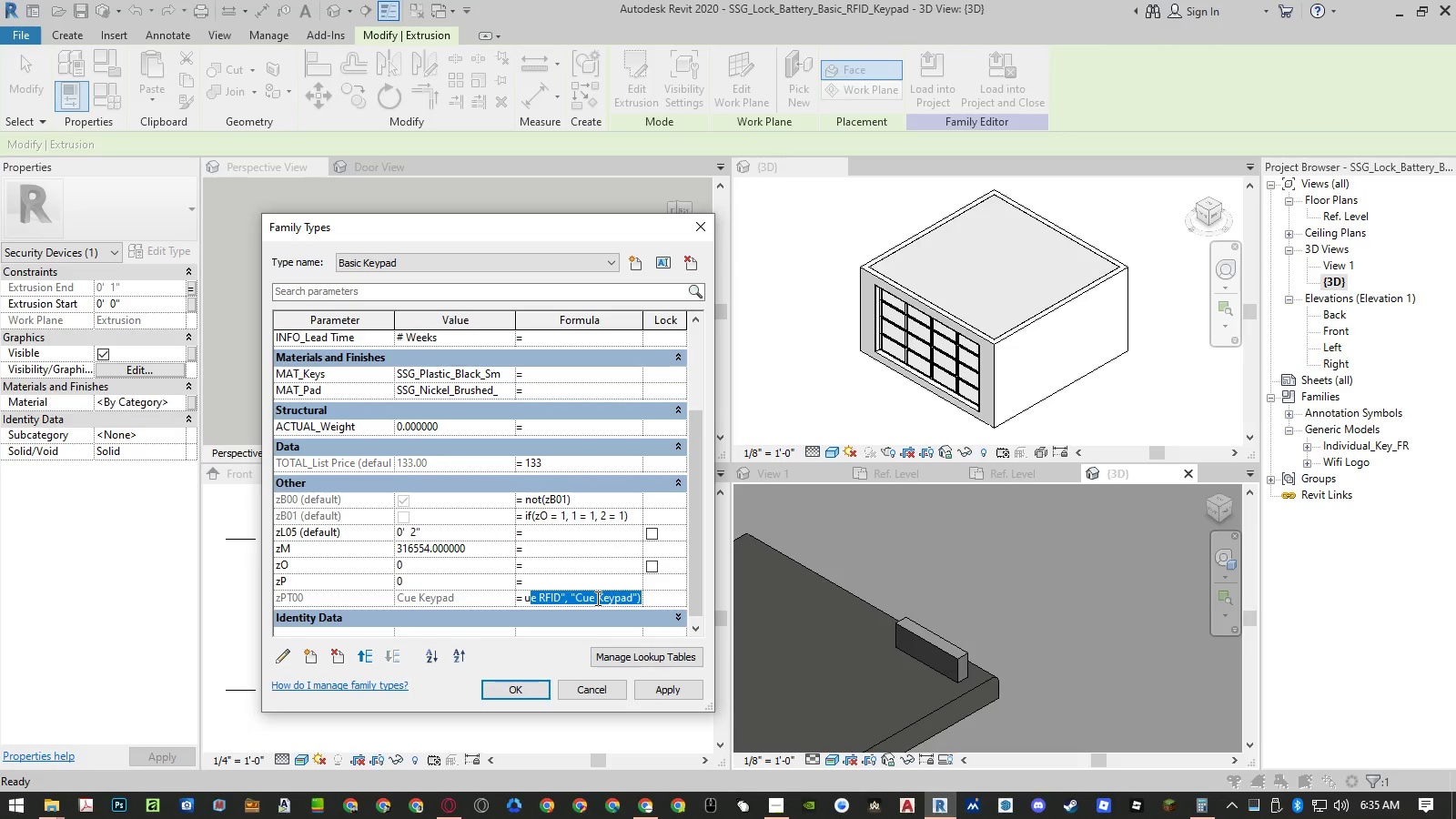 
left_click([596, 598])
 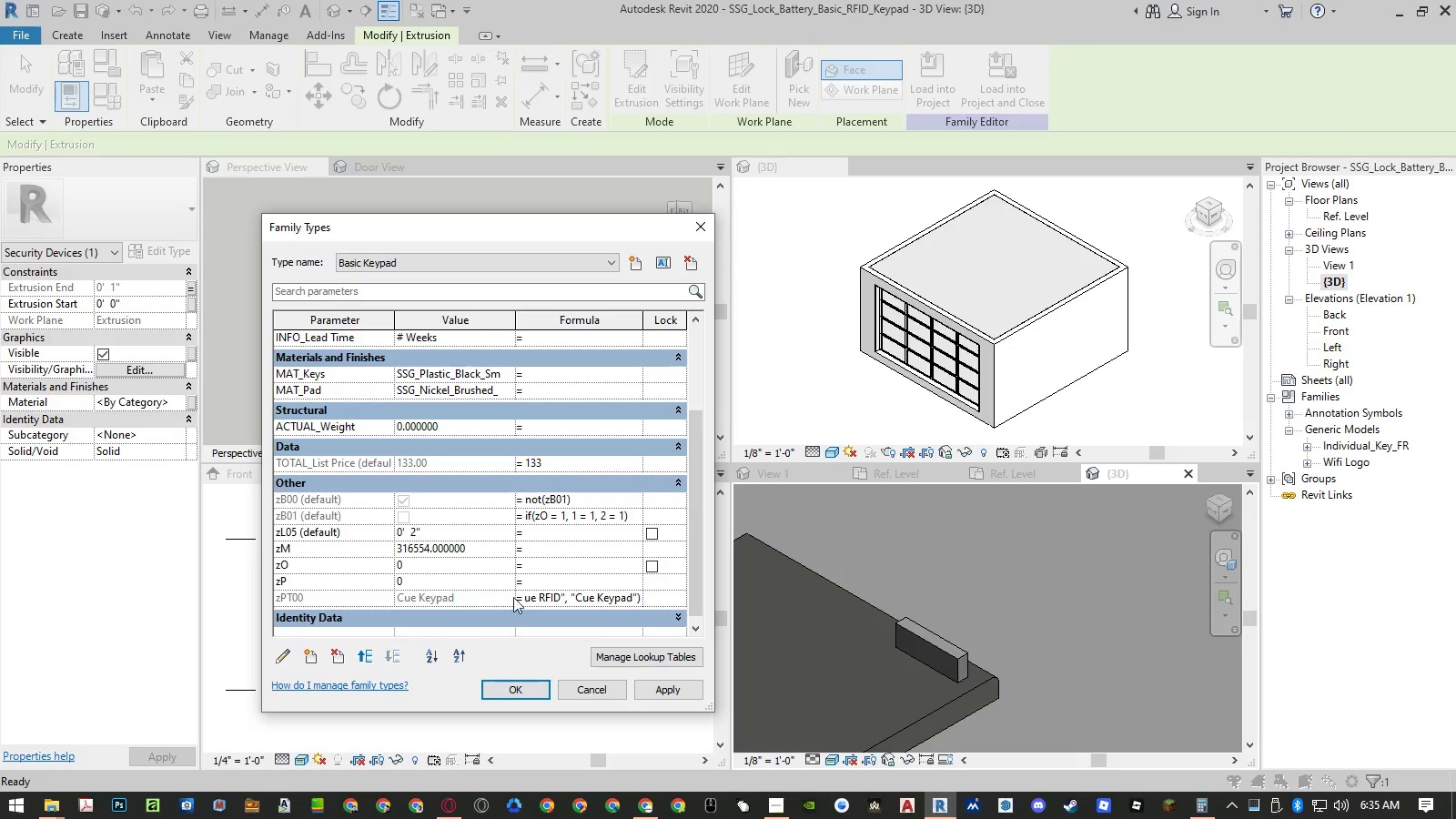 
left_click([489, 598])
 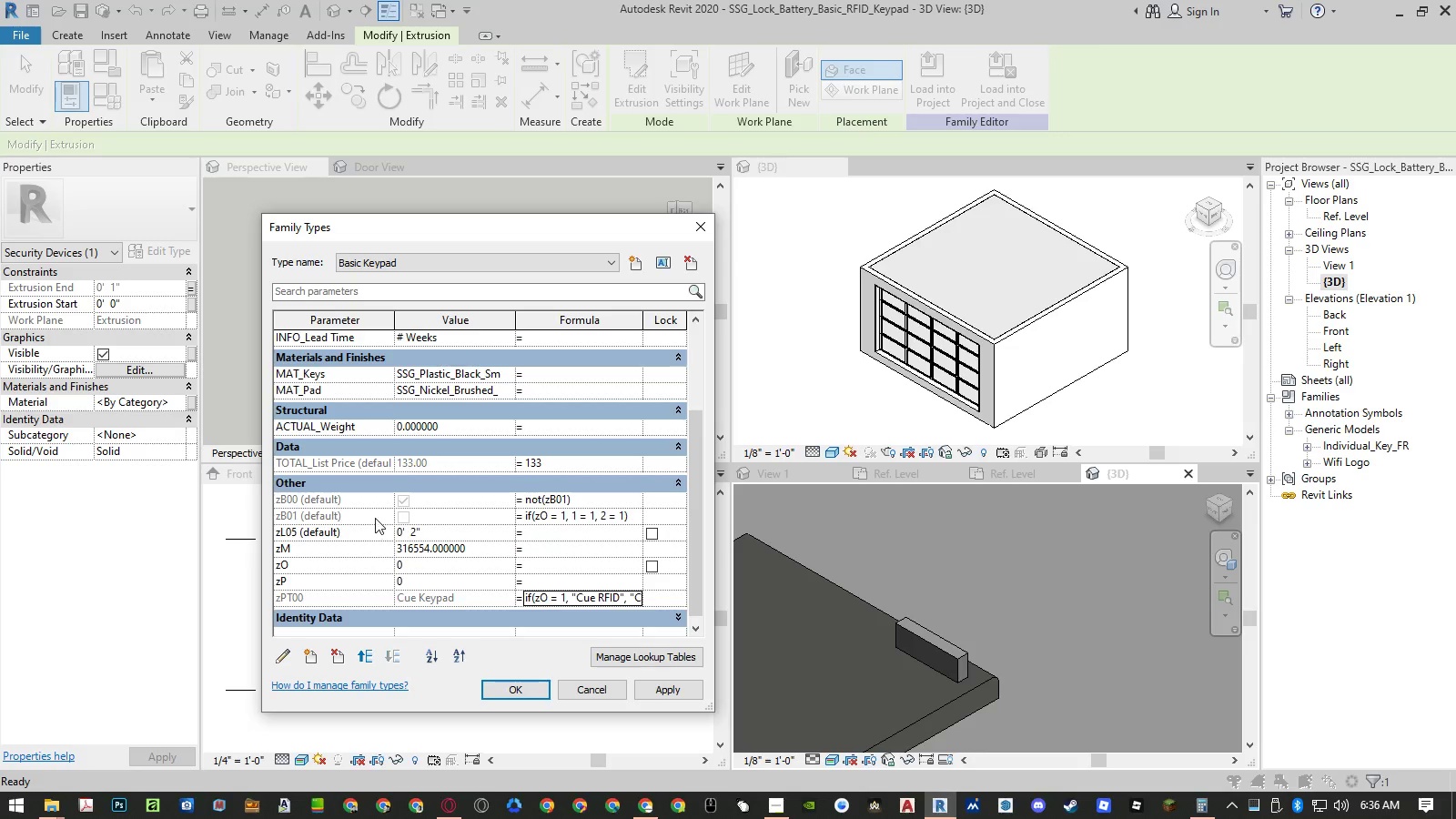 
scroll: coordinate [386, 488], scroll_direction: up, amount: 11.0
 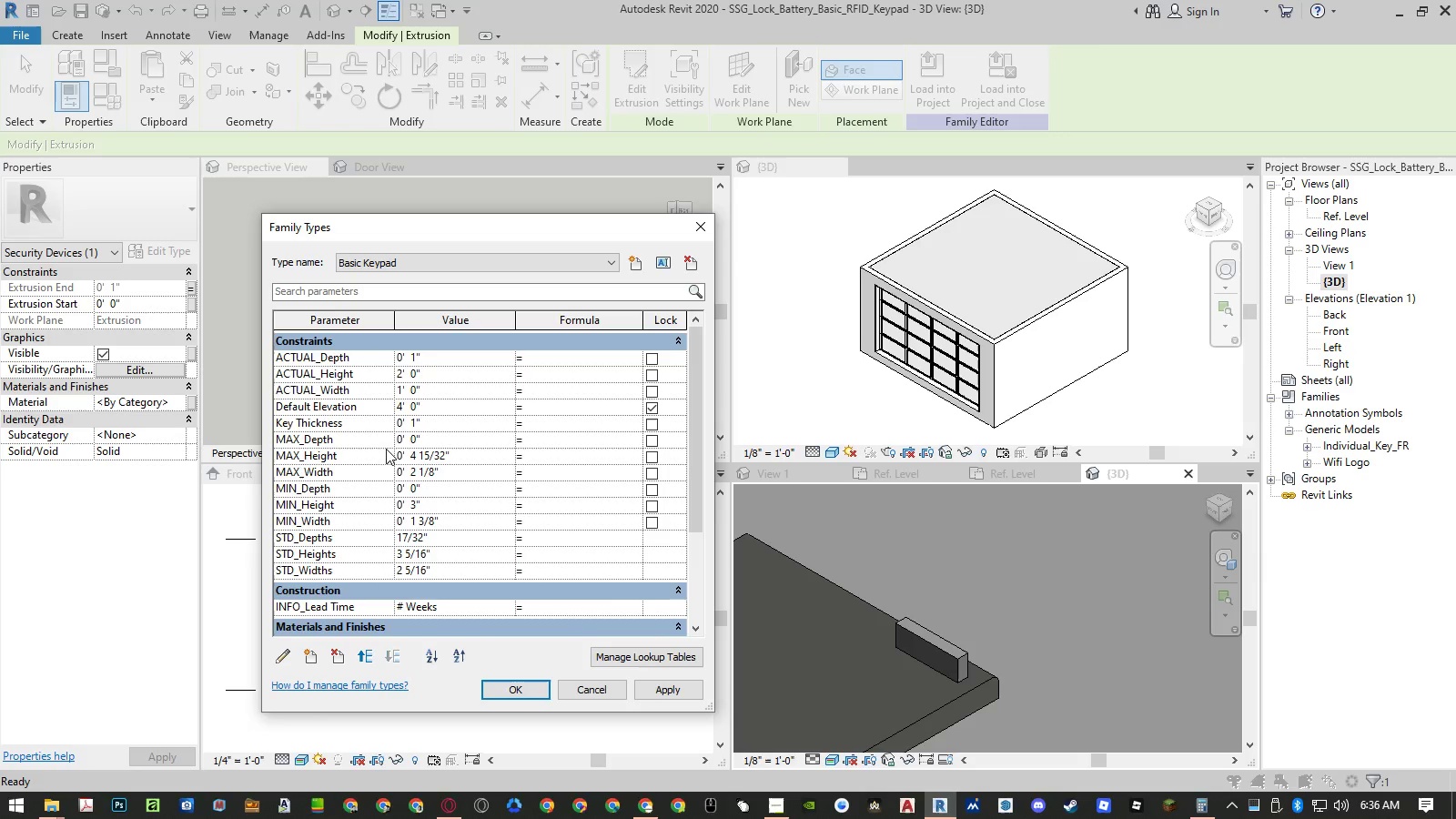 
mouse_move([371, 418])
 